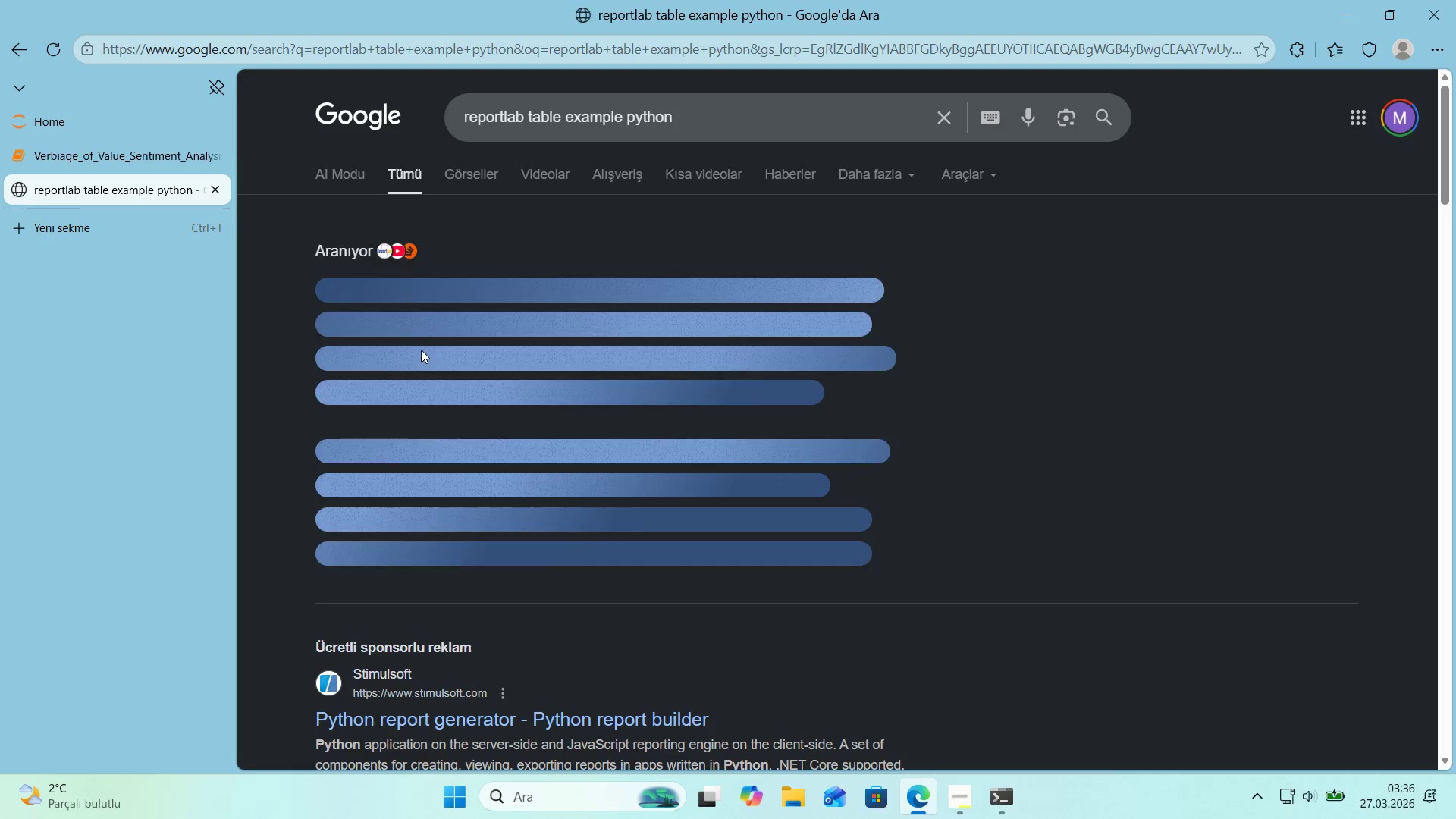 
scroll: coordinate [482, 423], scroll_direction: down, amount: 2.0
 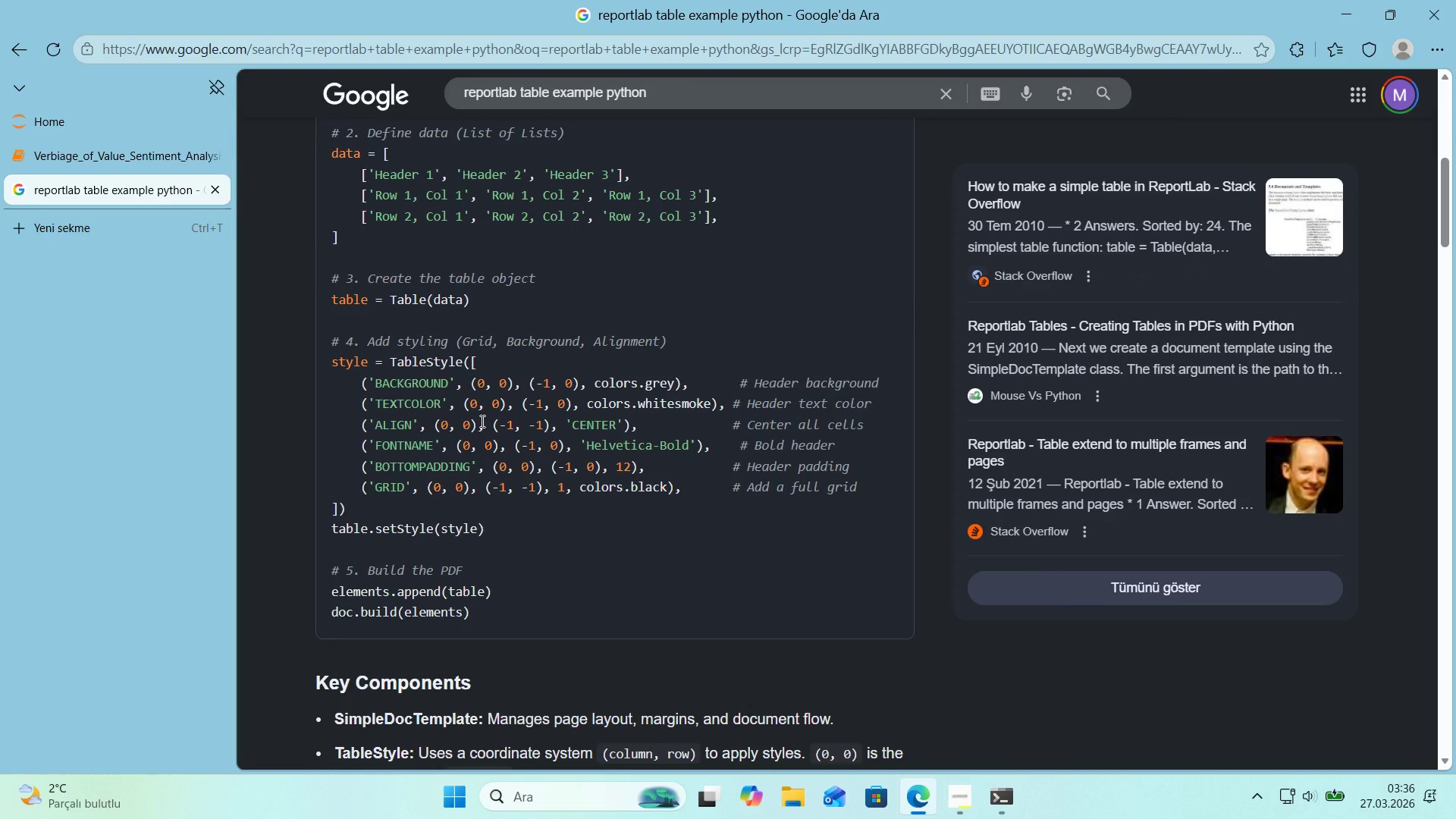 
scroll: coordinate [481, 421], scroll_direction: up, amount: 2.0
 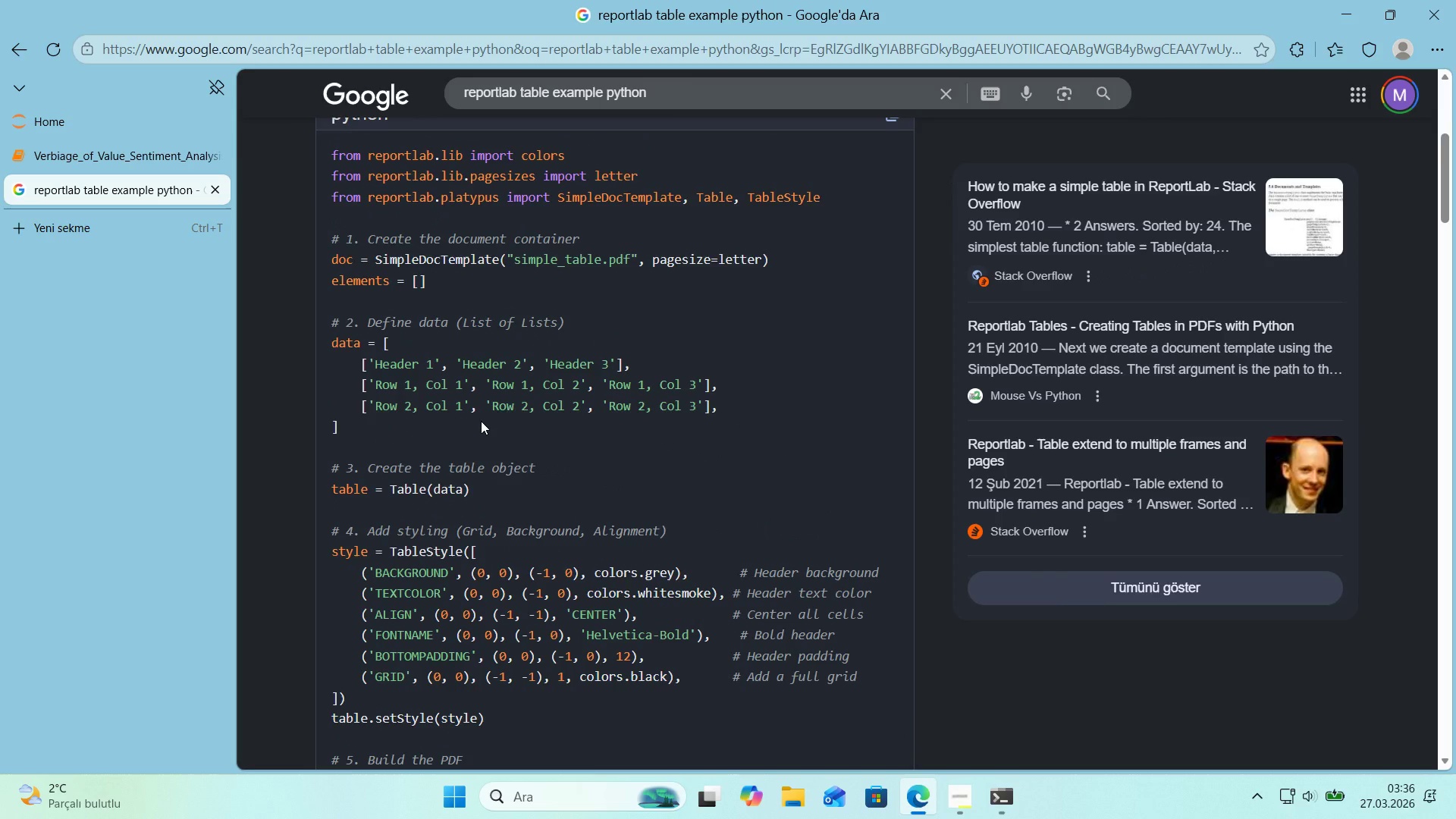 
scroll: coordinate [378, 425], scroll_direction: down, amount: 28.0
 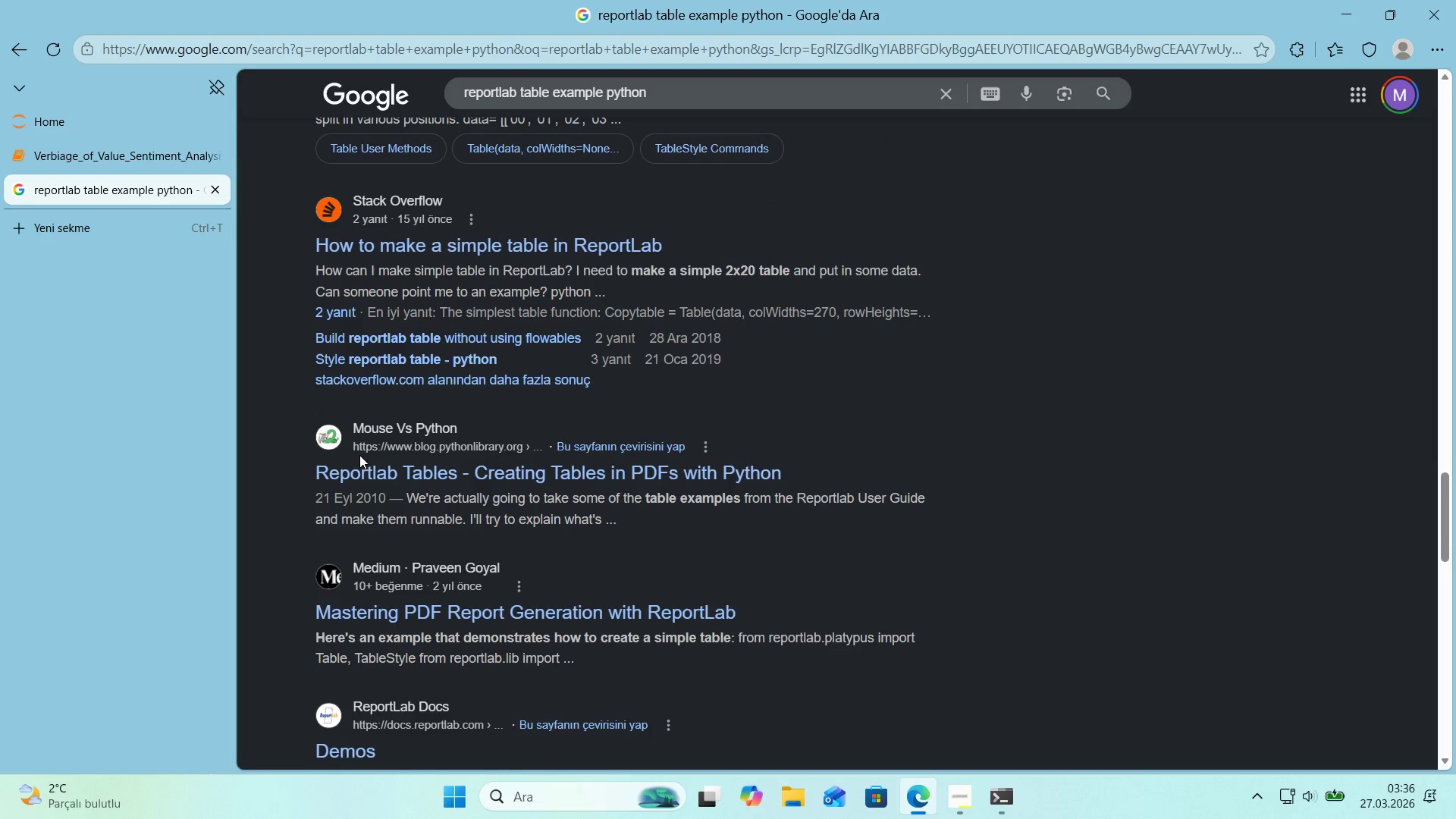 
double_click([367, 474])
 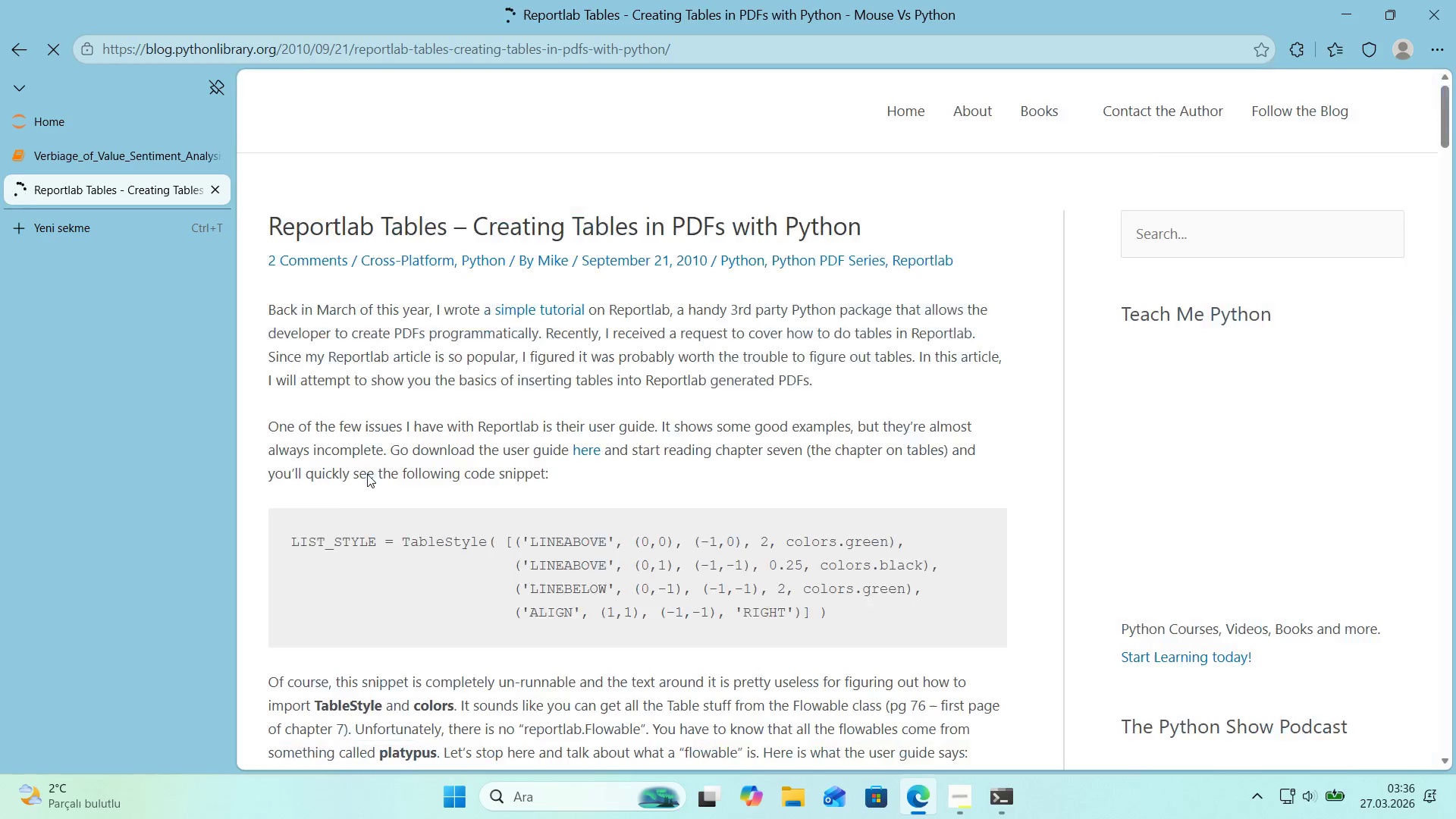 
scroll: coordinate [360, 469], scroll_direction: down, amount: 5.0
 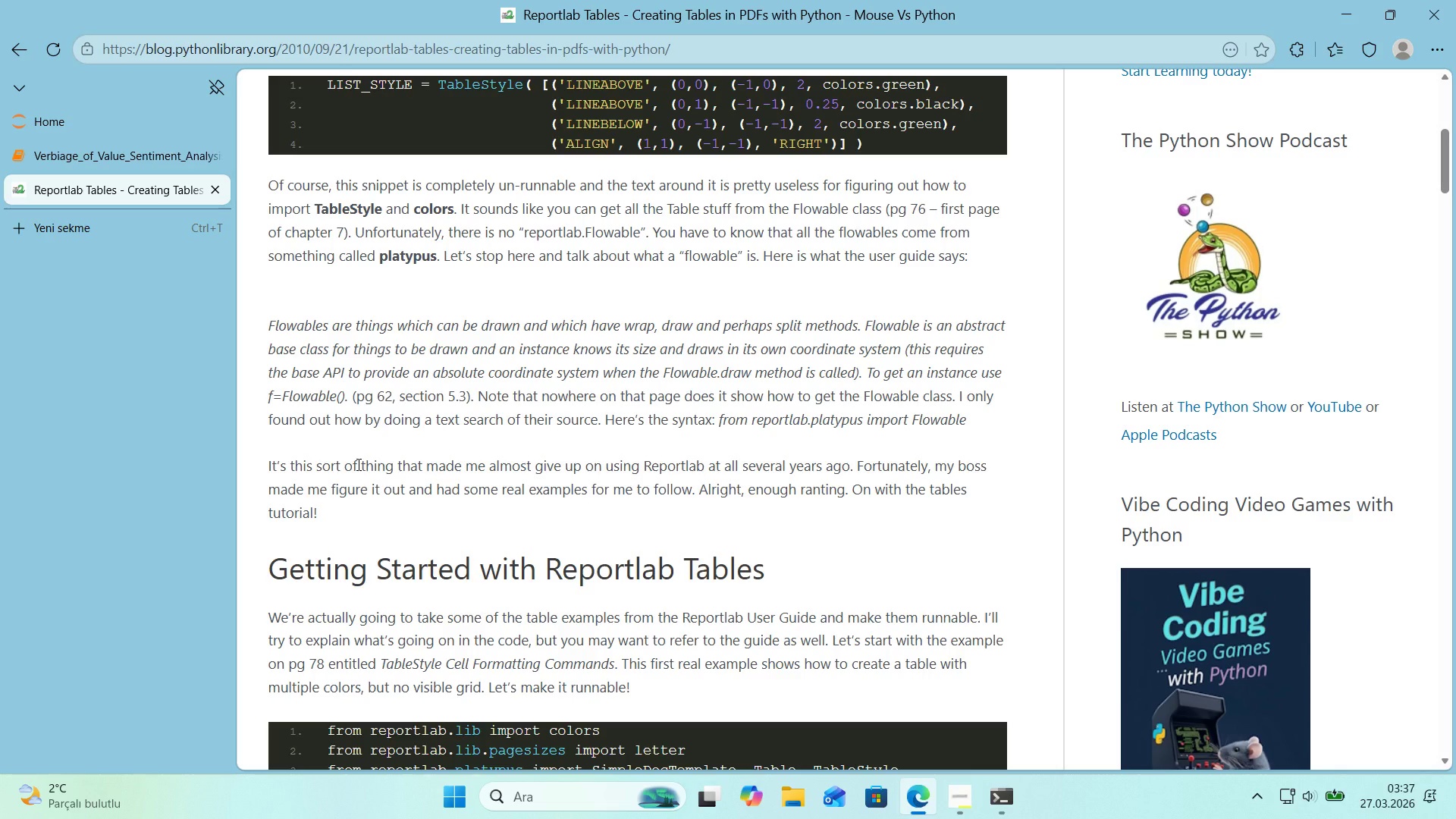 
wait(6.67)
 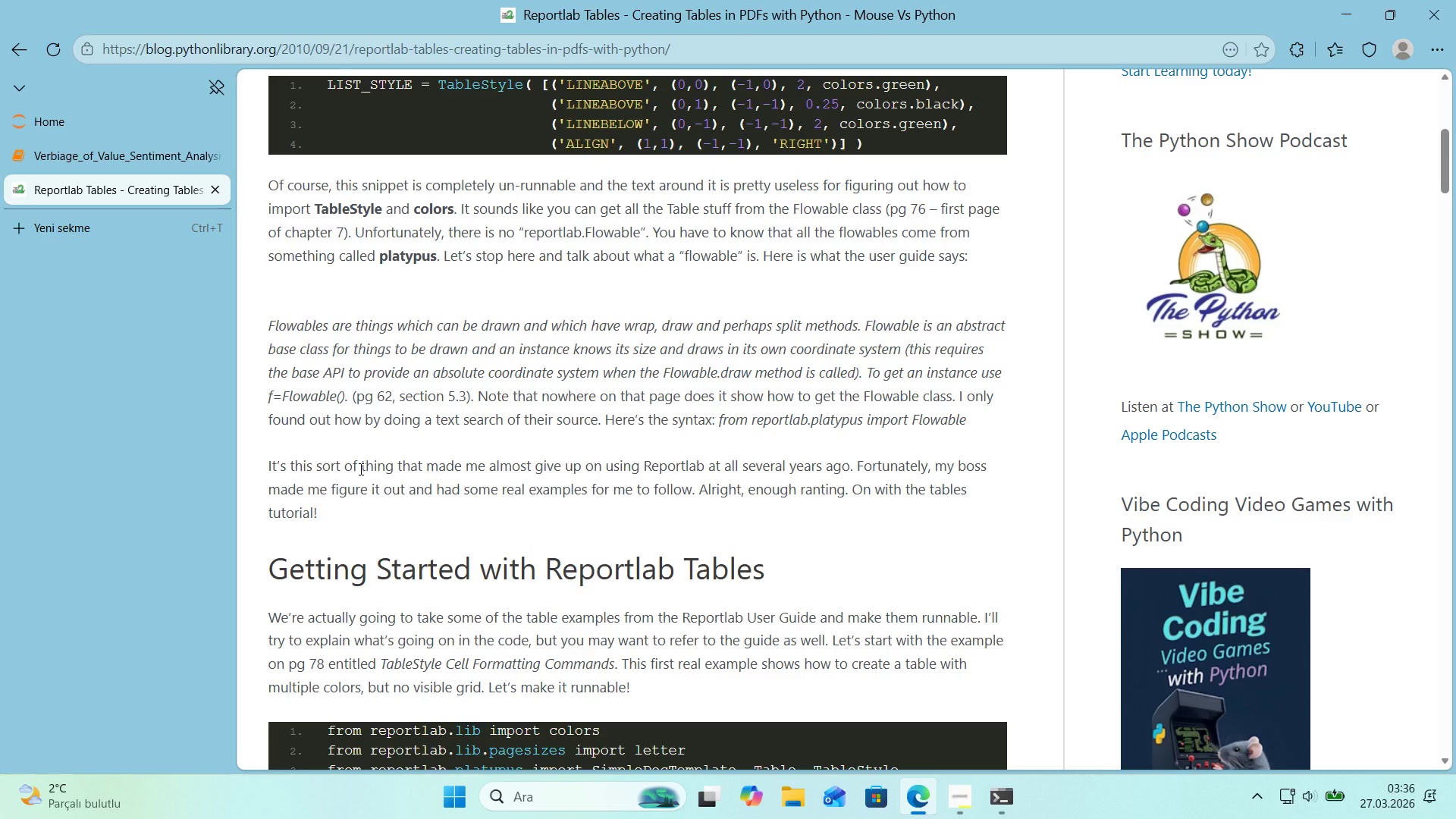 
scroll: coordinate [387, 473], scroll_direction: down, amount: 24.0
 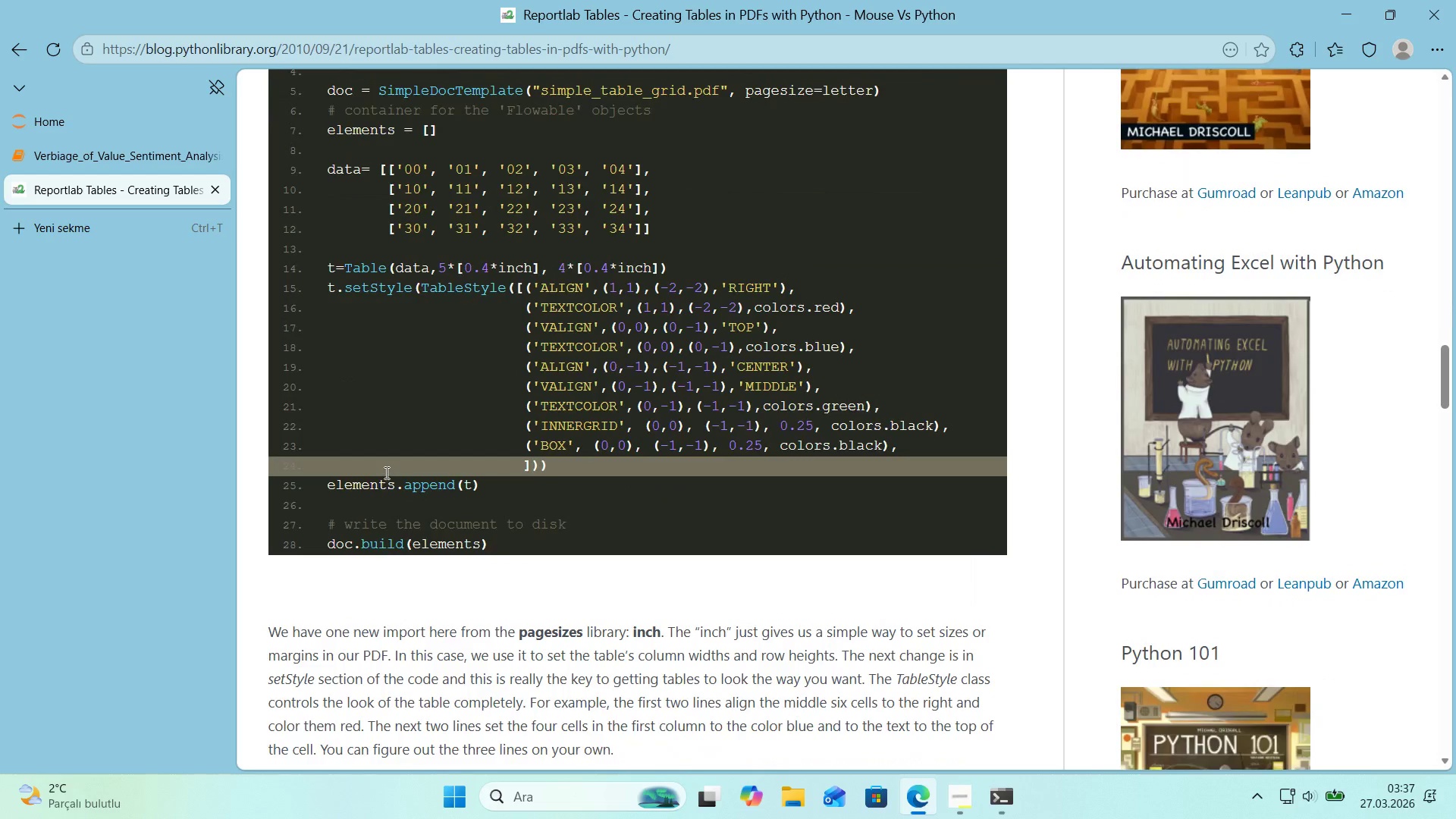 
scroll: coordinate [384, 471], scroll_direction: down, amount: 30.0
 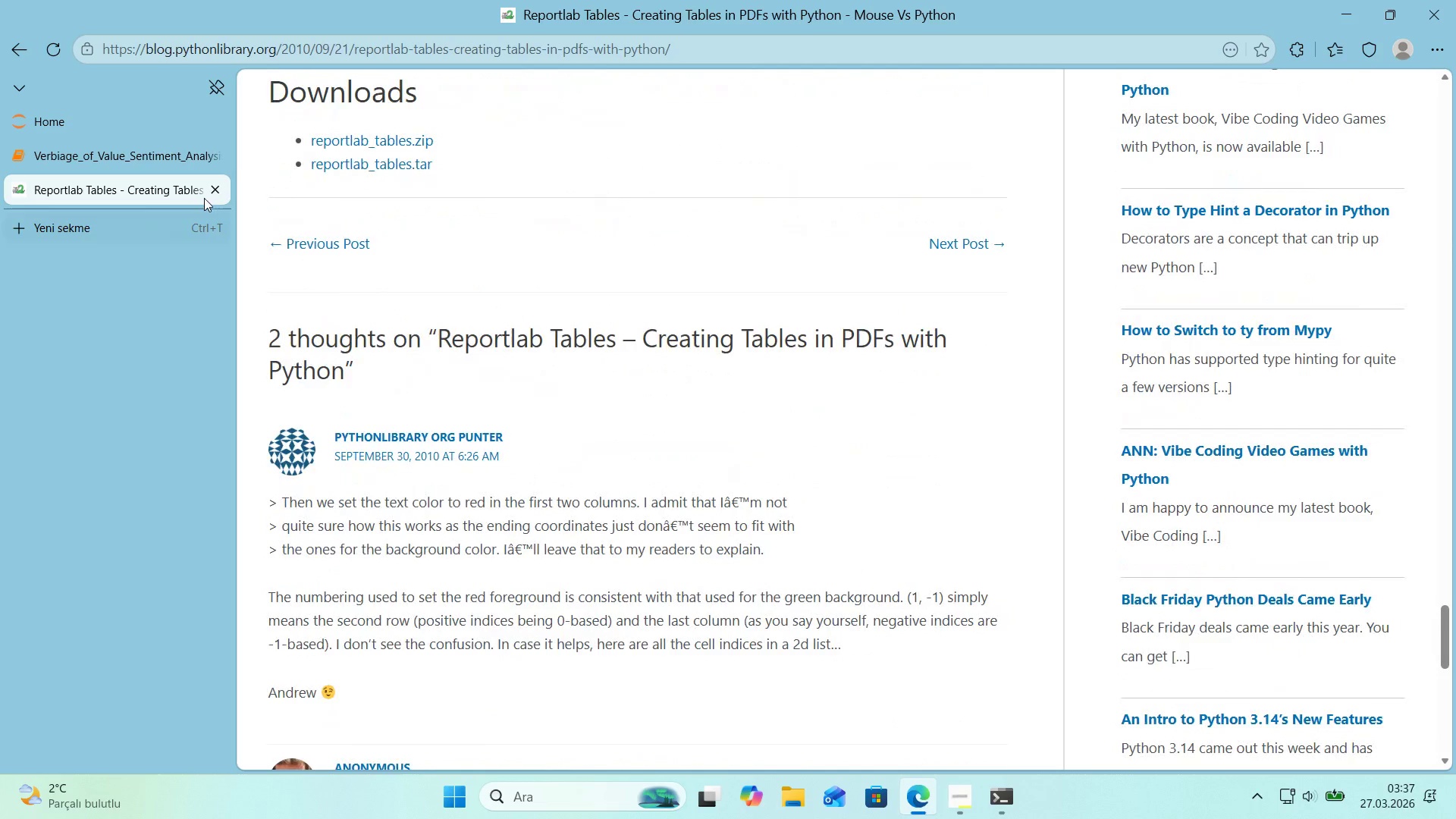 
left_click([213, 188])
 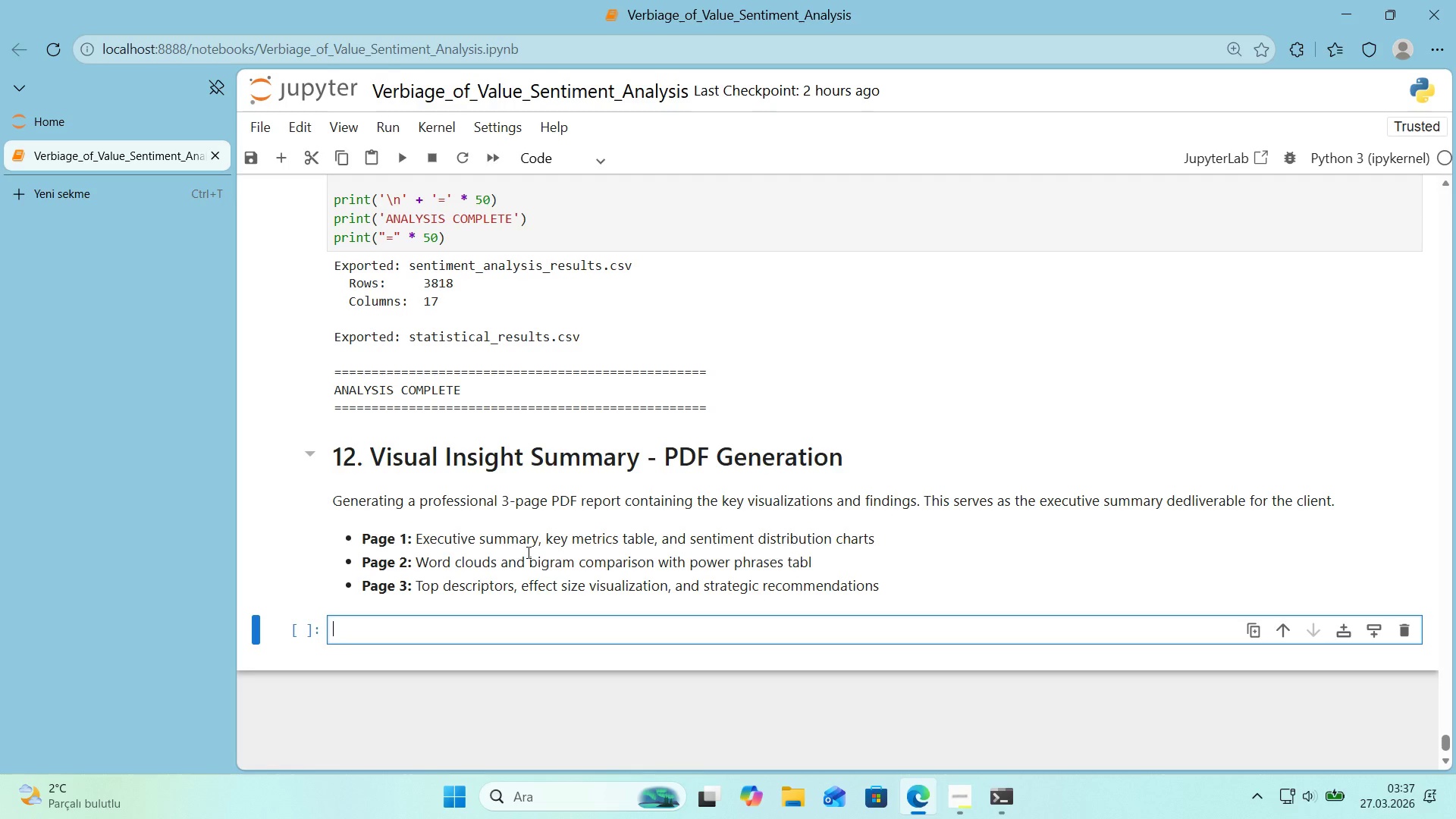 
wait(42.66)
 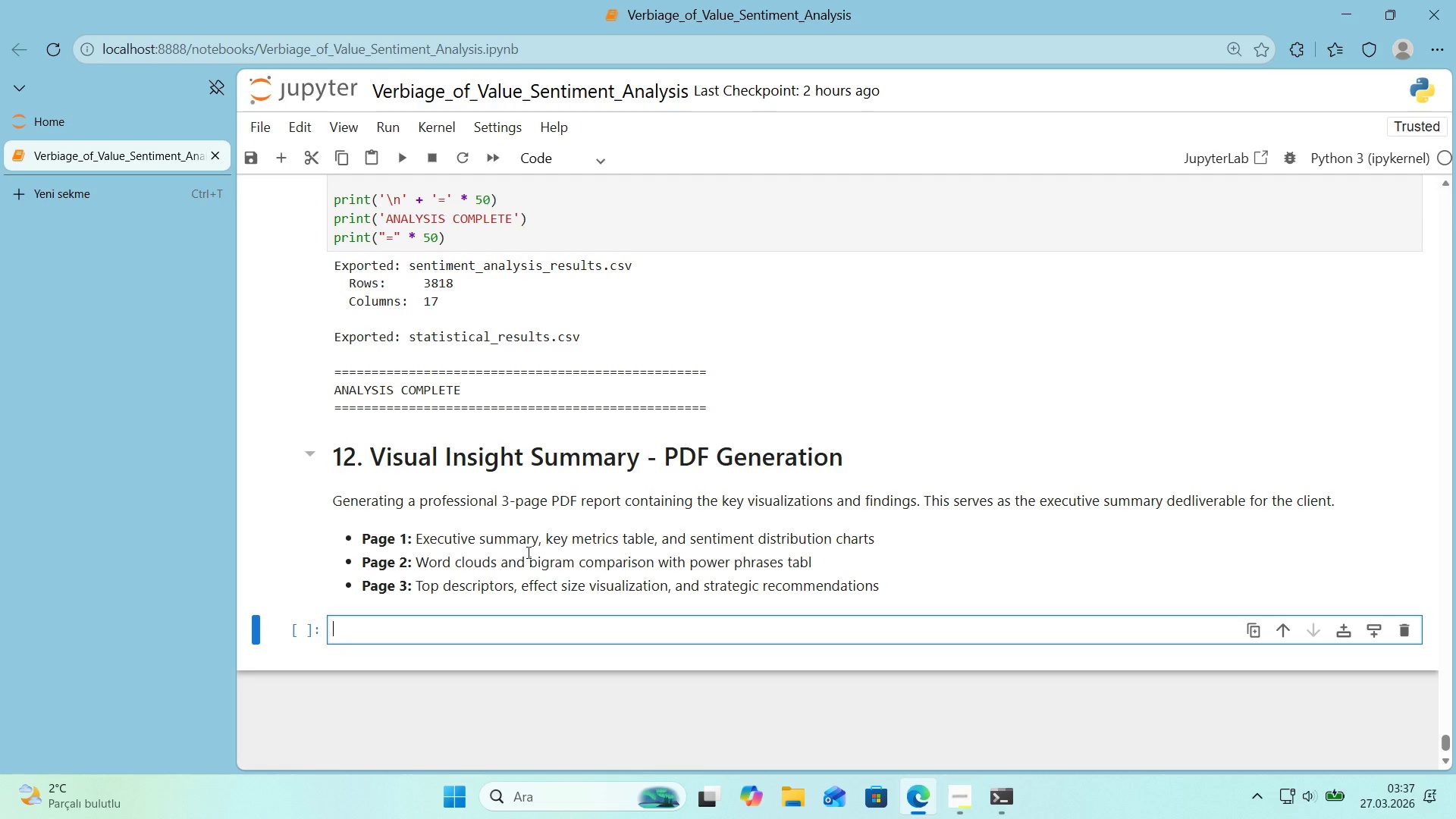 
left_click([384, 635])
 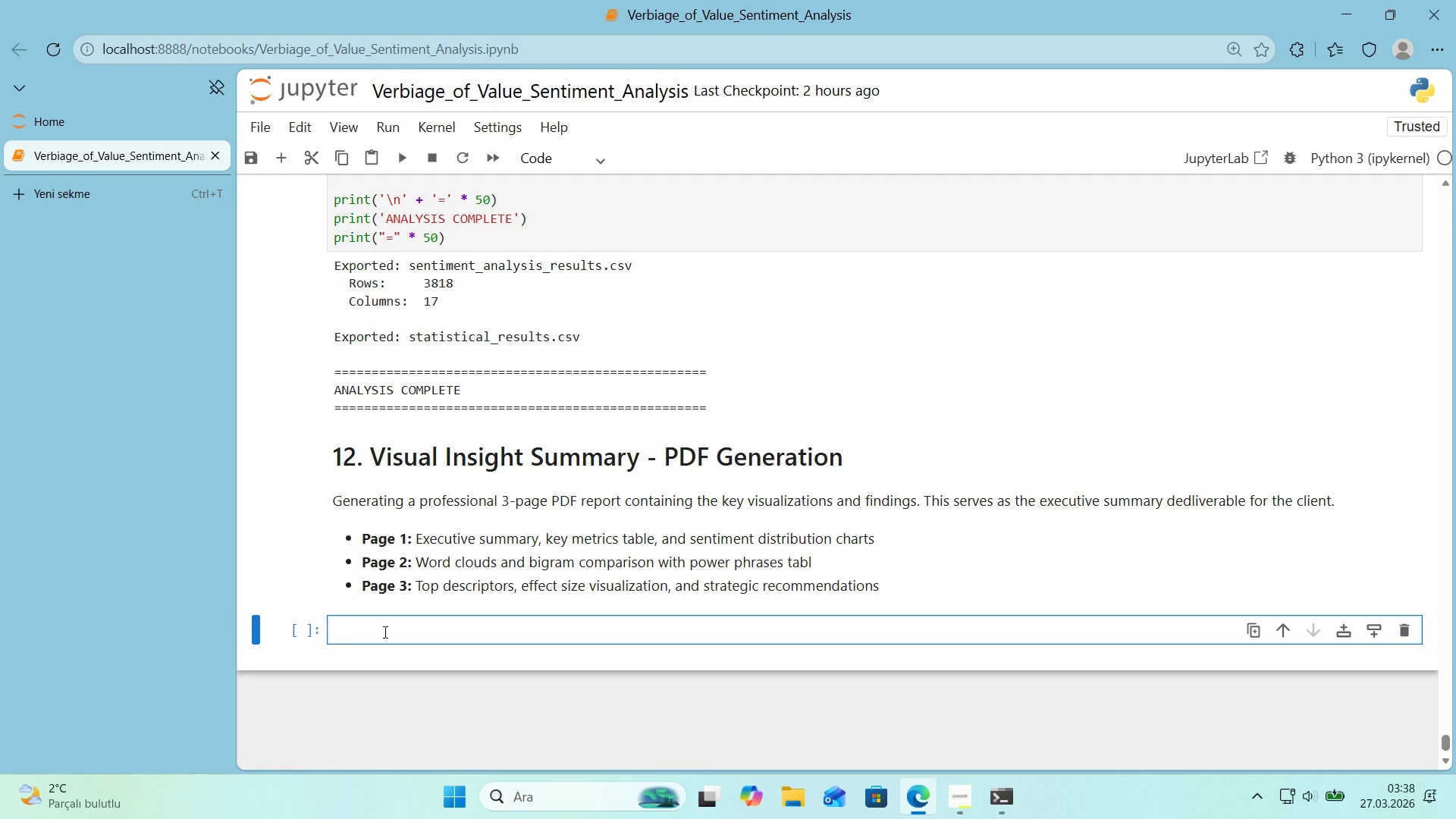 
key(Alt+Control+3)
 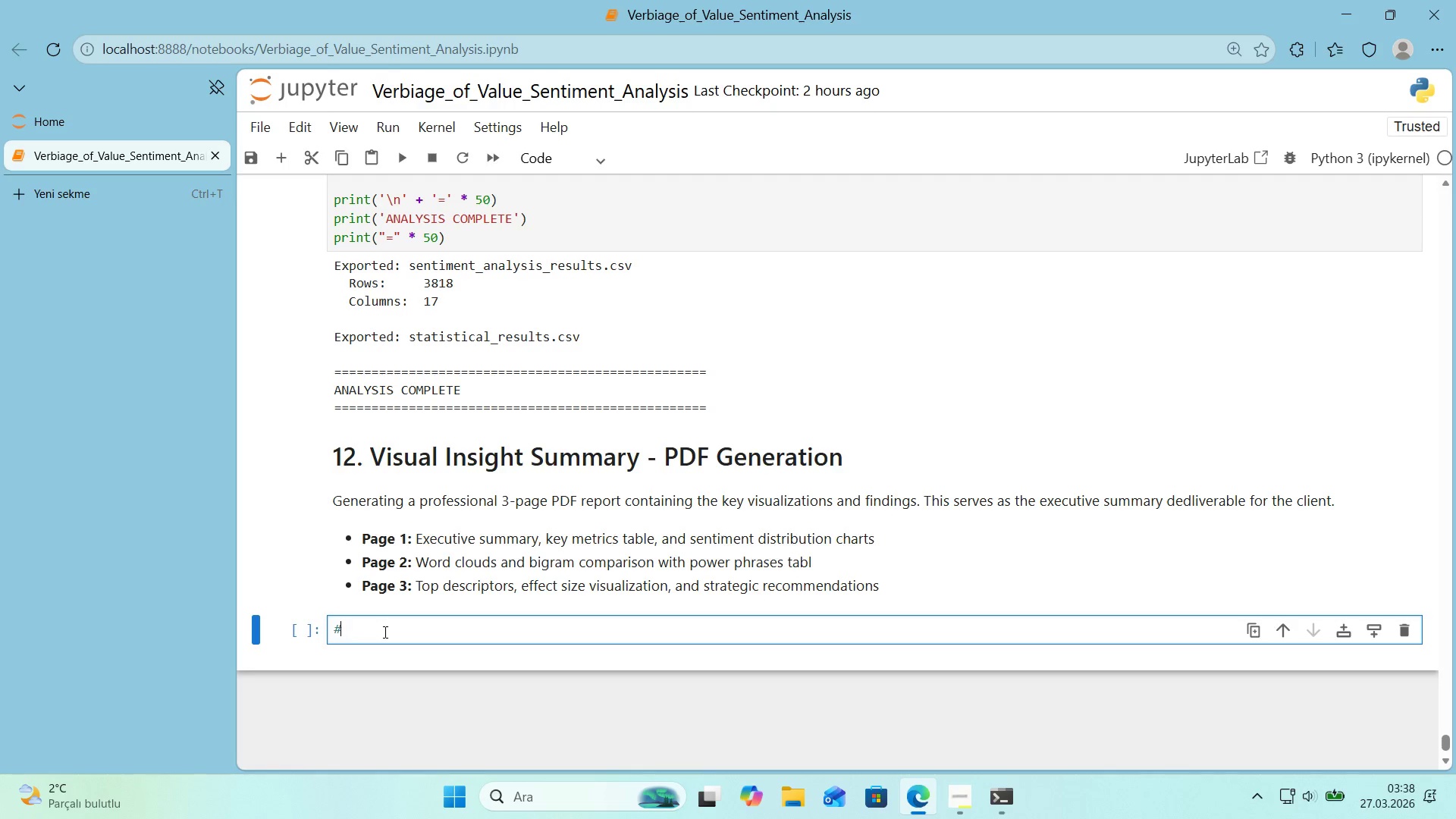 
key(Space)
 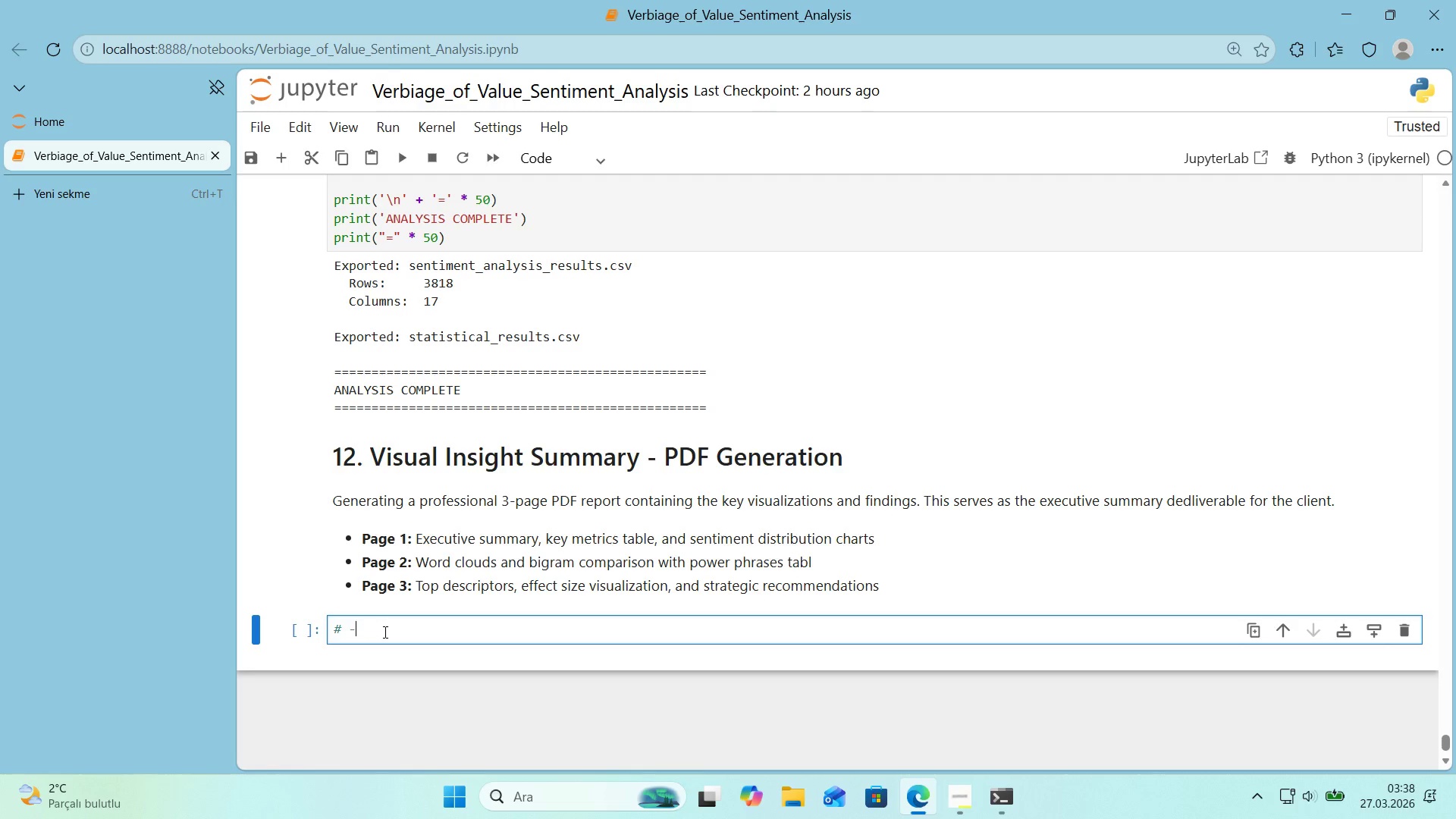 
hold_key(key=NumpadSubtract, duration=1.42)
 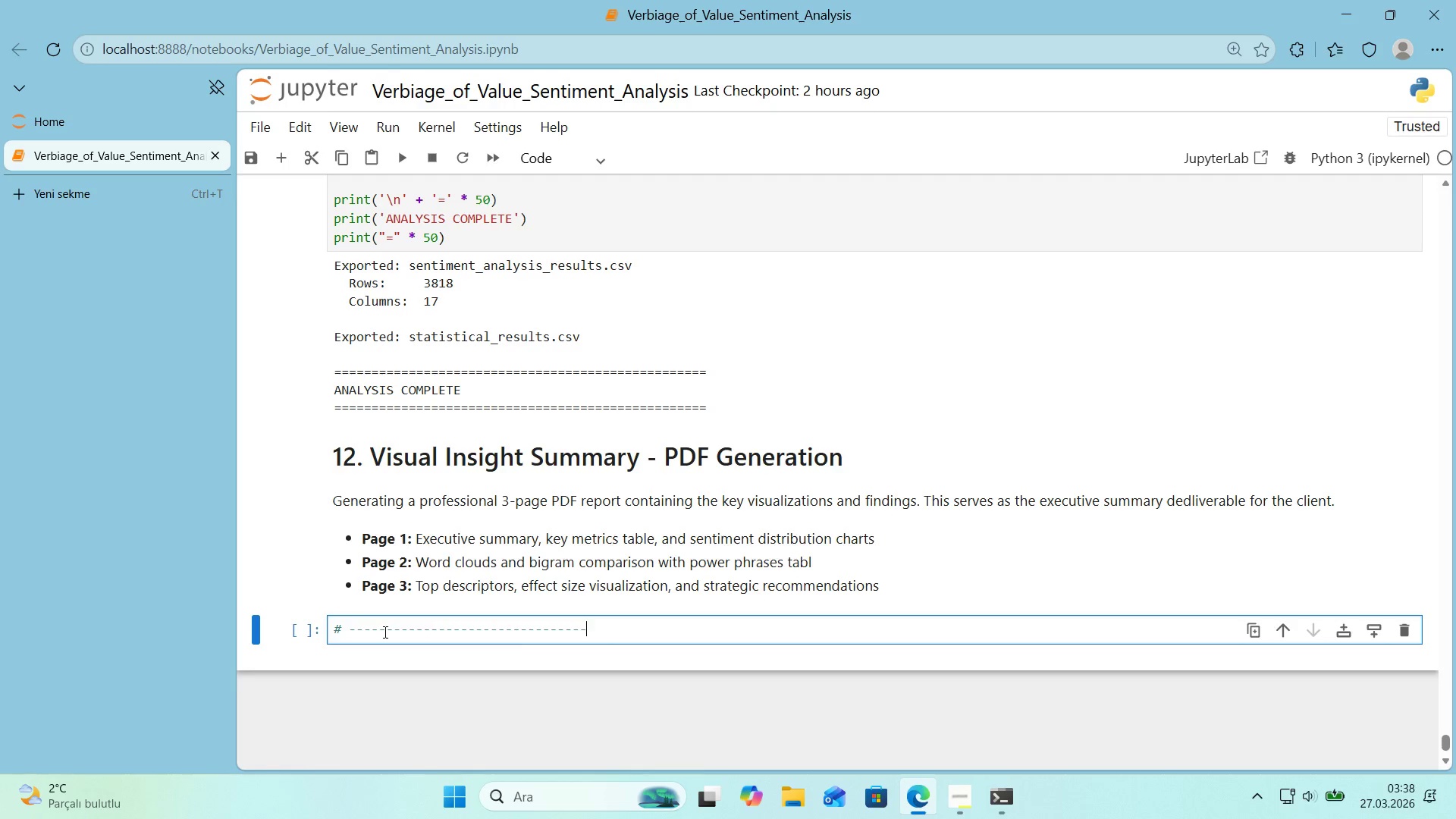 
key(Enter)
 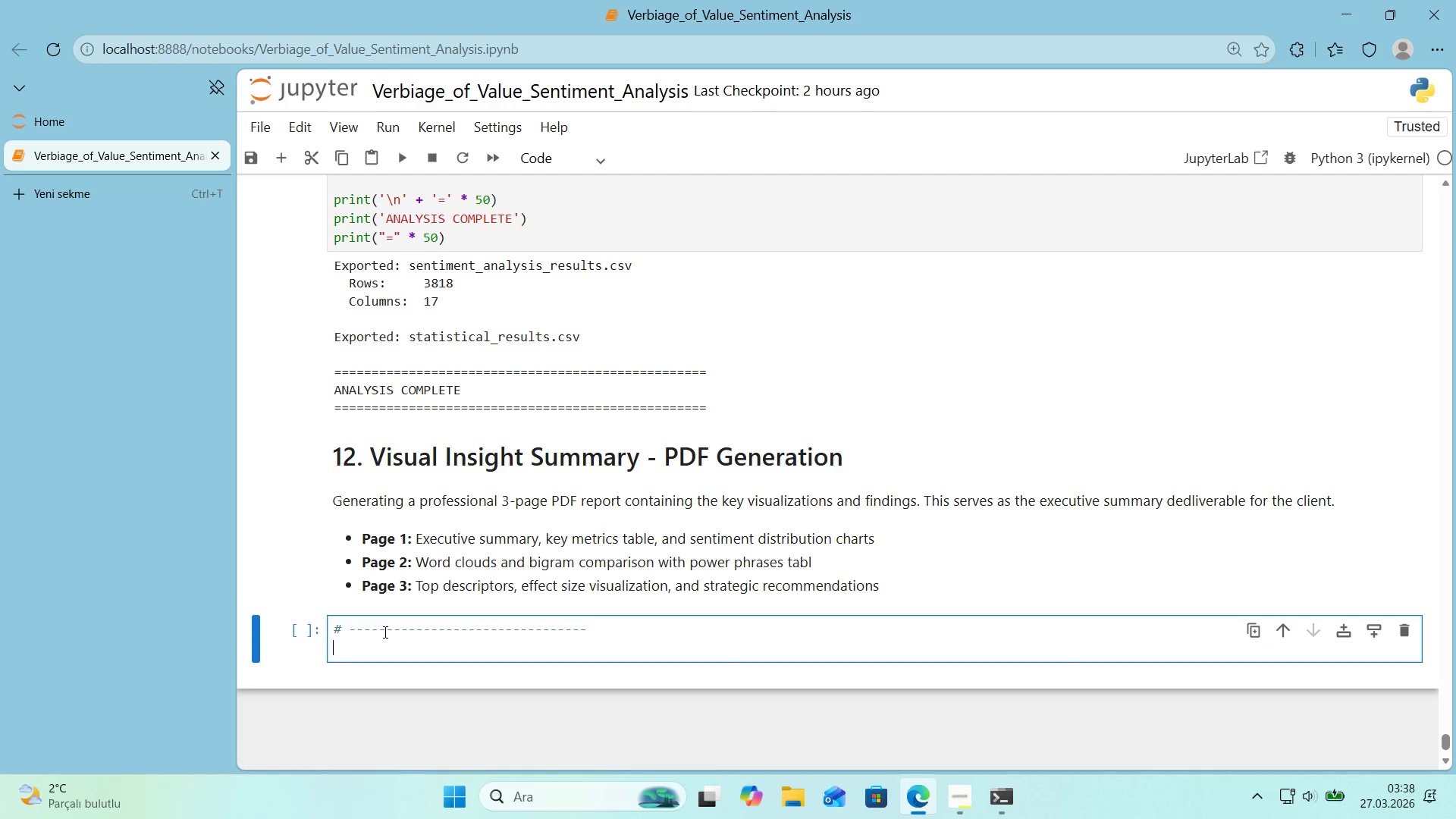 
key(Alt+Control+AltRight)
 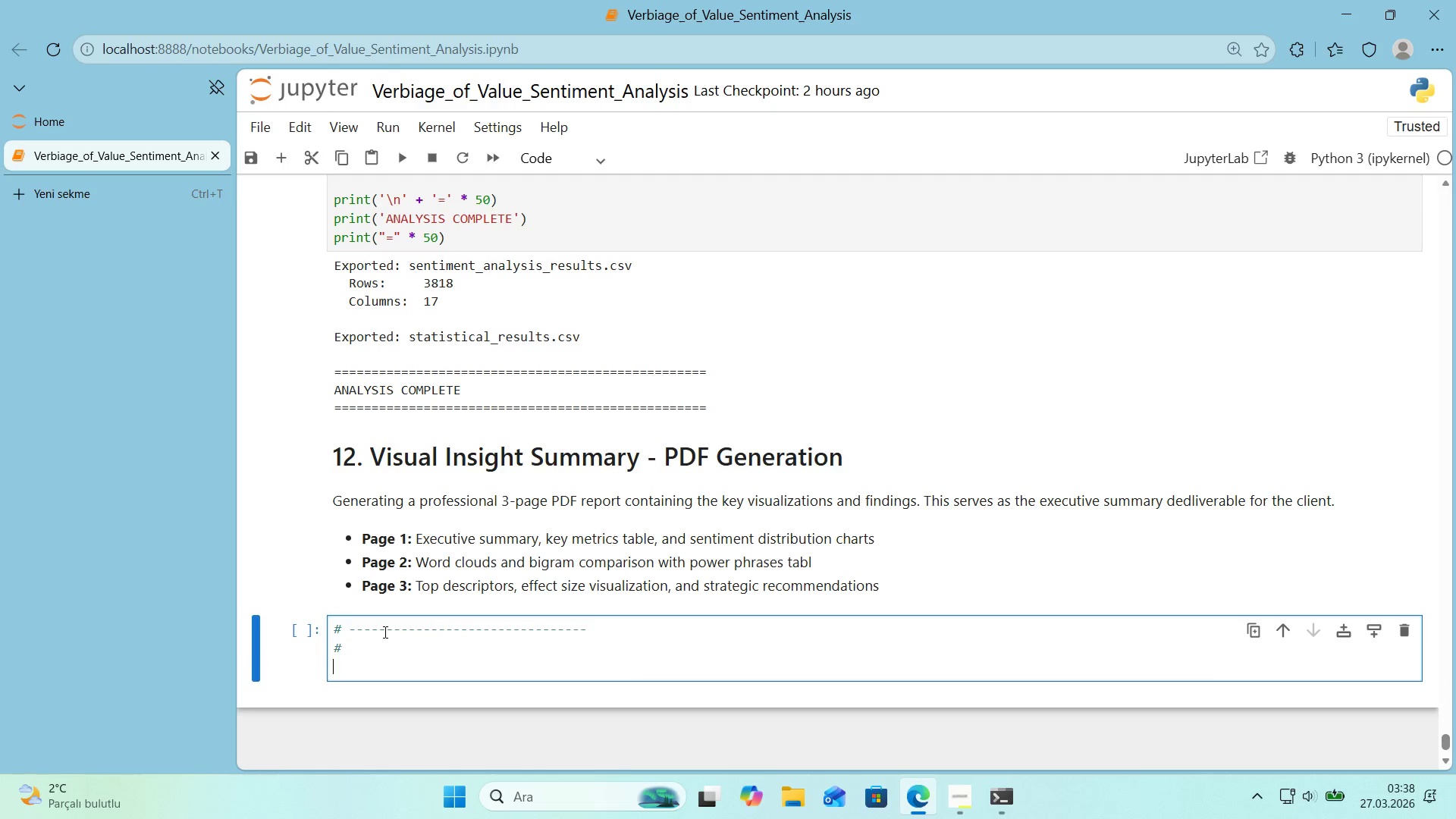 
key(Control+ControlLeft)
 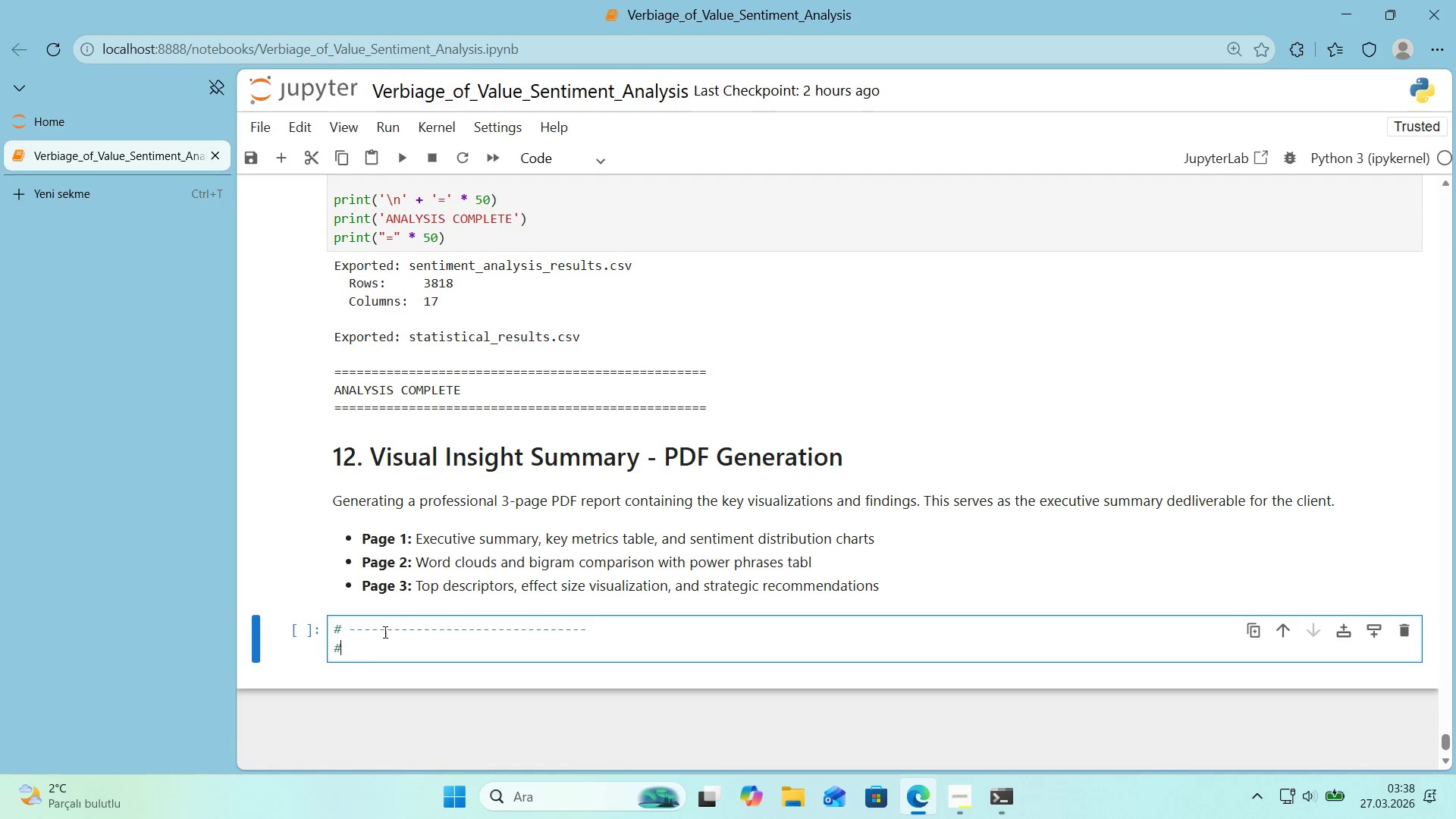 
key(Alt+Control+3)
 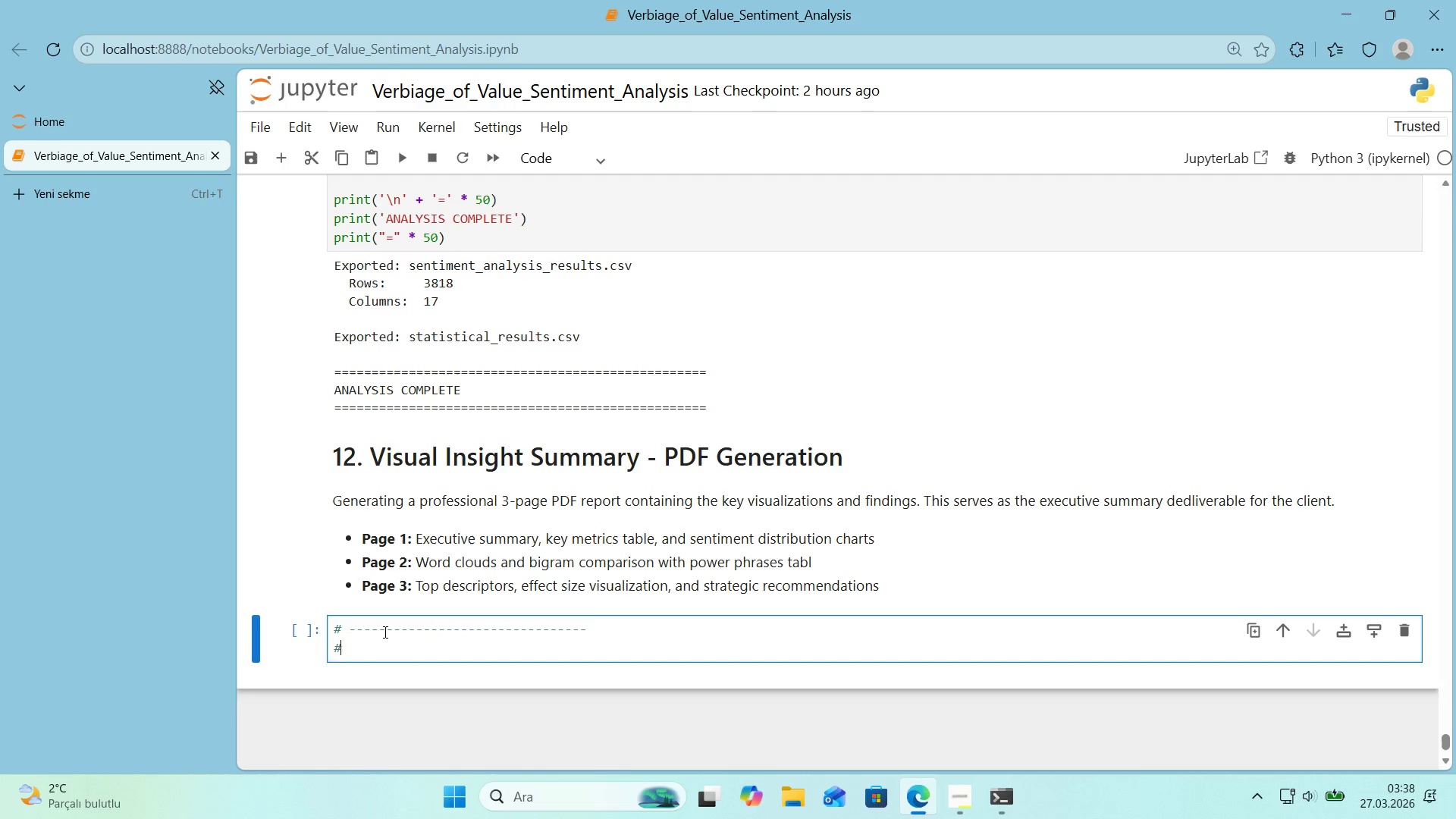 
key(Enter)
 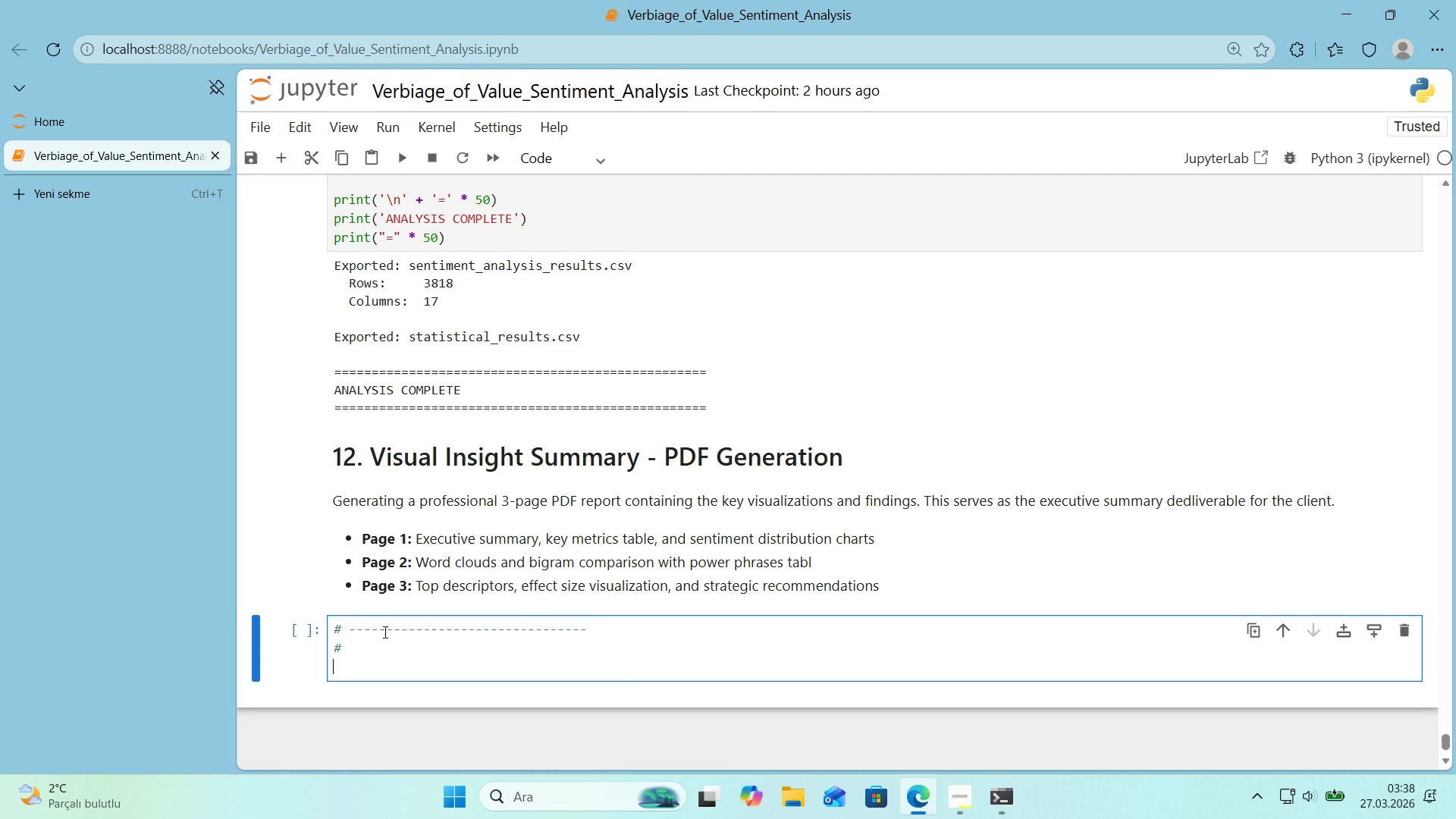 
key(Alt+Control+AltRight)
 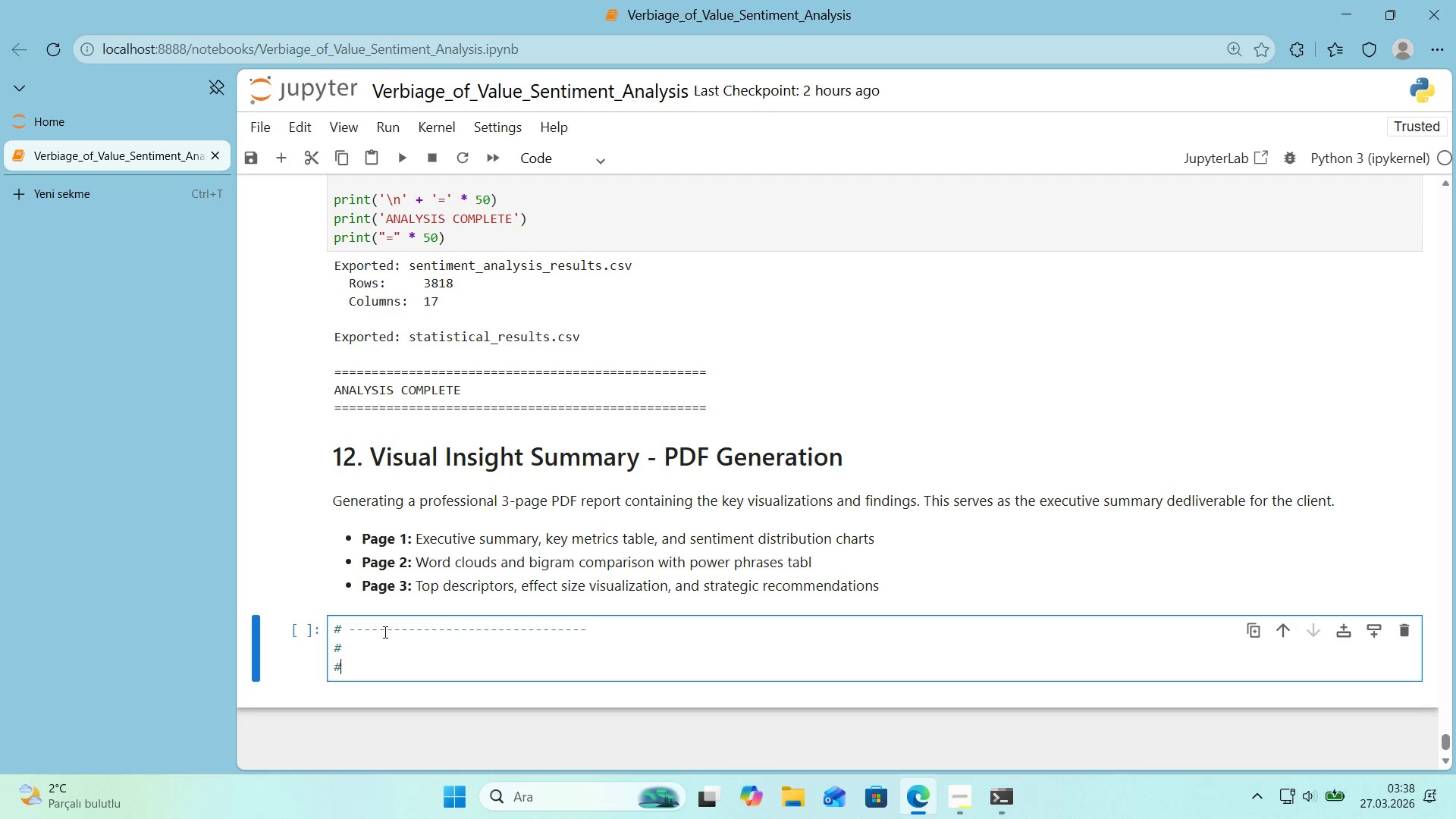 
key(Control+ControlLeft)
 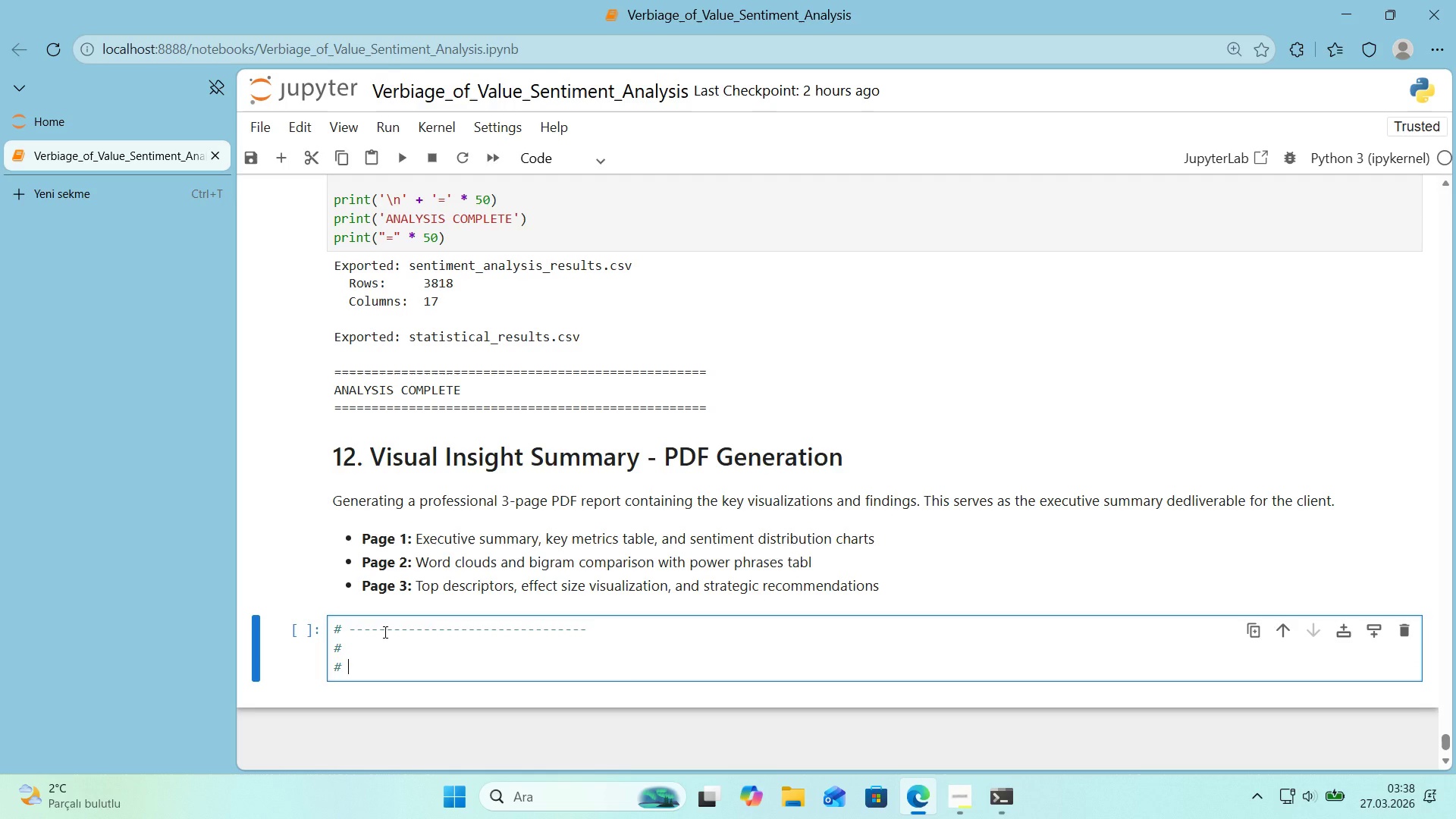 
key(Alt+Control+3)
 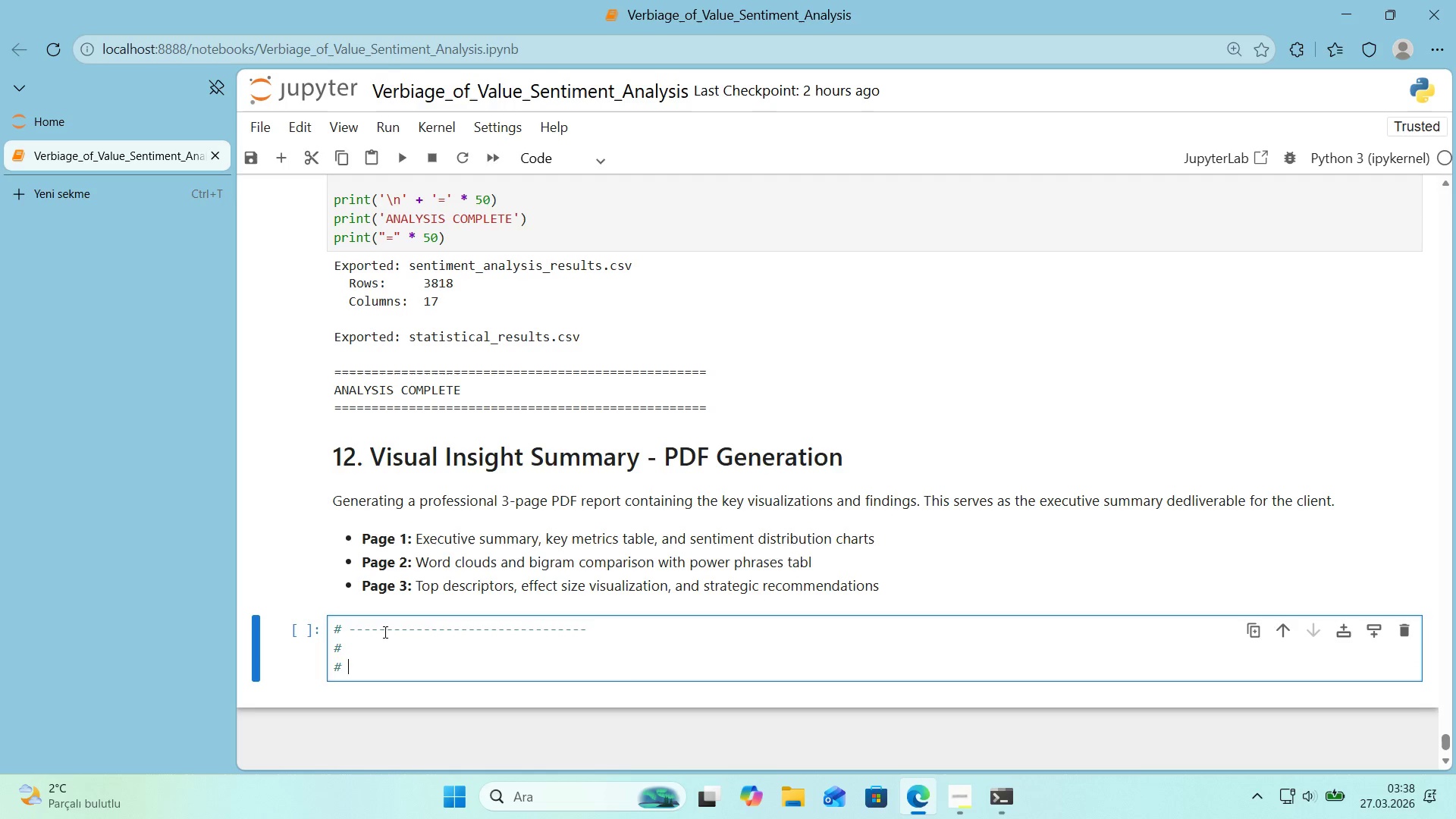 
key(Space)
 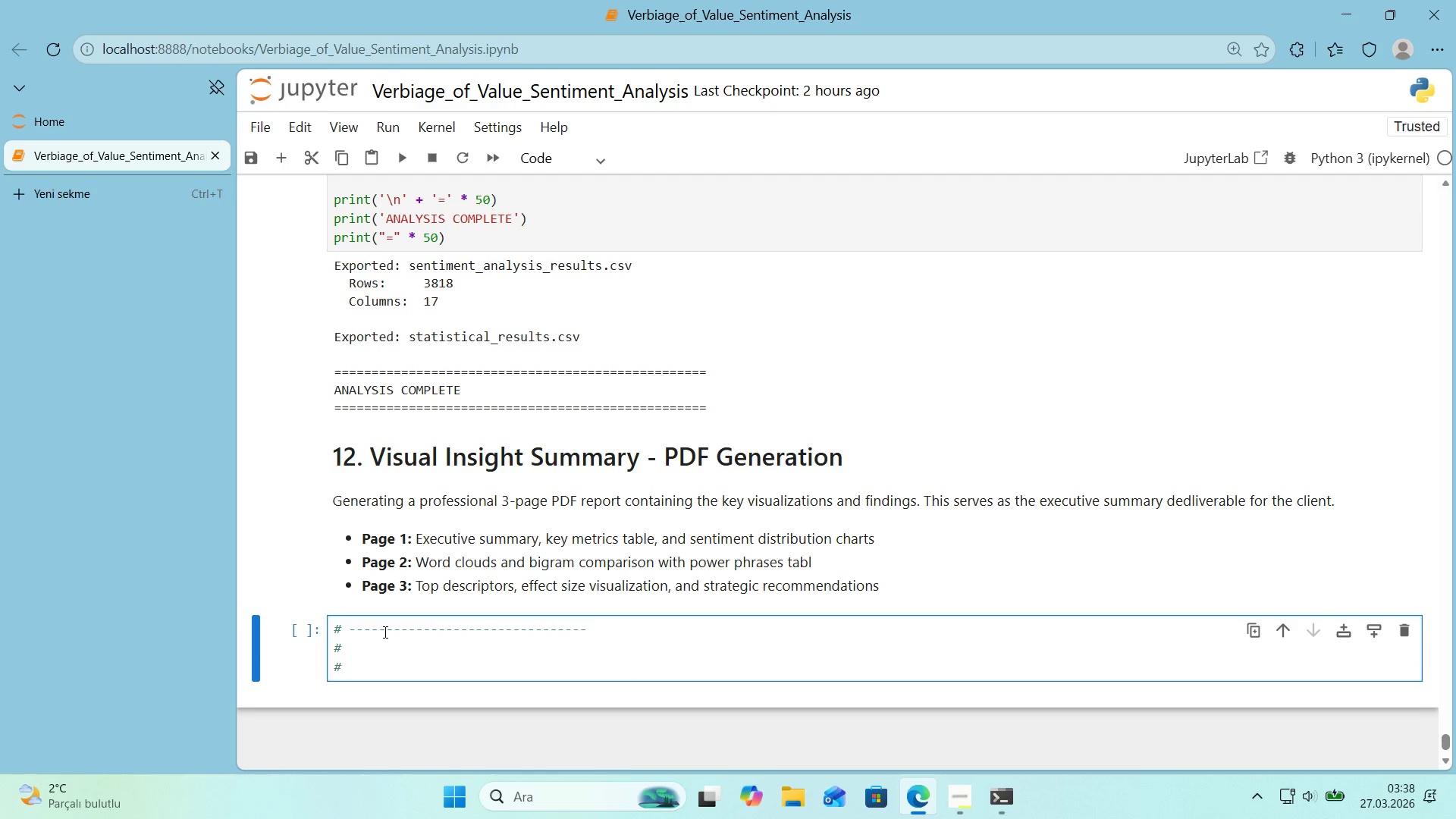 
hold_key(key=NumpadSubtract, duration=1.45)
 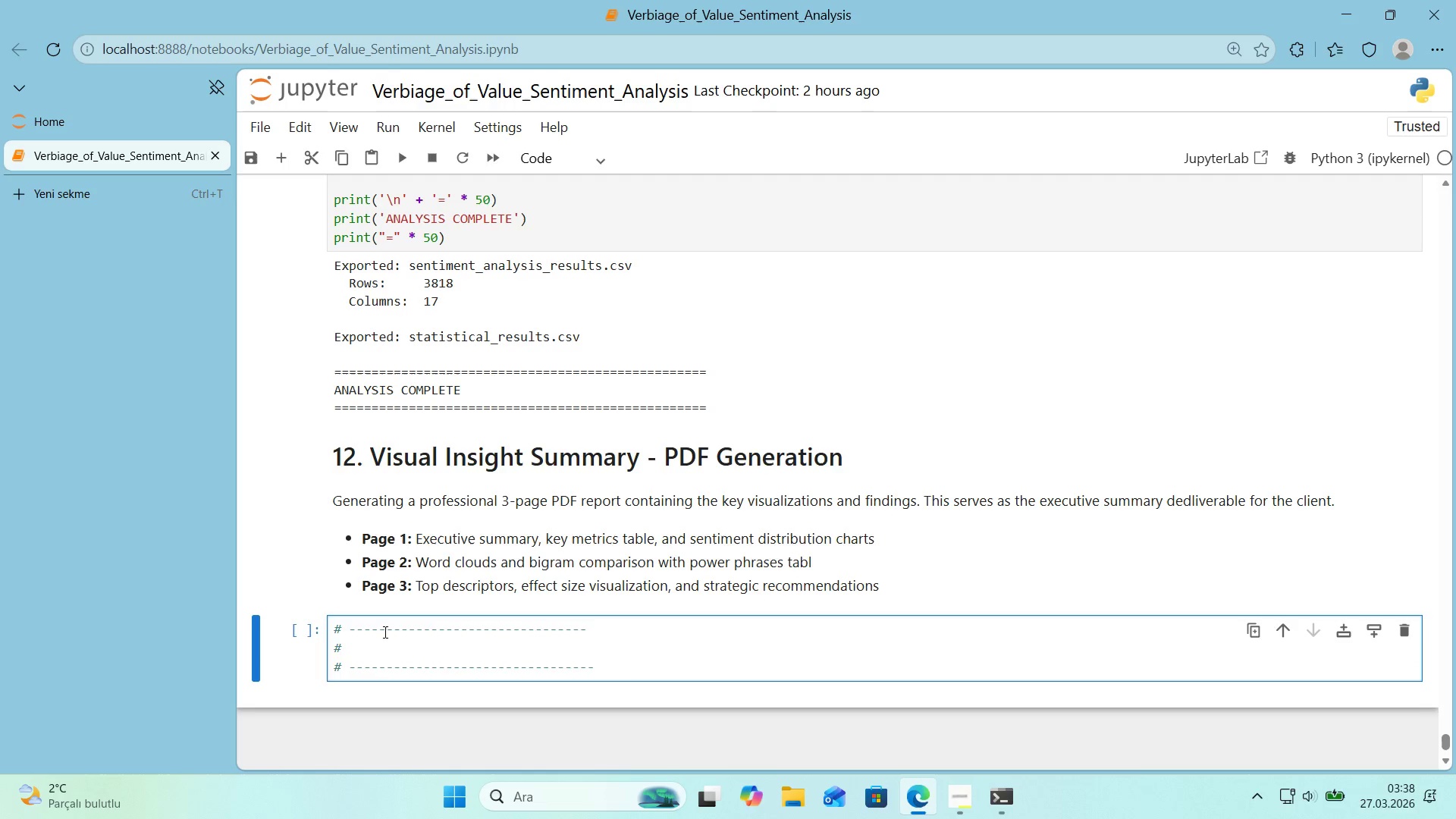 
key(Backspace)
 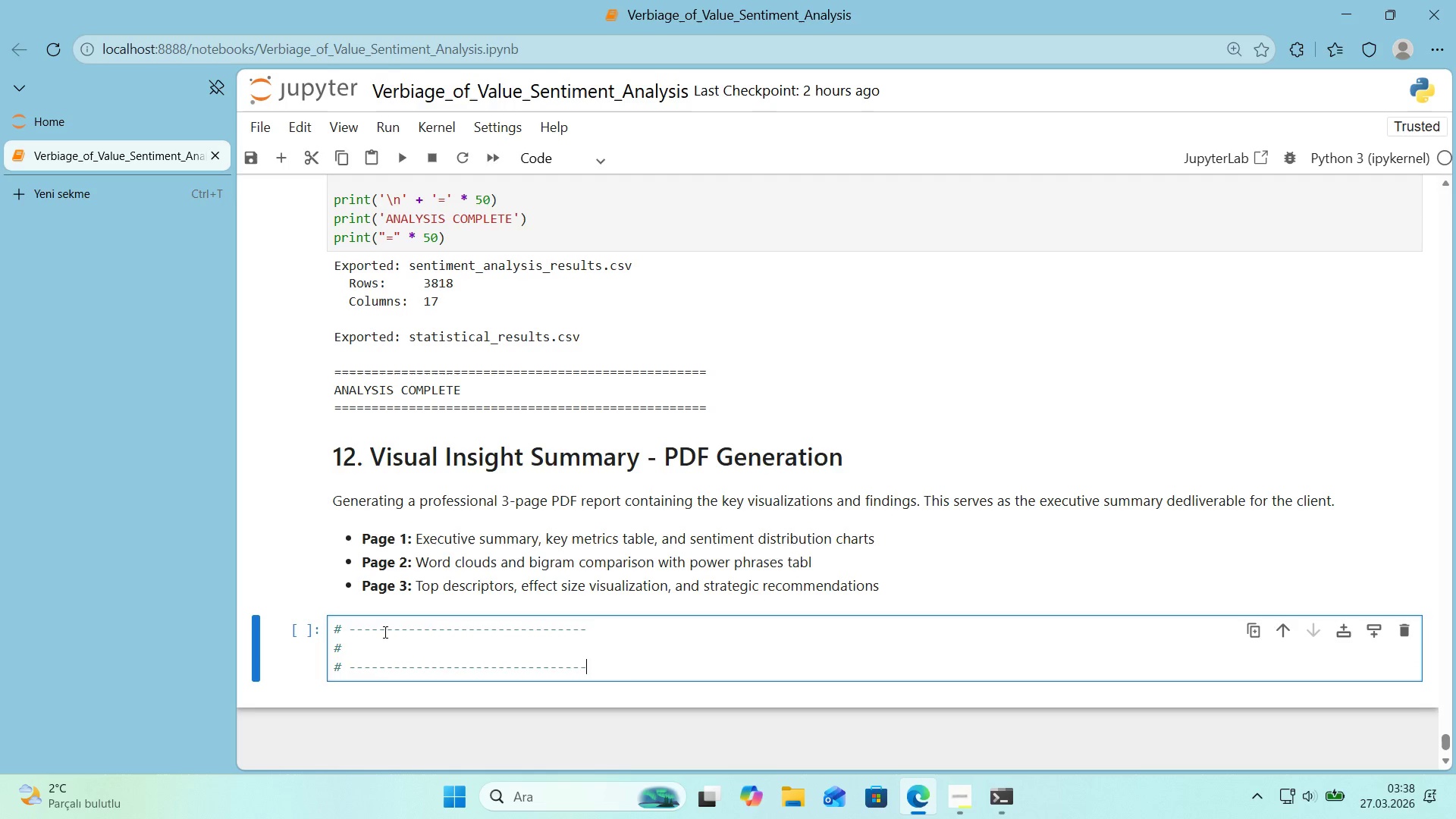 
key(ArrowUp)
 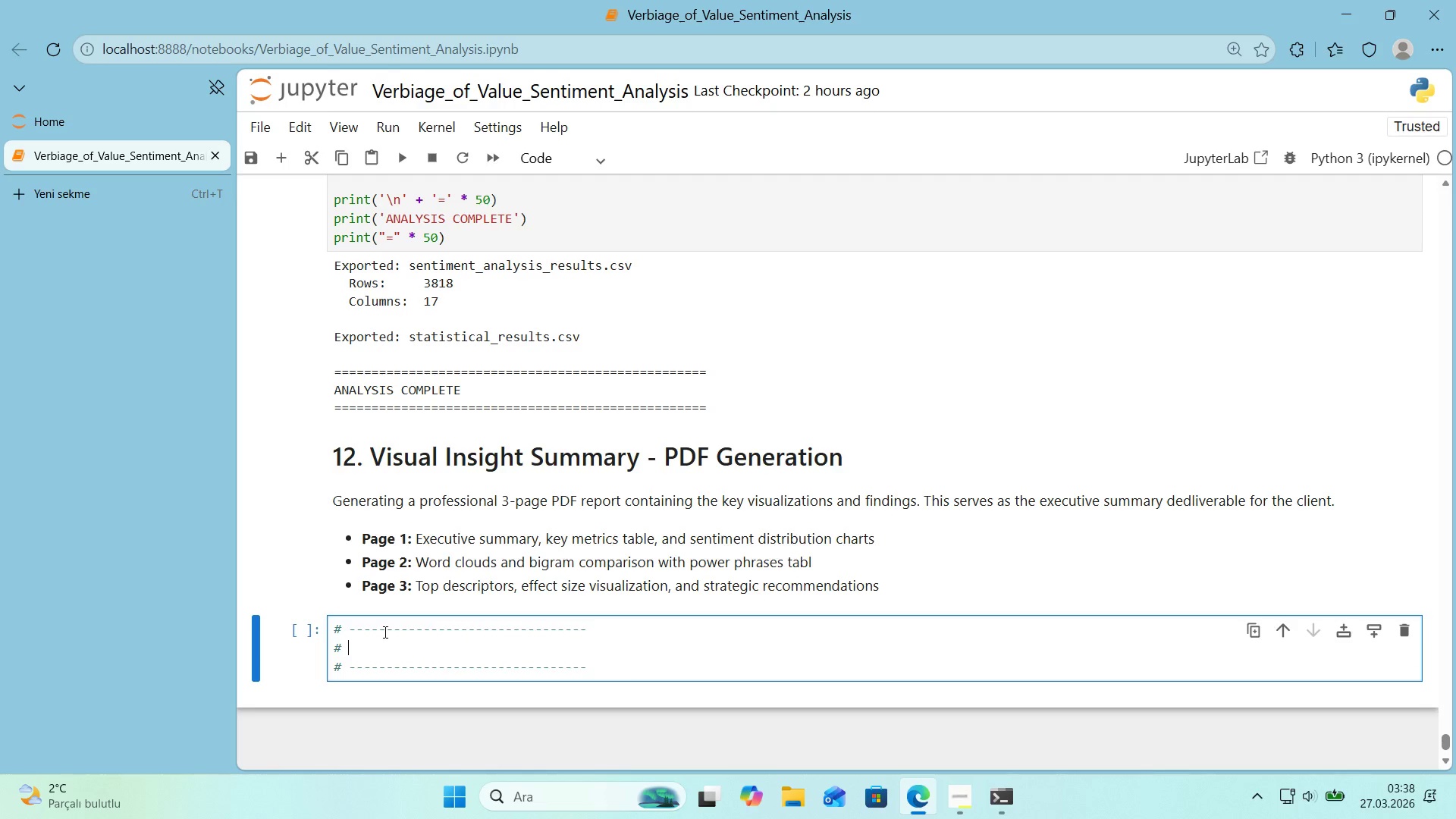 
type( VISUAL INSIGHT SUMMARY - 3 )
key(Backspace)
type(-pA)
key(Backspace)
key(Backspace)
type(Page PDF Report)
 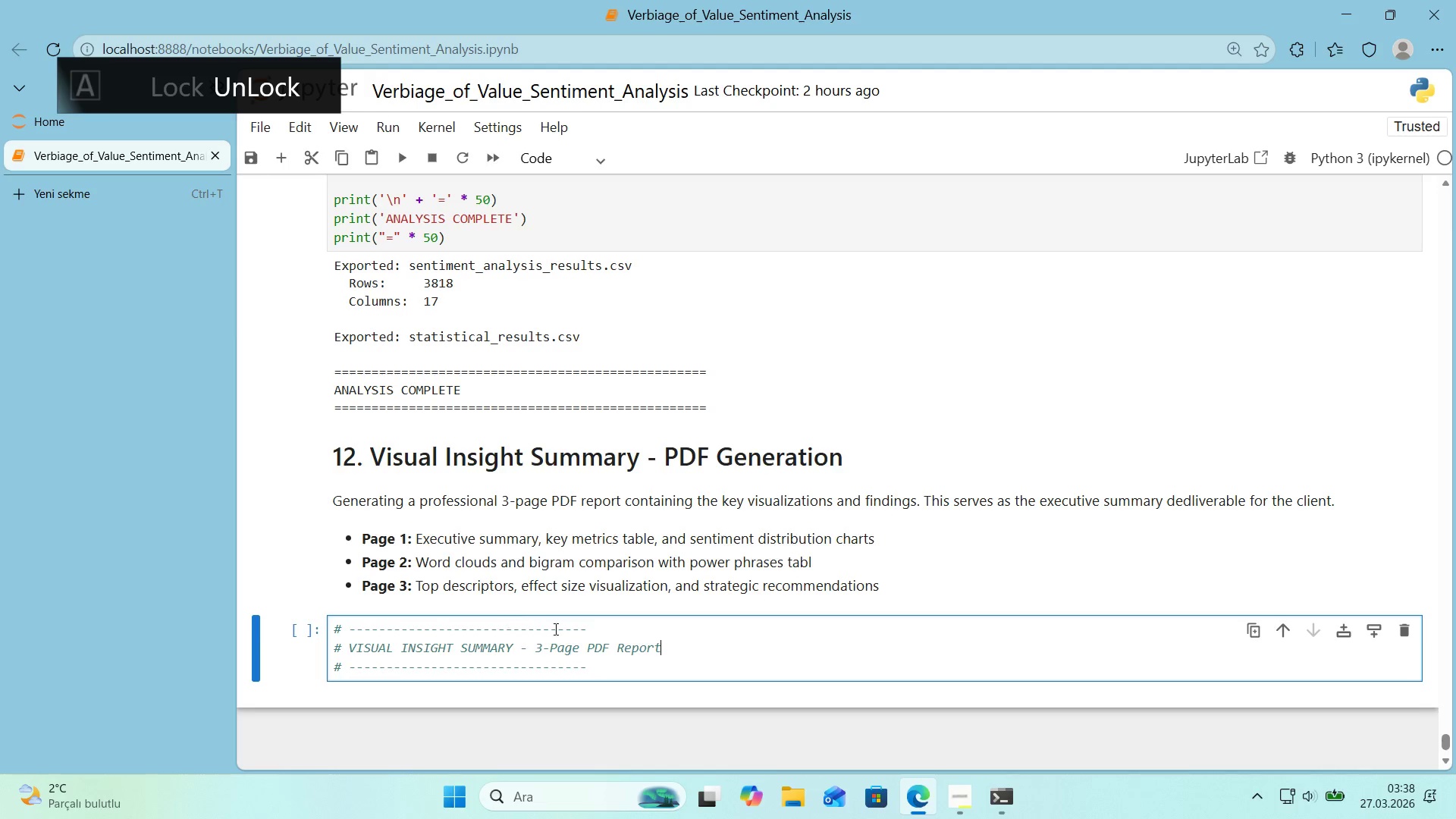 
left_click_drag(start_coordinate=[577, 626], to_coordinate=[532, 632])
 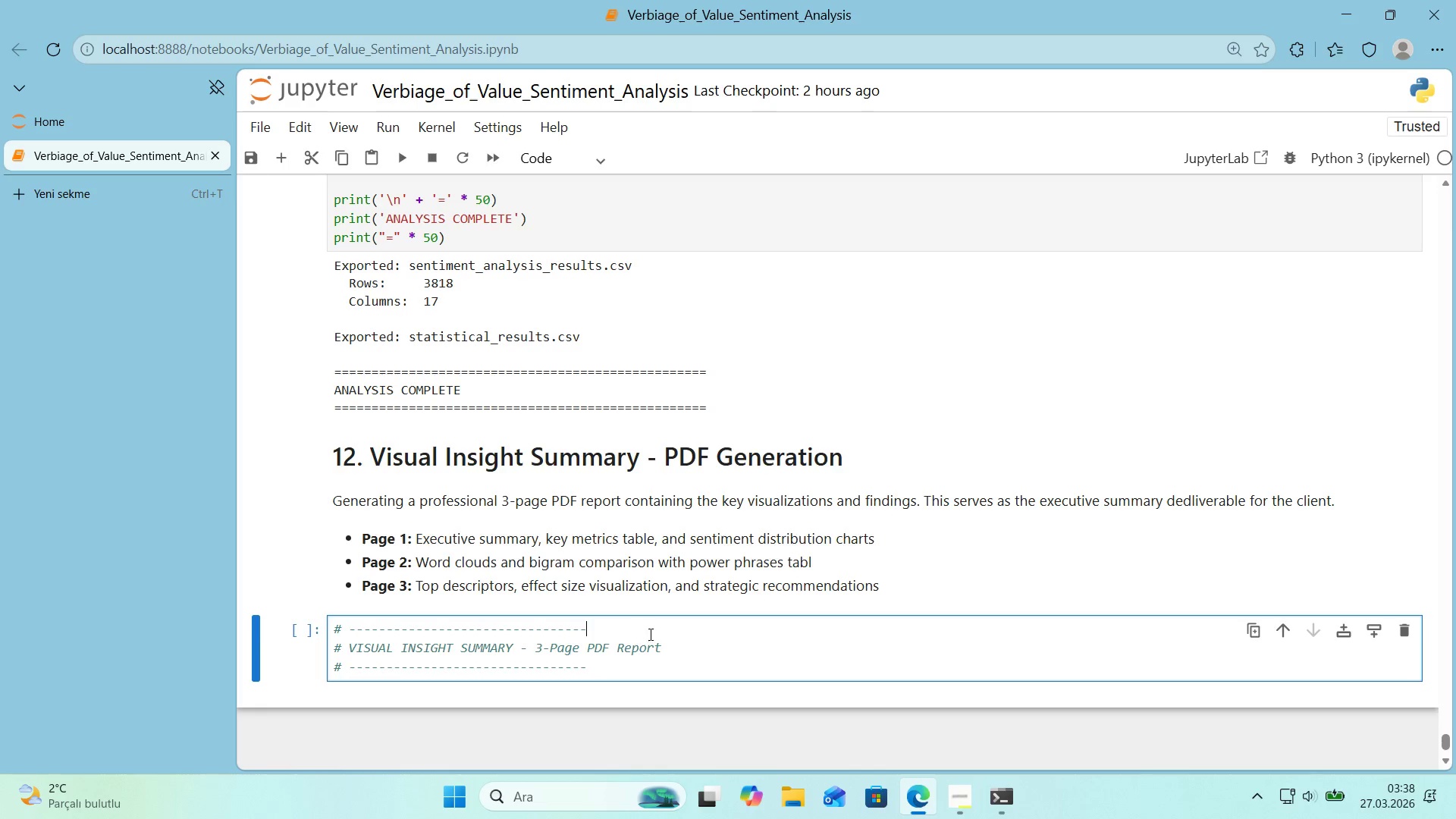 
key(Control+ControlLeft)
 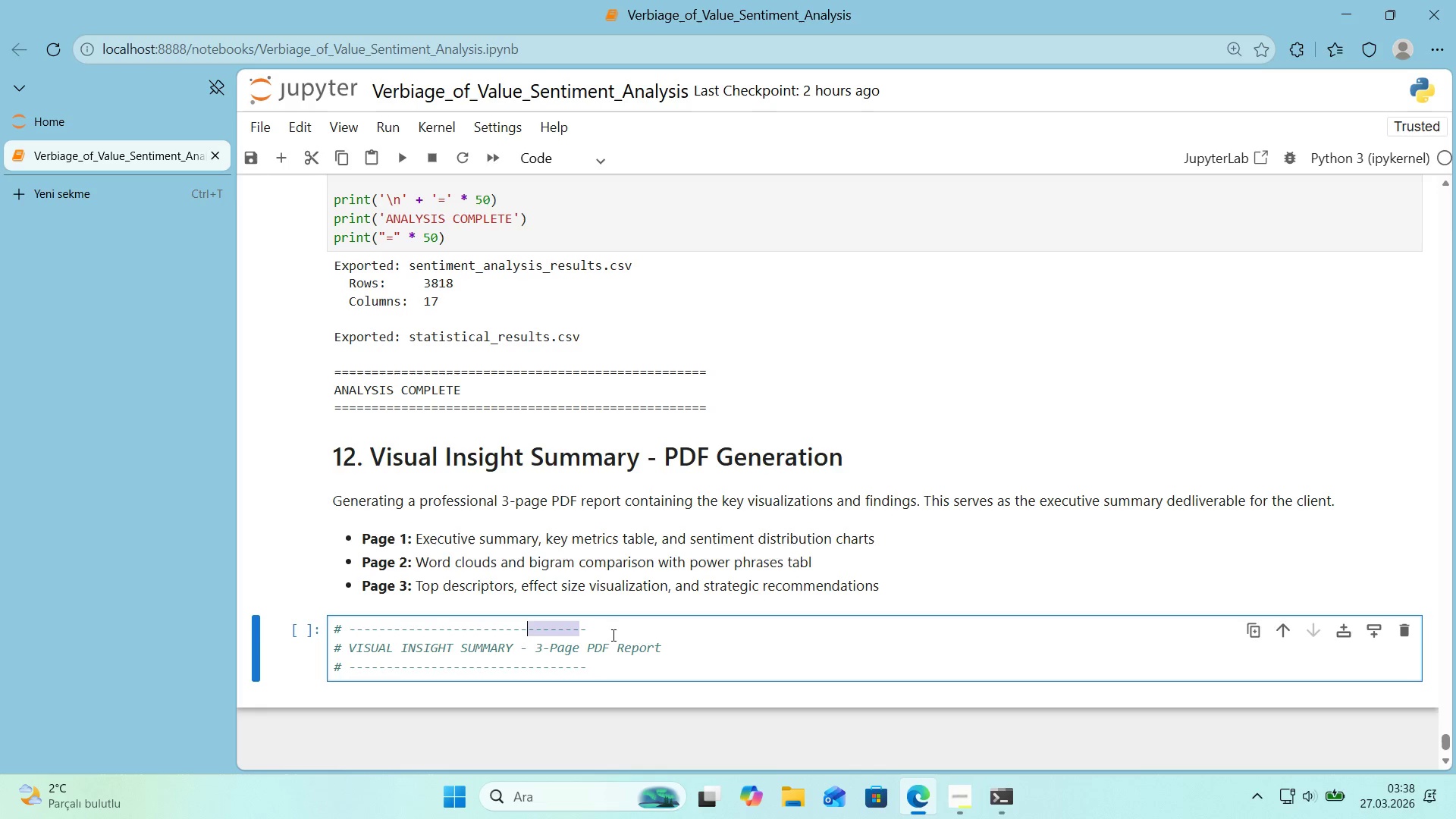 
key(Control+C)
 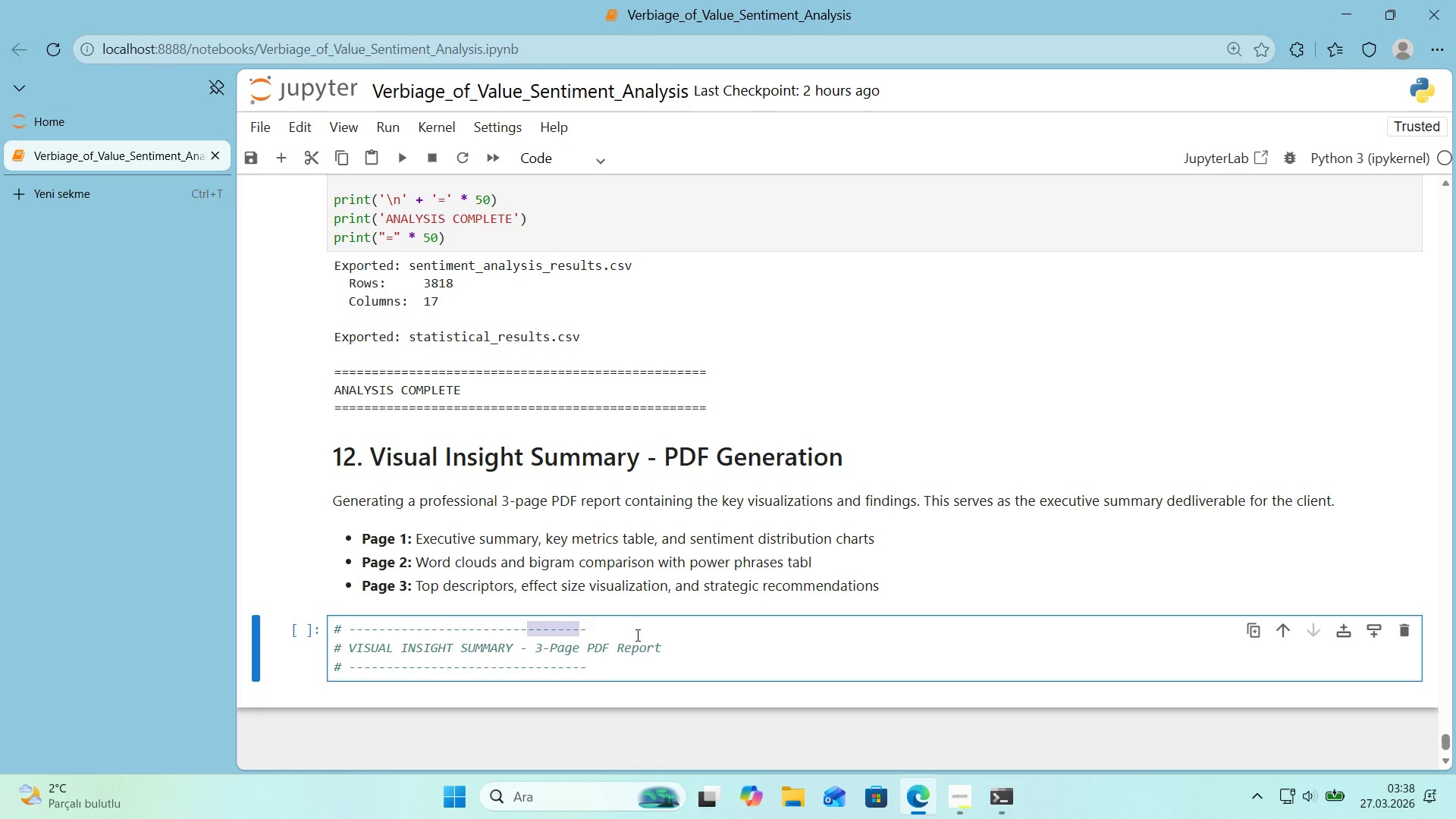 
left_click([636, 635])
 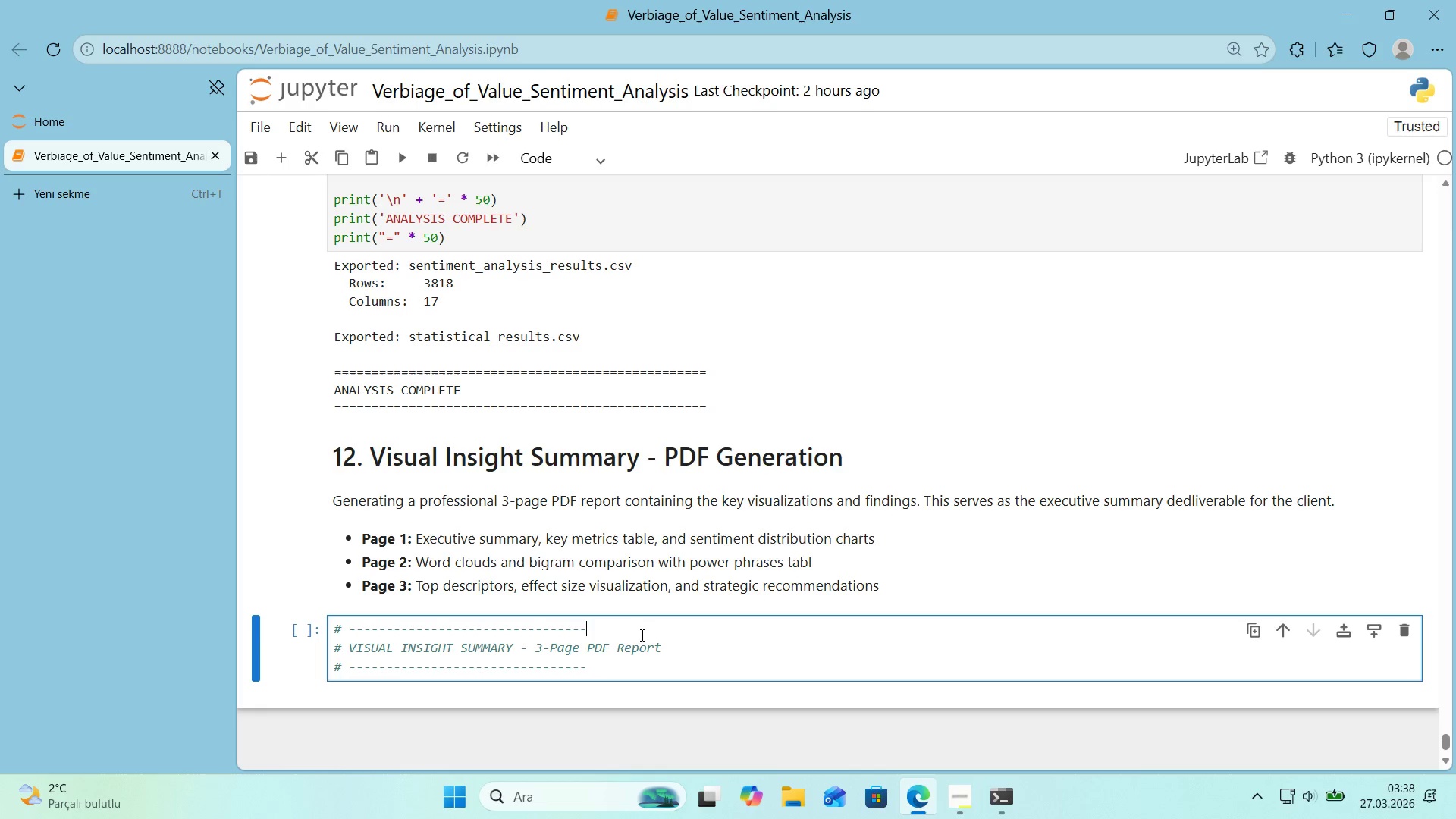 
key(Control+ControlLeft)
 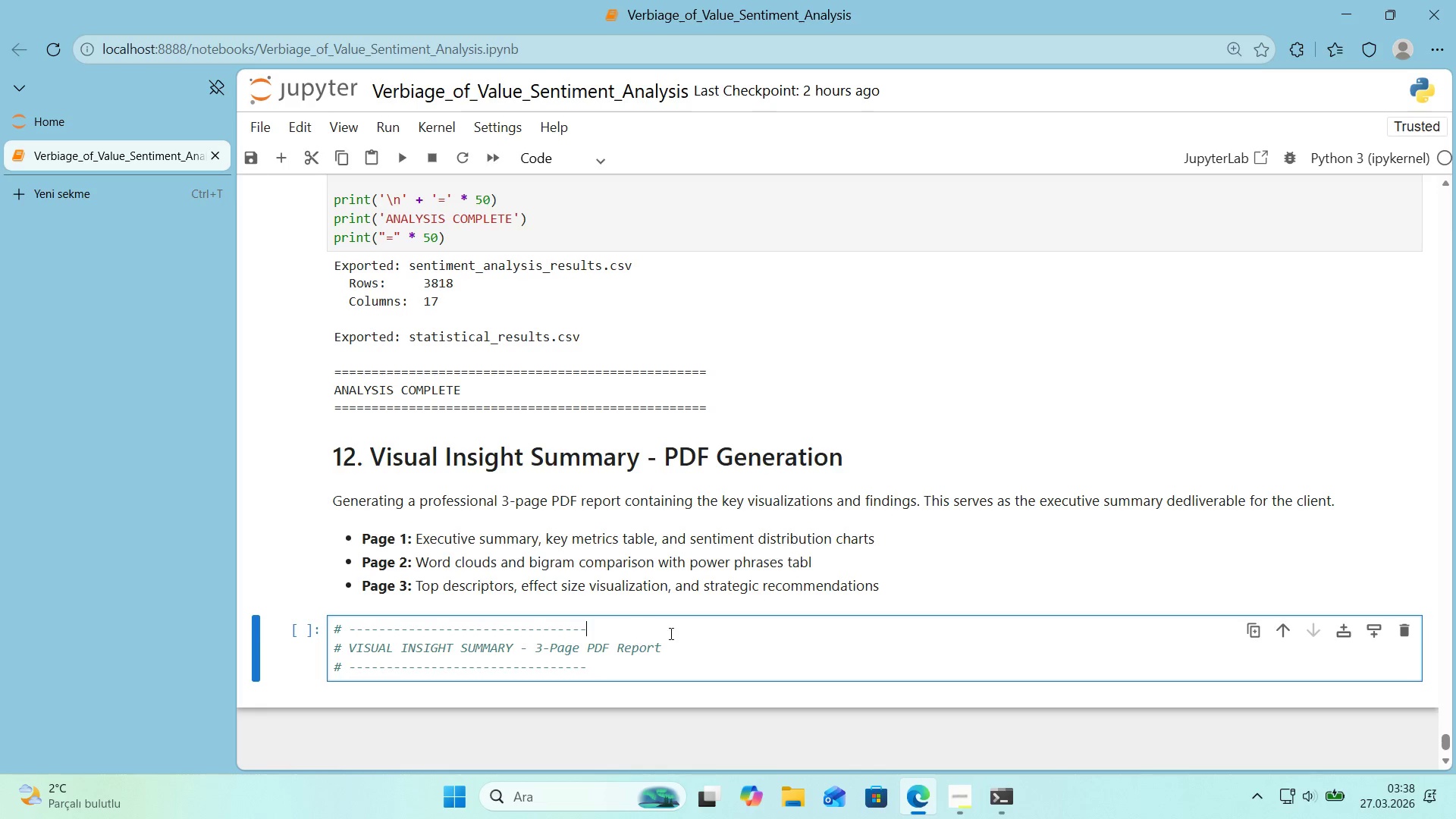 
key(Control+V)
 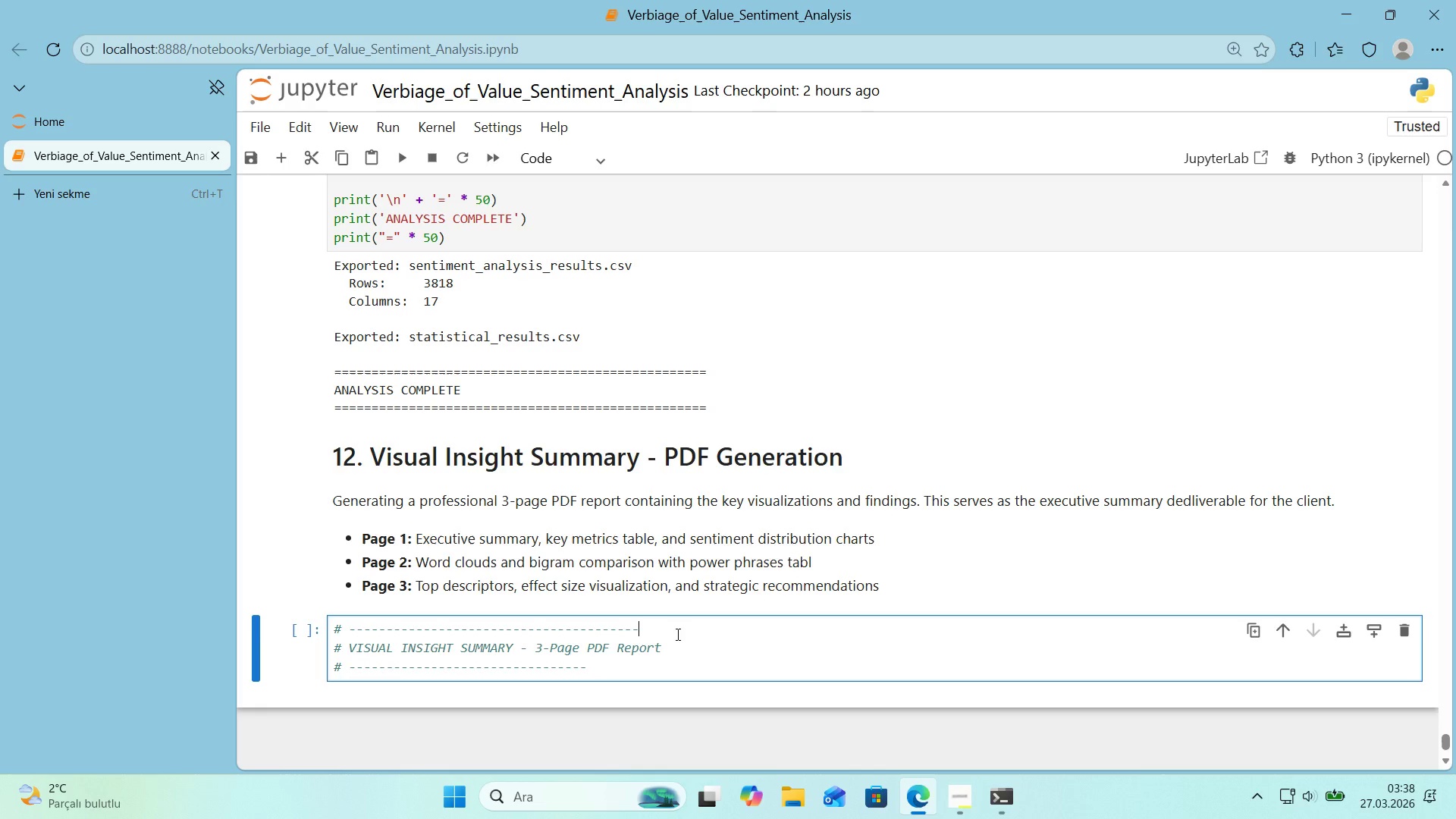 
left_click_drag(start_coordinate=[678, 634], to_coordinate=[626, 636])
 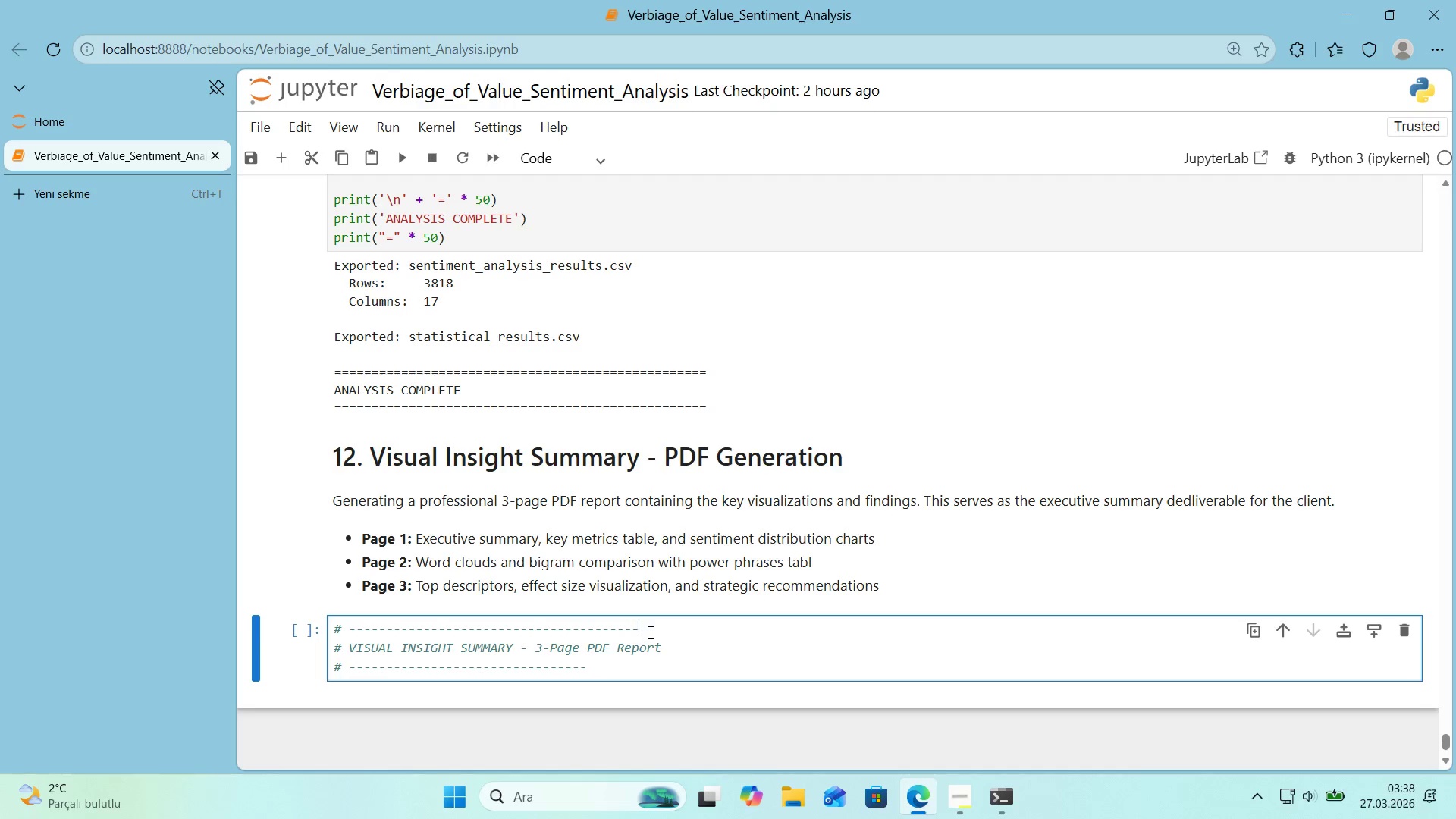 
key(Control+C)
 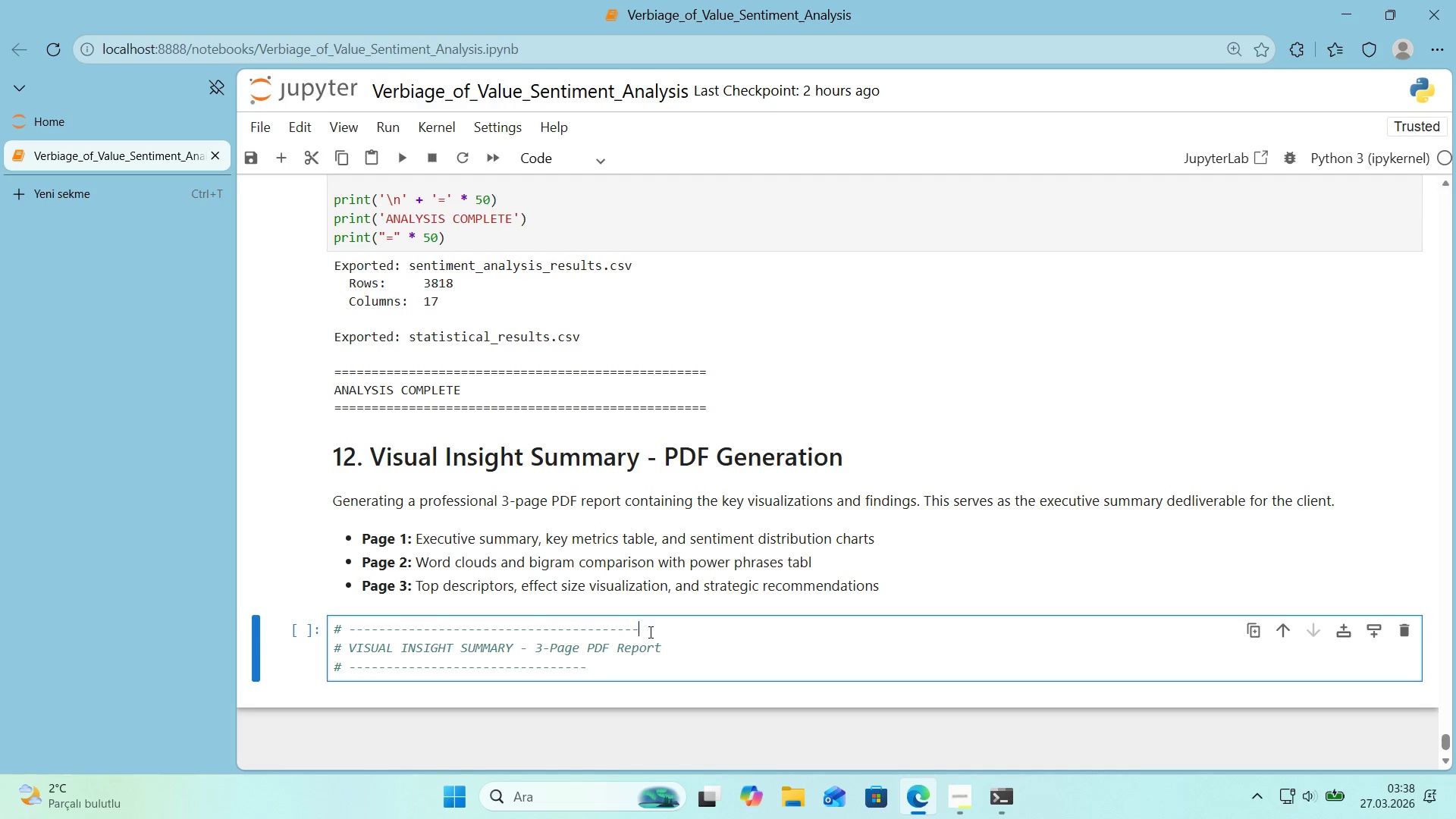 
key(Control+ControlLeft)
 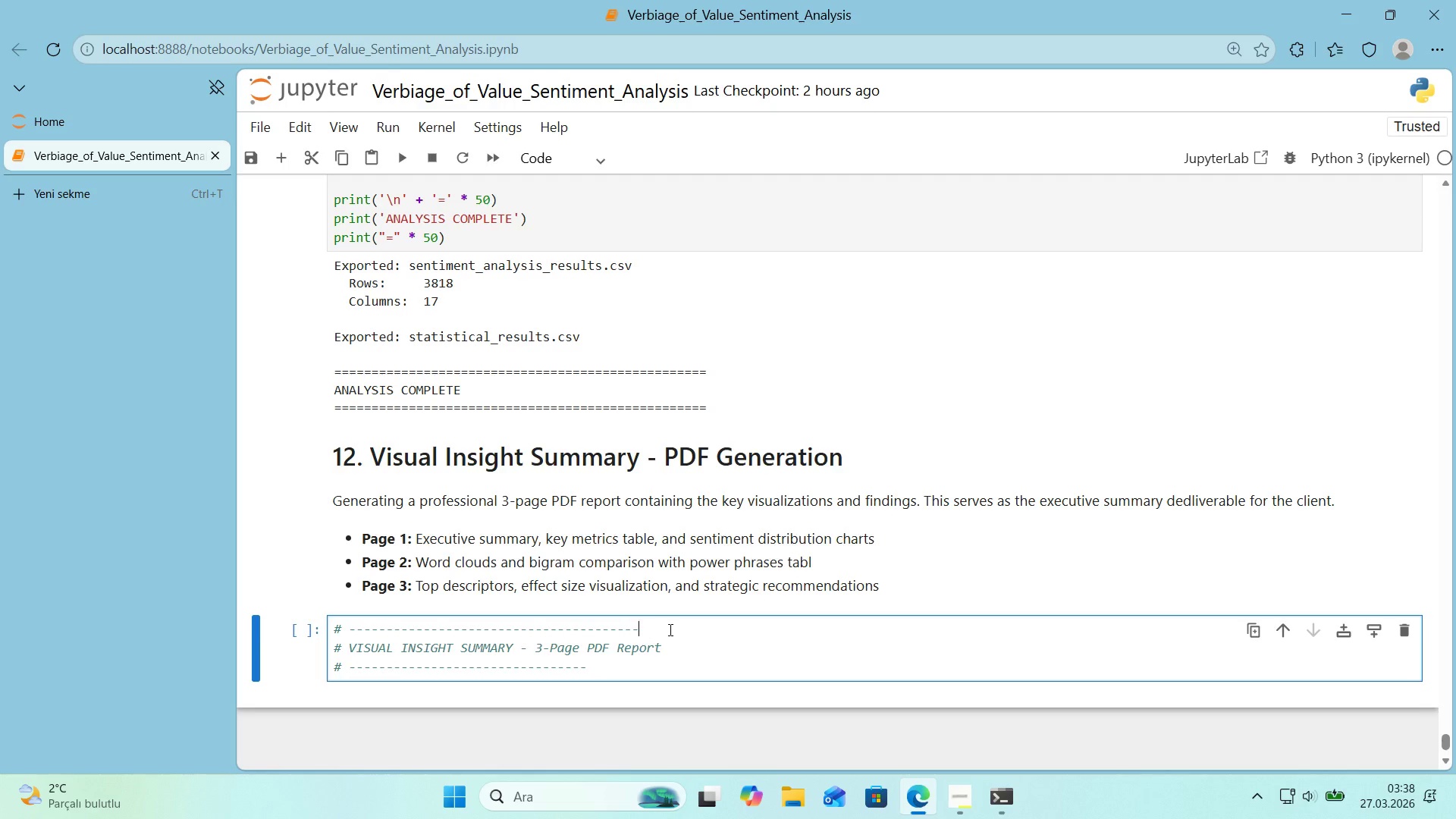 
key(Control+V)
 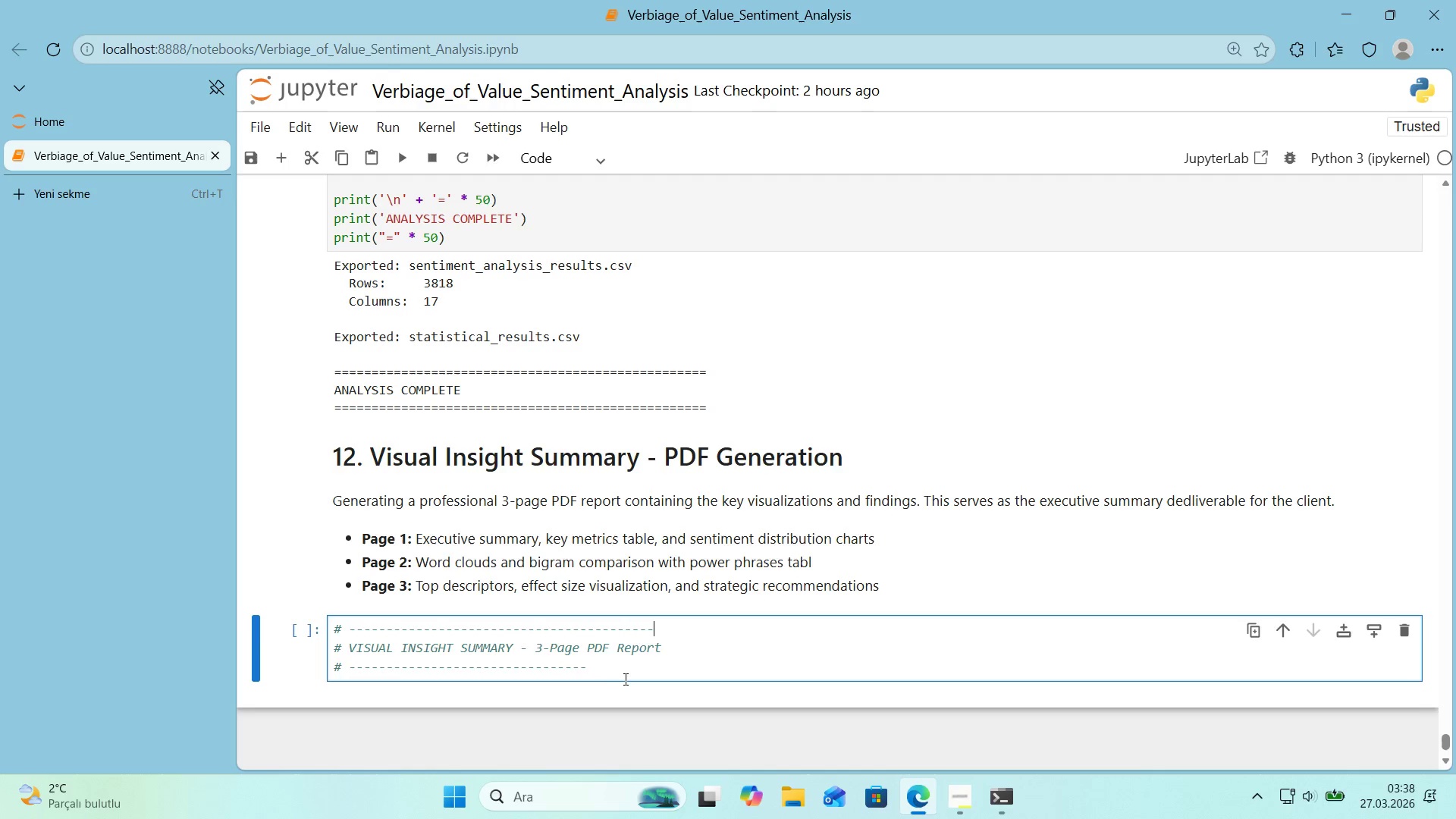 
left_click_drag(start_coordinate=[669, 633], to_coordinate=[306, 632])
 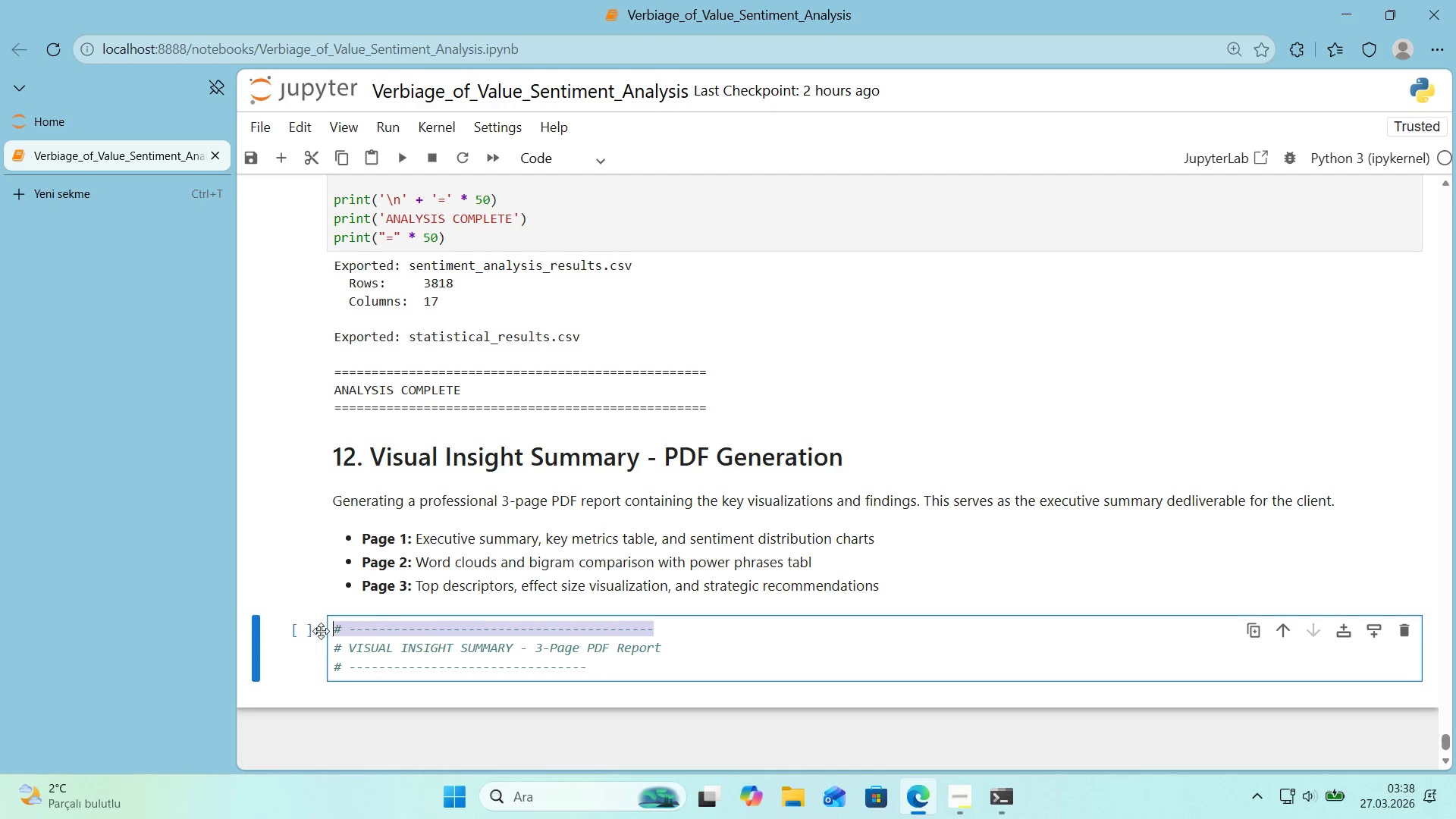 
key(Control+C)
 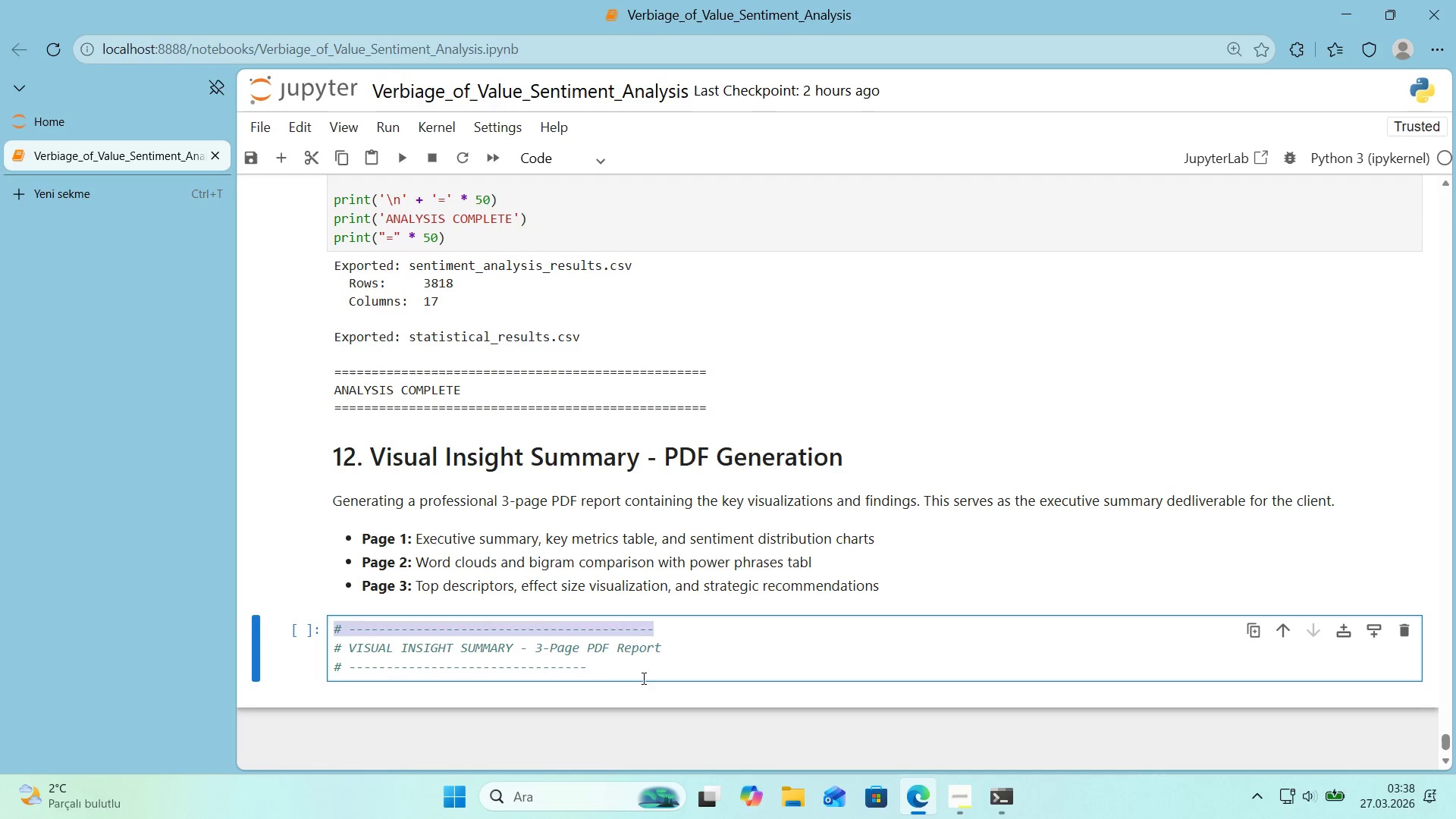 
left_click_drag(start_coordinate=[642, 678], to_coordinate=[191, 673])
 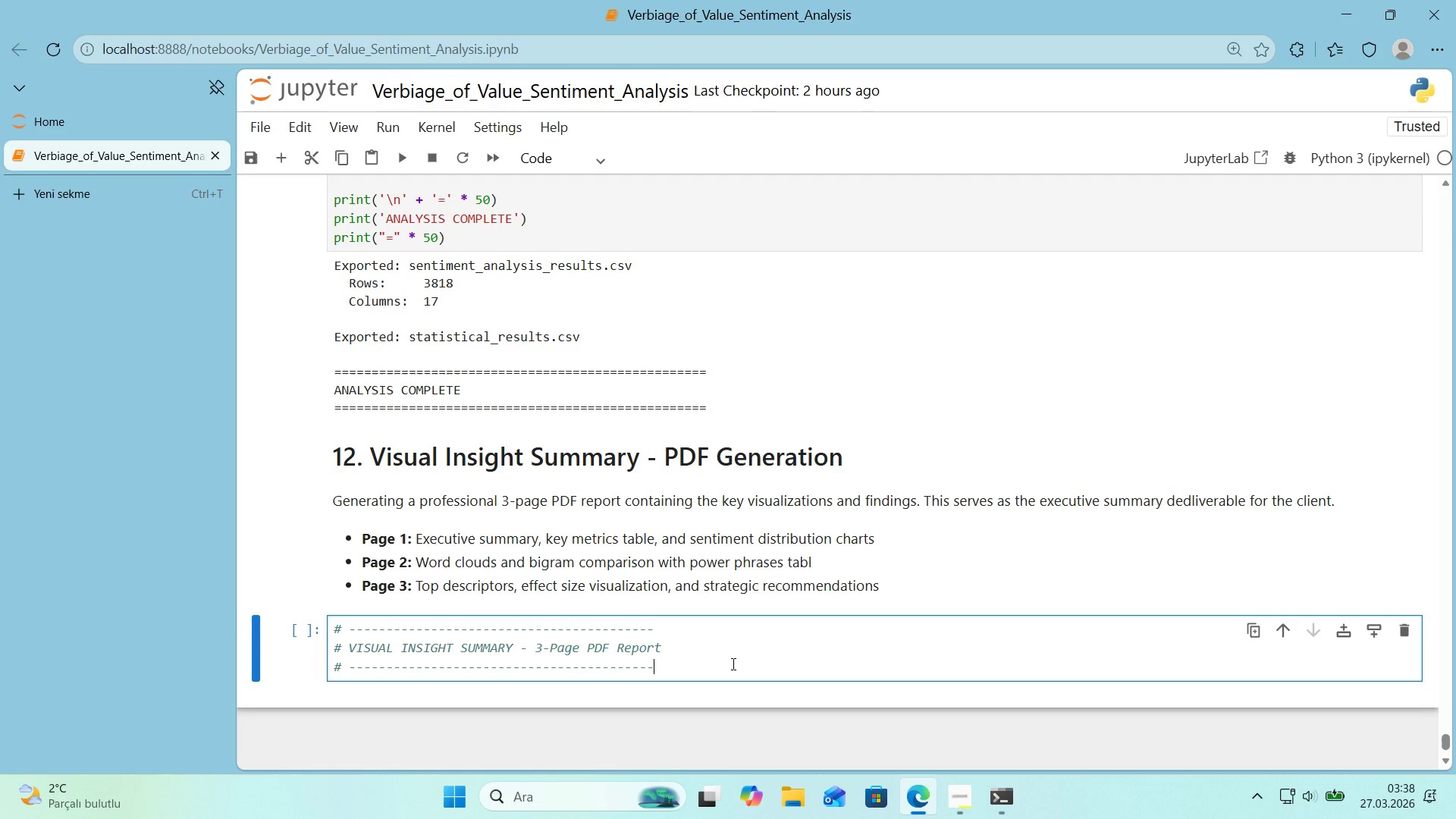 
key(Control+ControlLeft)
 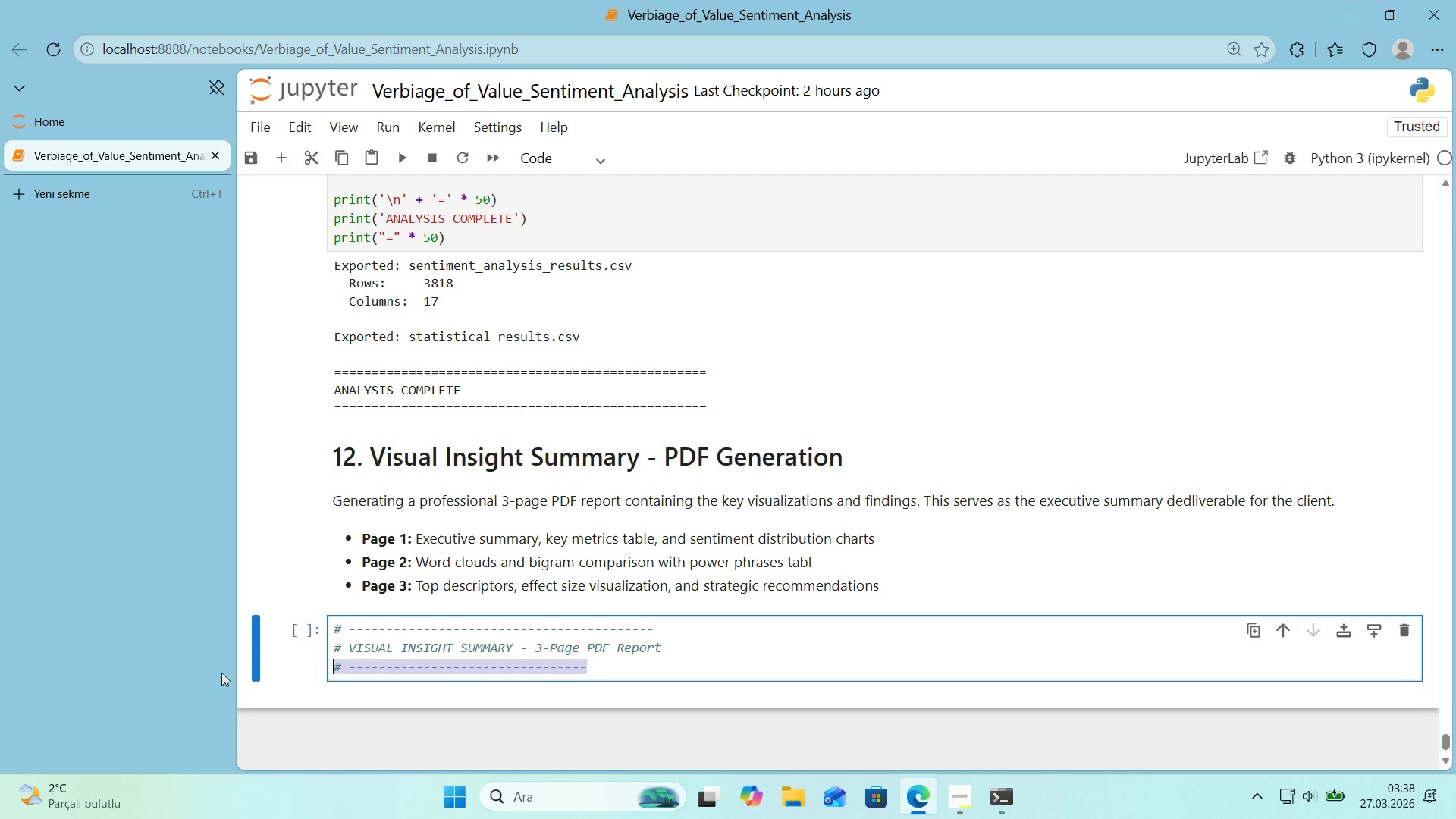 
key(Control+V)
 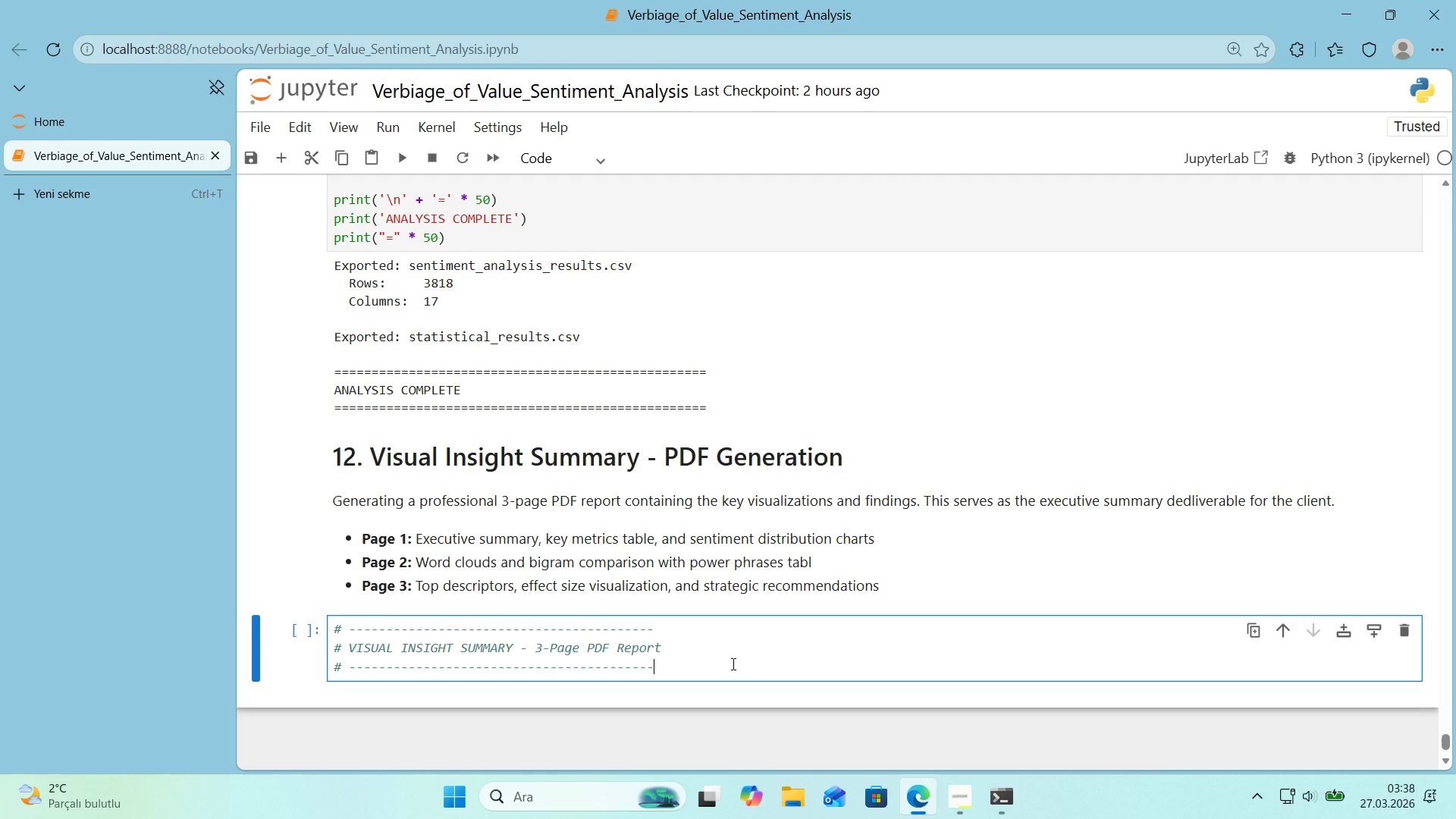 
left_click([732, 664])
 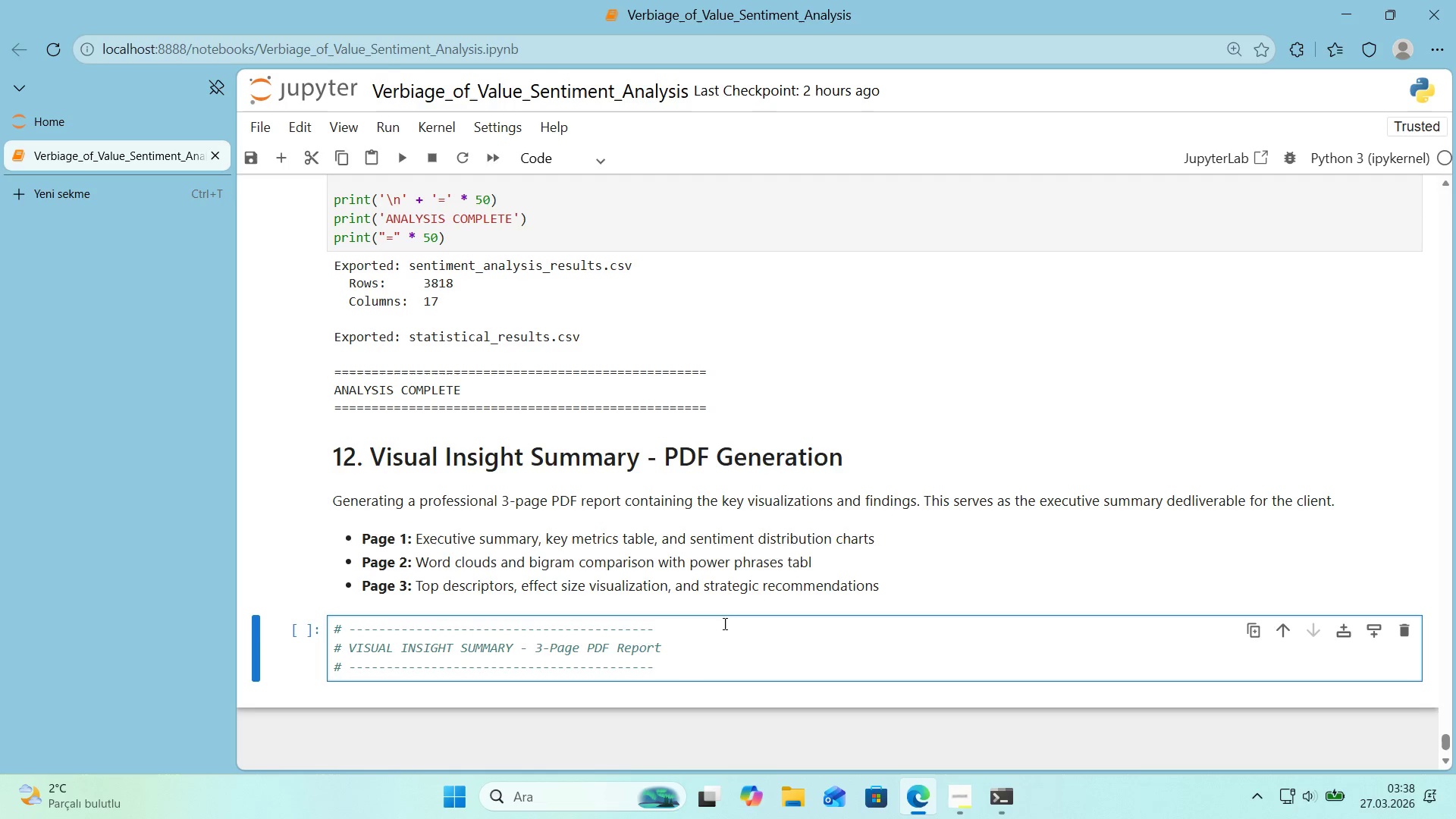 
key(NumpadSubtract)
 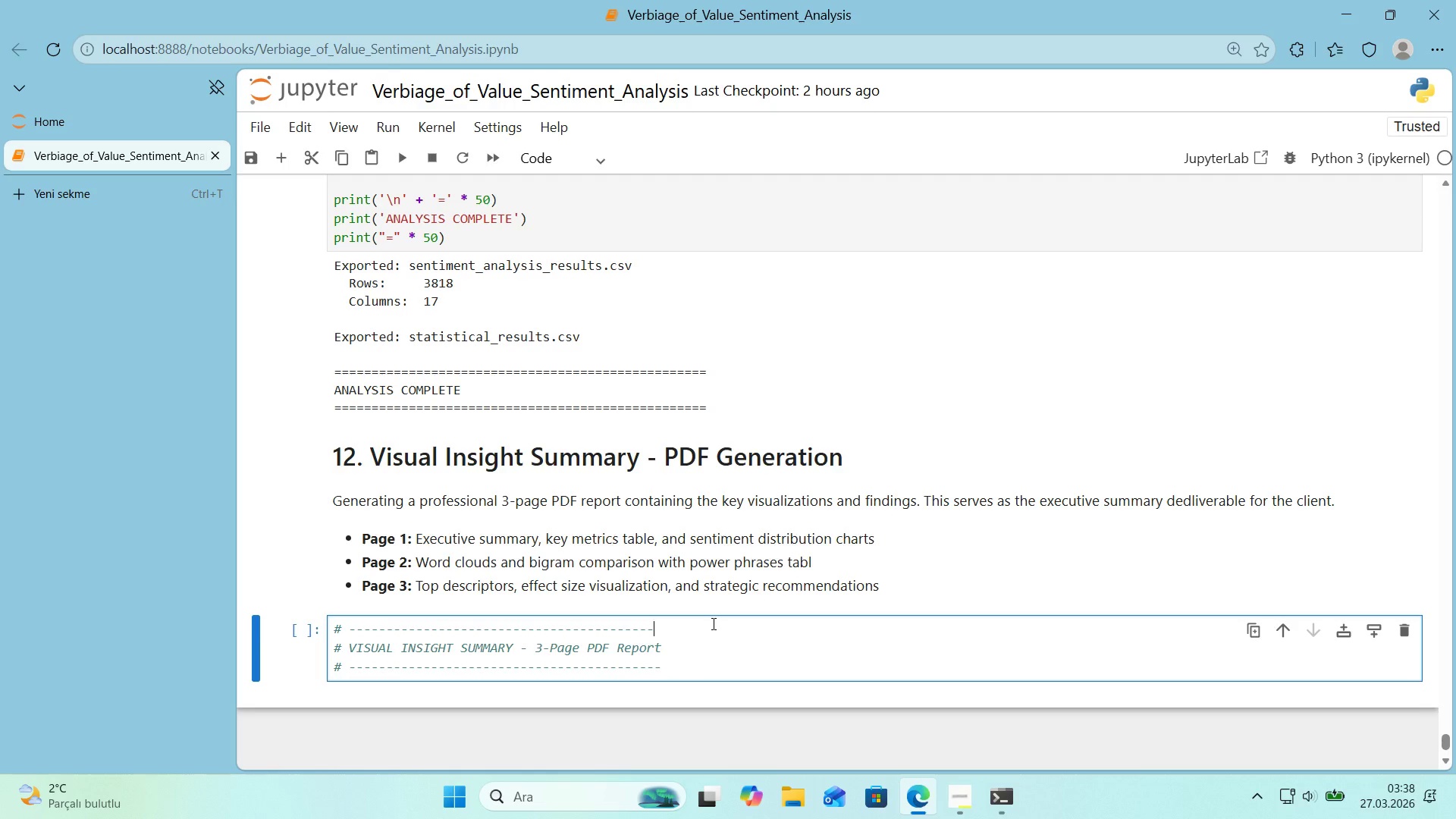 
left_click([712, 623])
 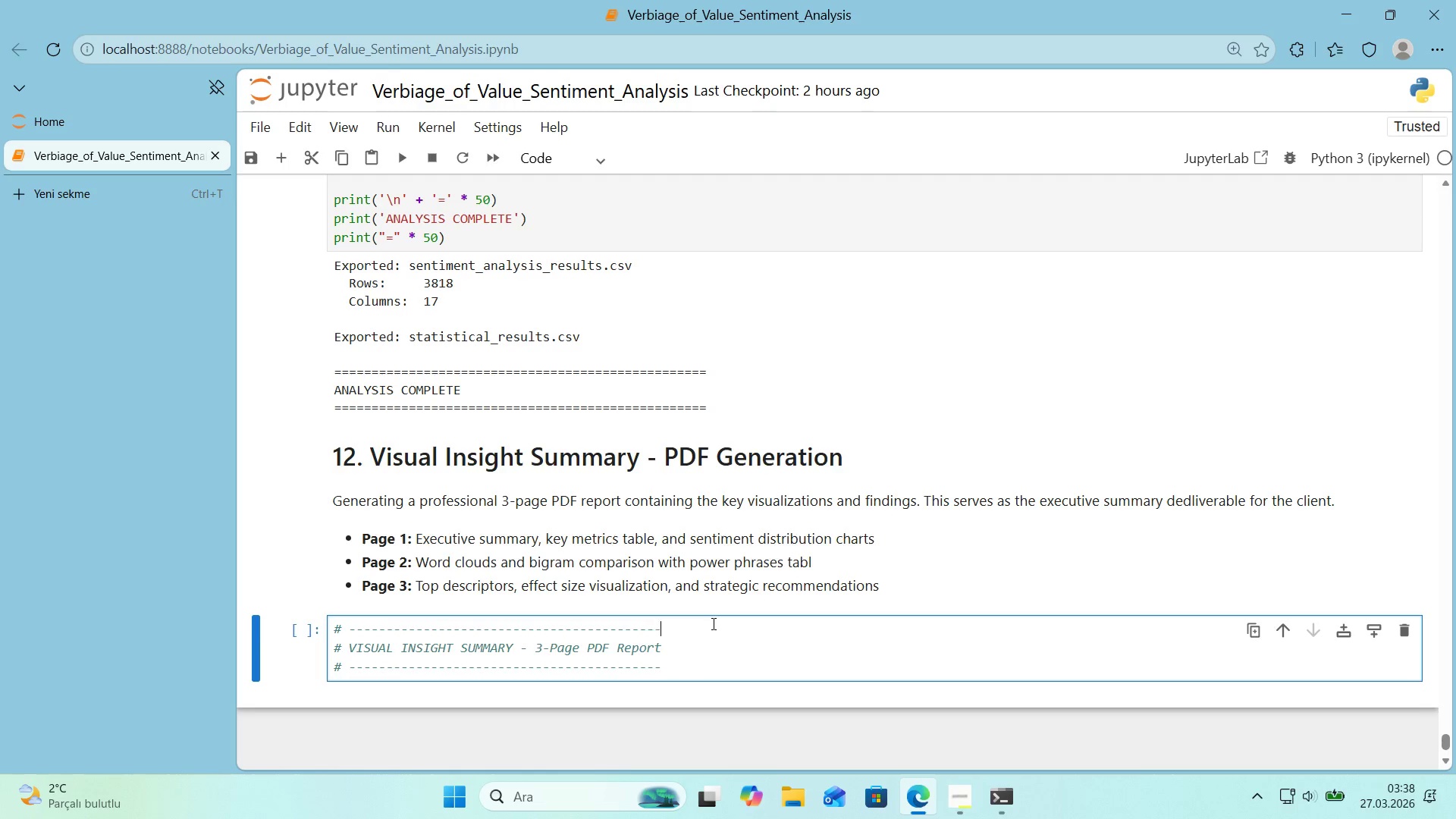 
key(NumpadSubtract)
 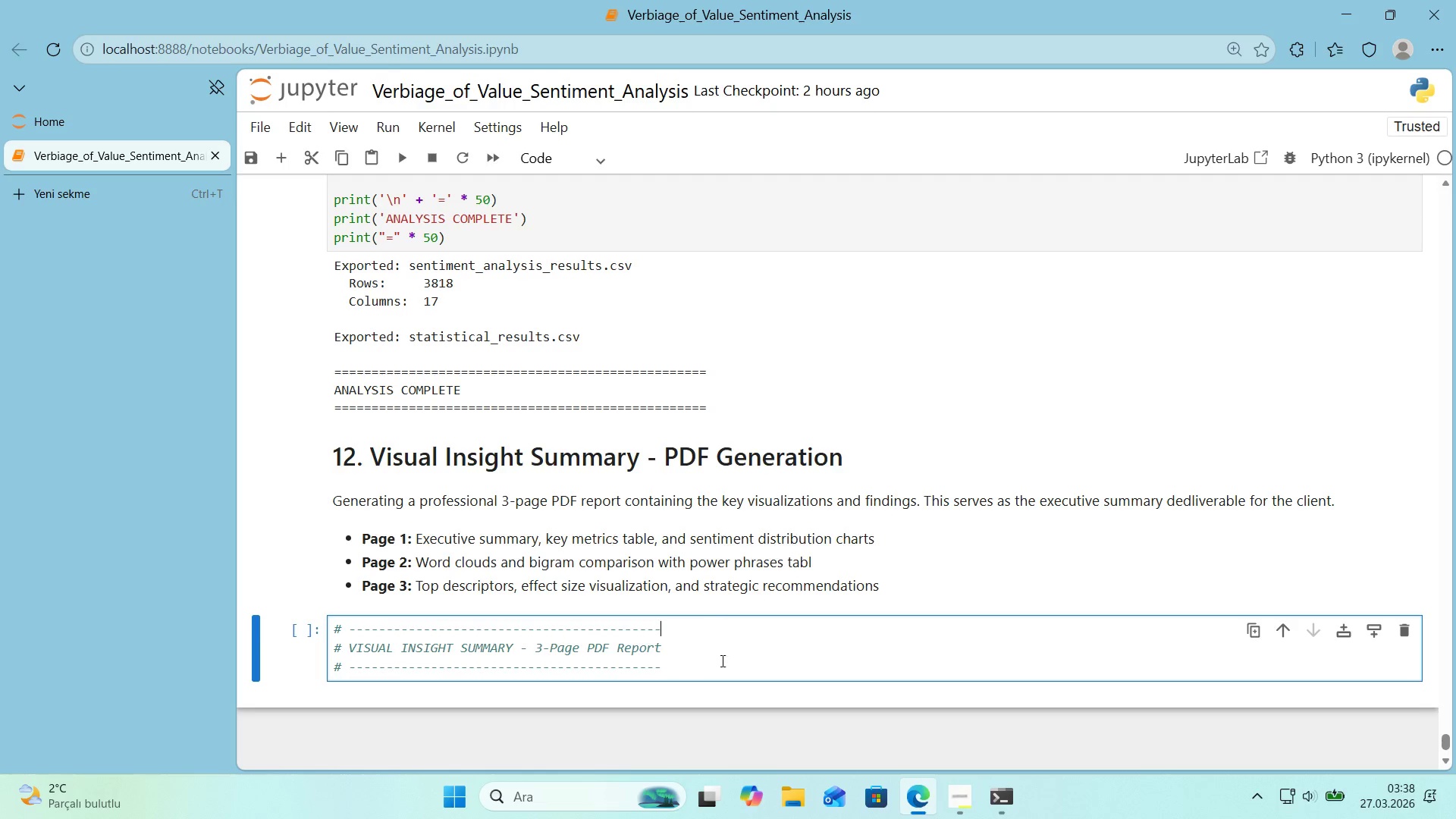 
left_click([721, 662])
 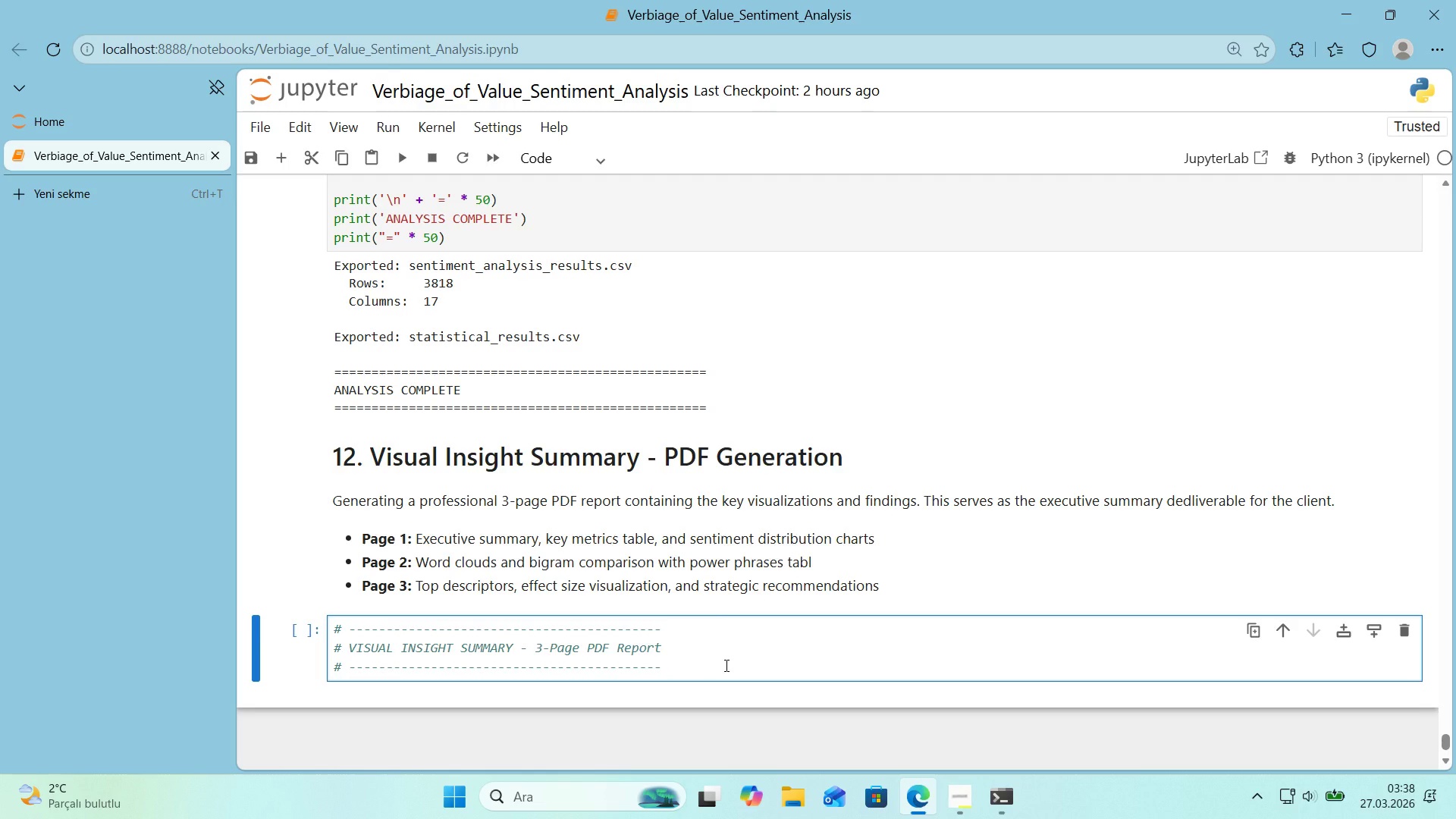 
key(Enter)
 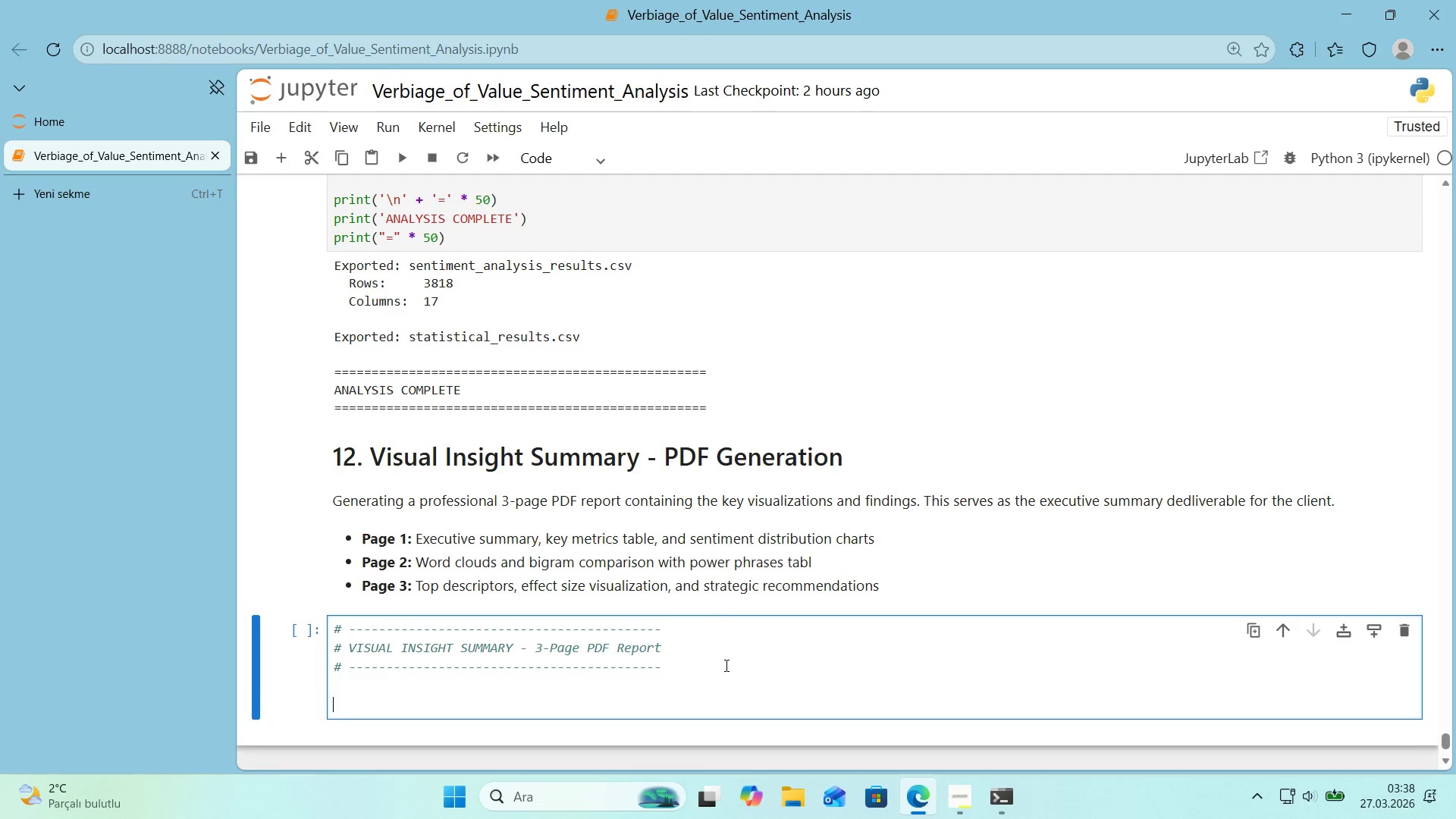 
key(Enter)
 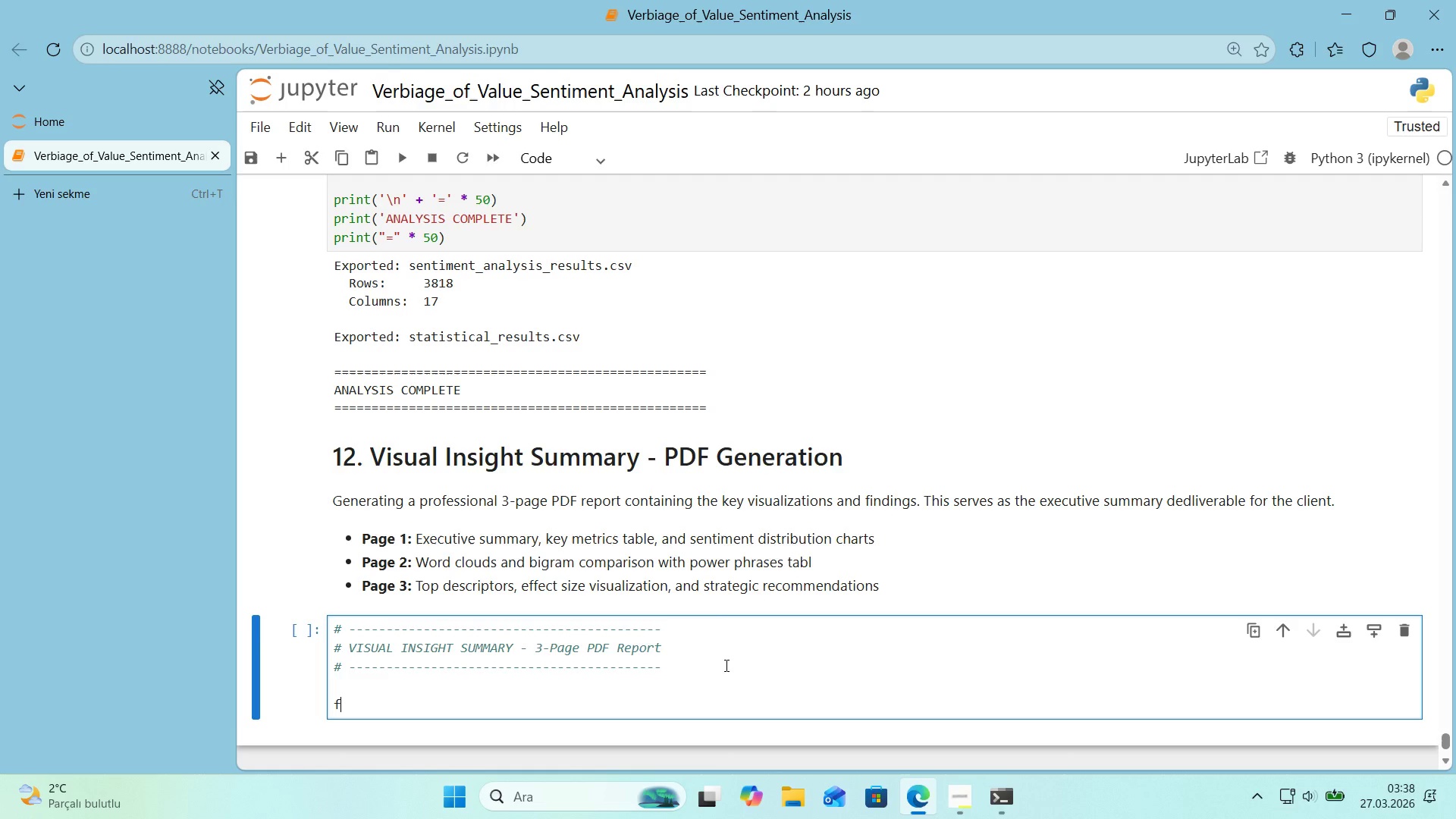 
type(from reportlab.l'b.pages'zes 'mport letter)
 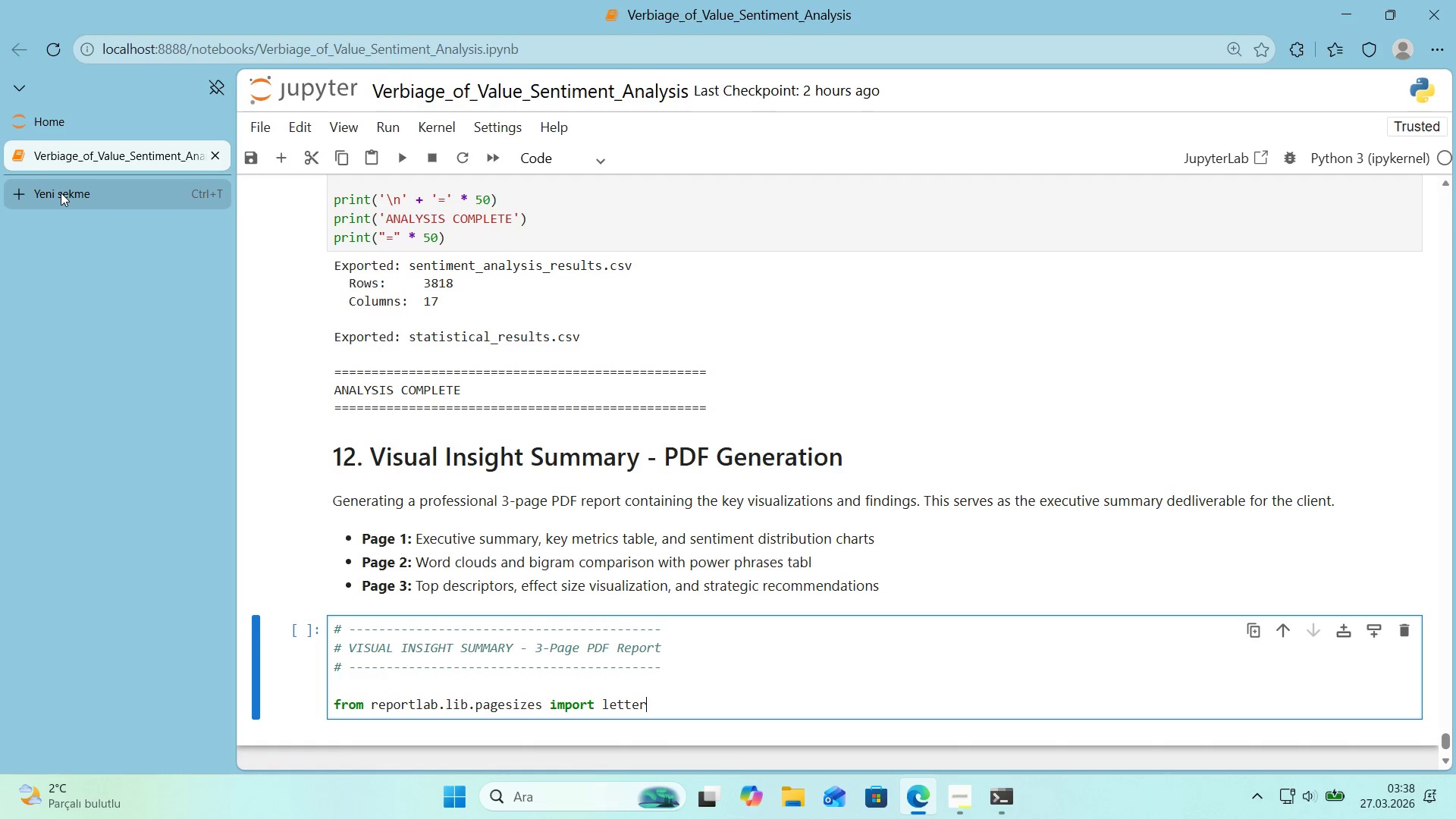 
left_click([61, 193])
 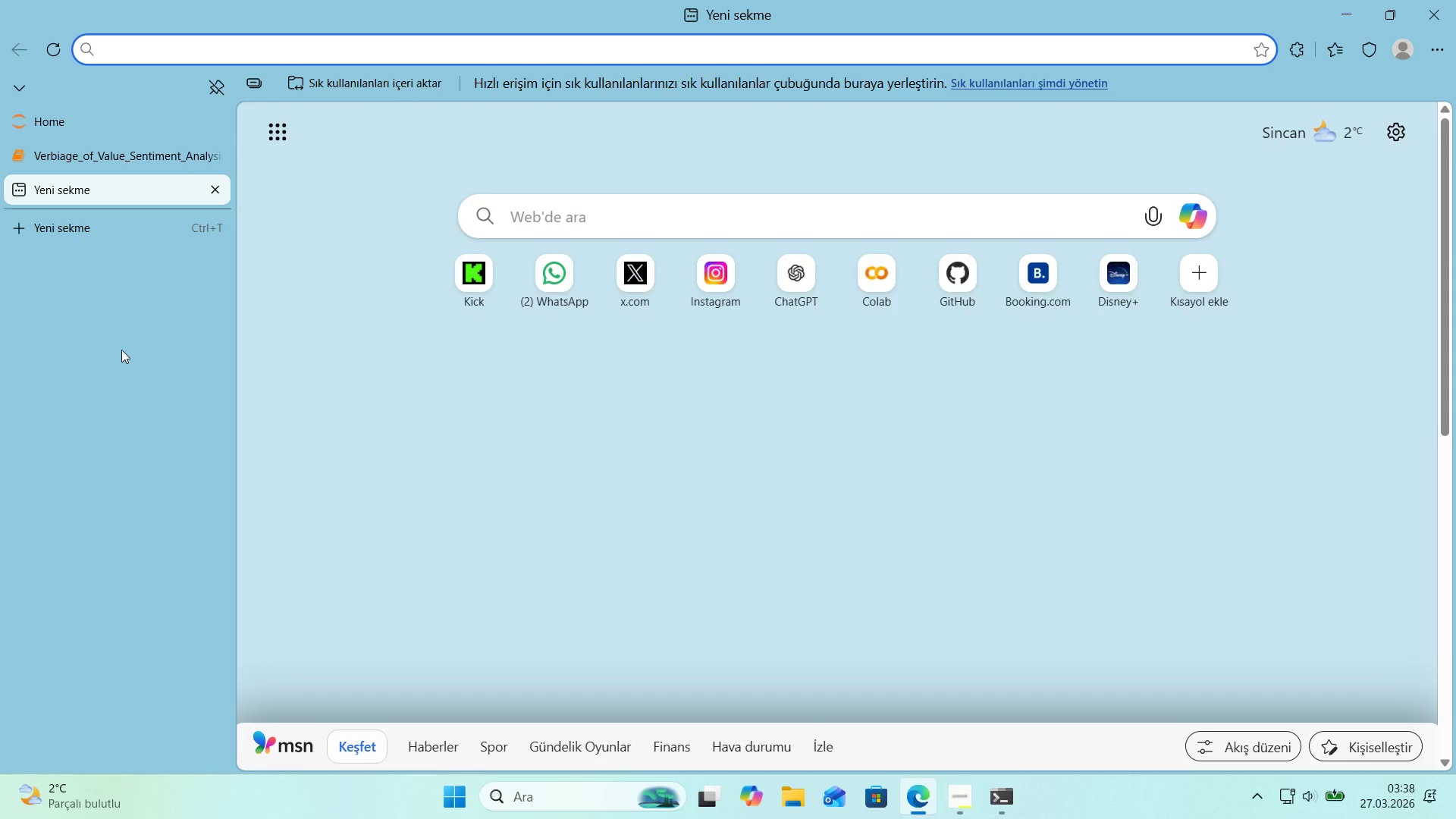 
type(trpo)
key(Backspace)
key(Backspace)
key(Backspace)
key(Backspace)
key(Backspace)
type(reportlab table )
 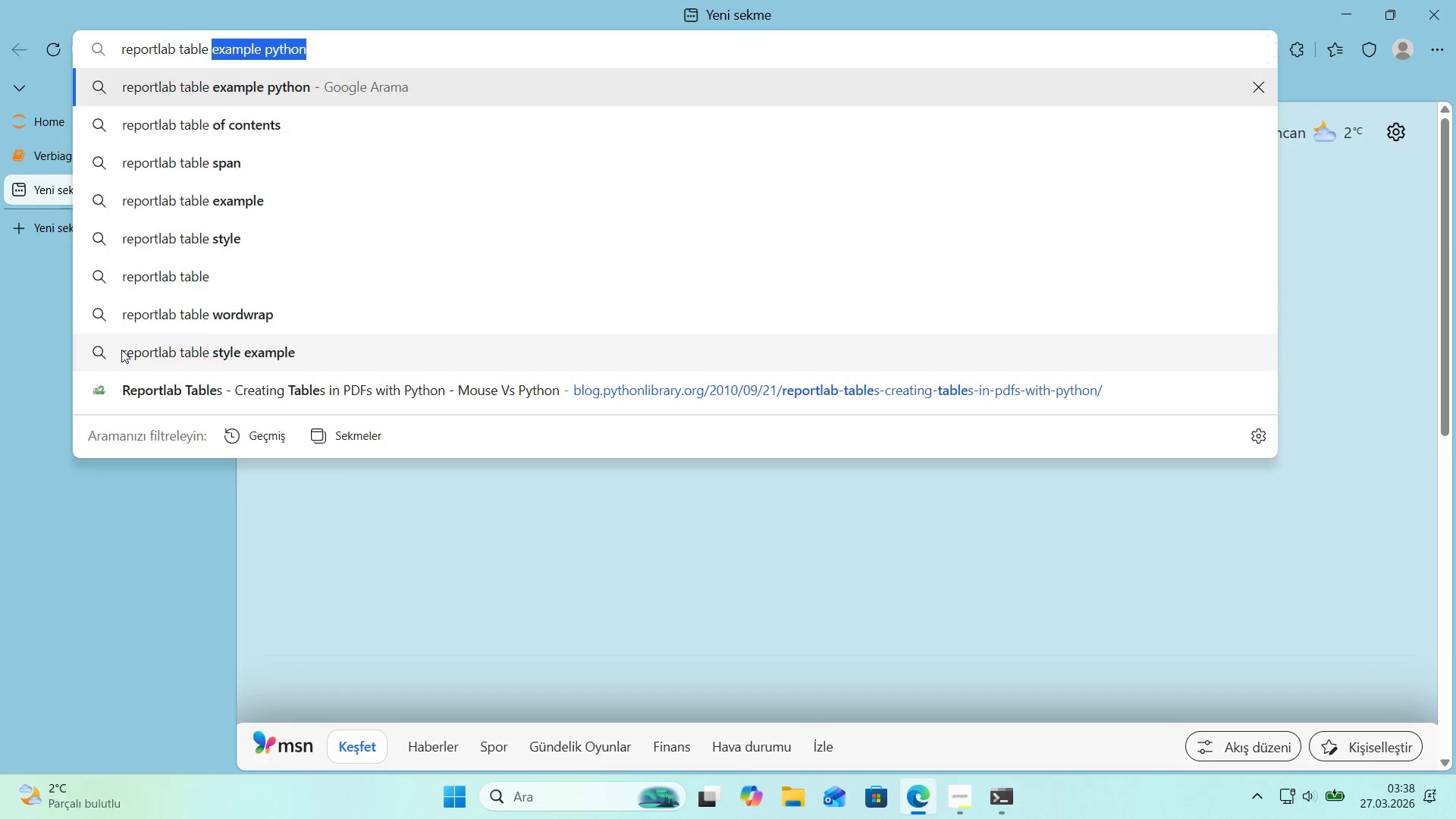 
key(Enter)
 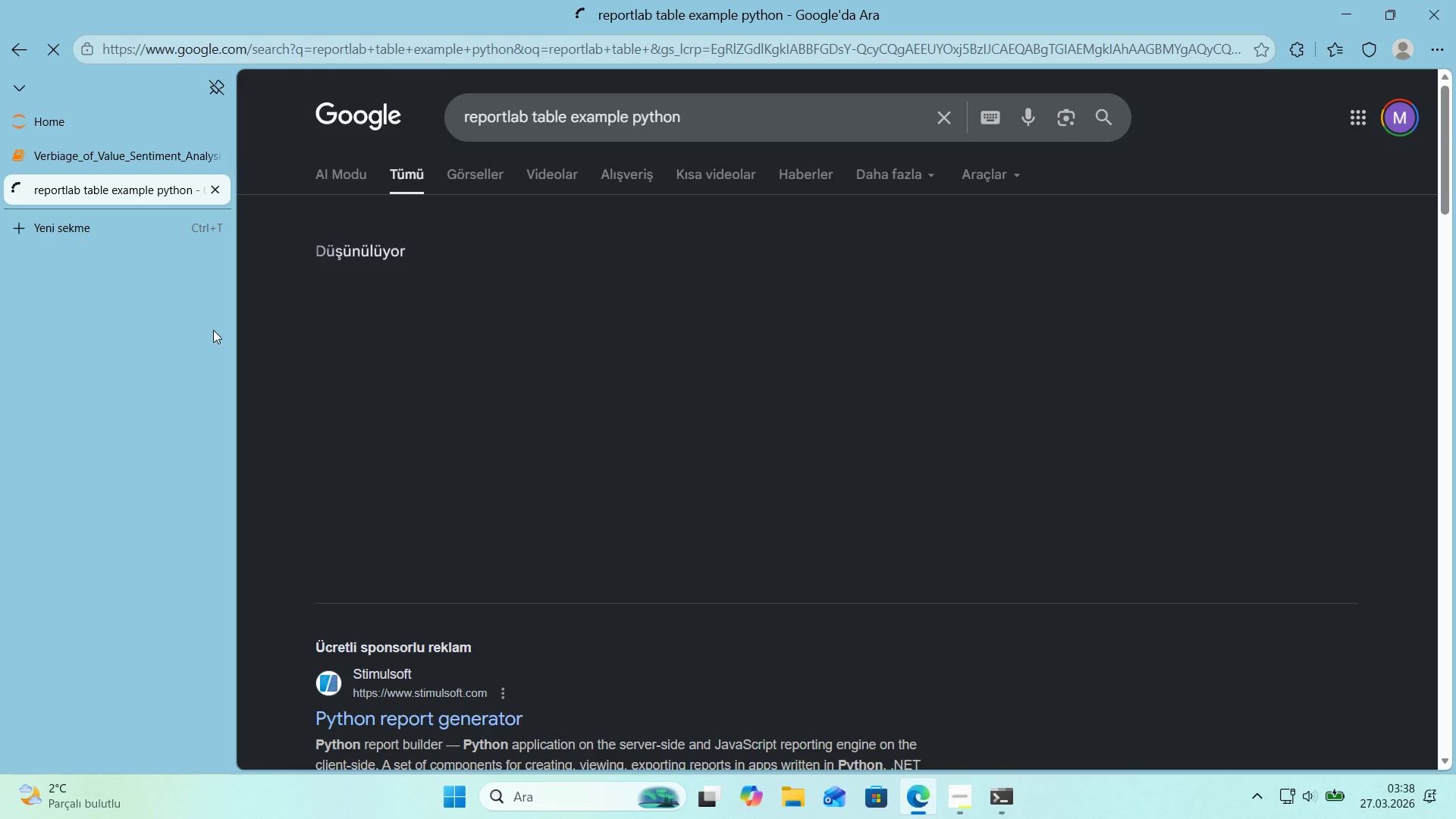 
mouse_move([516, 552])
 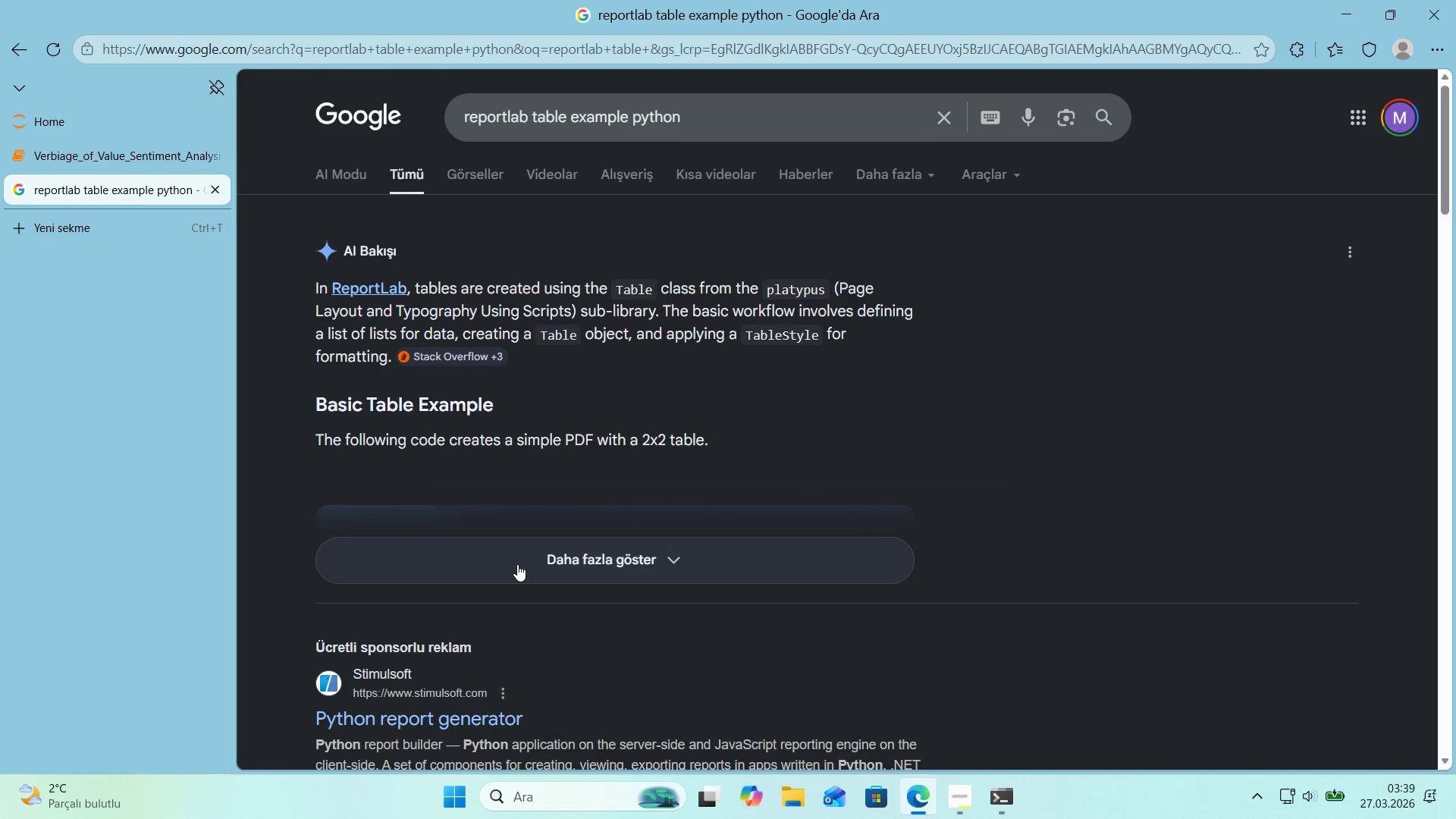 
left_click([520, 557])
 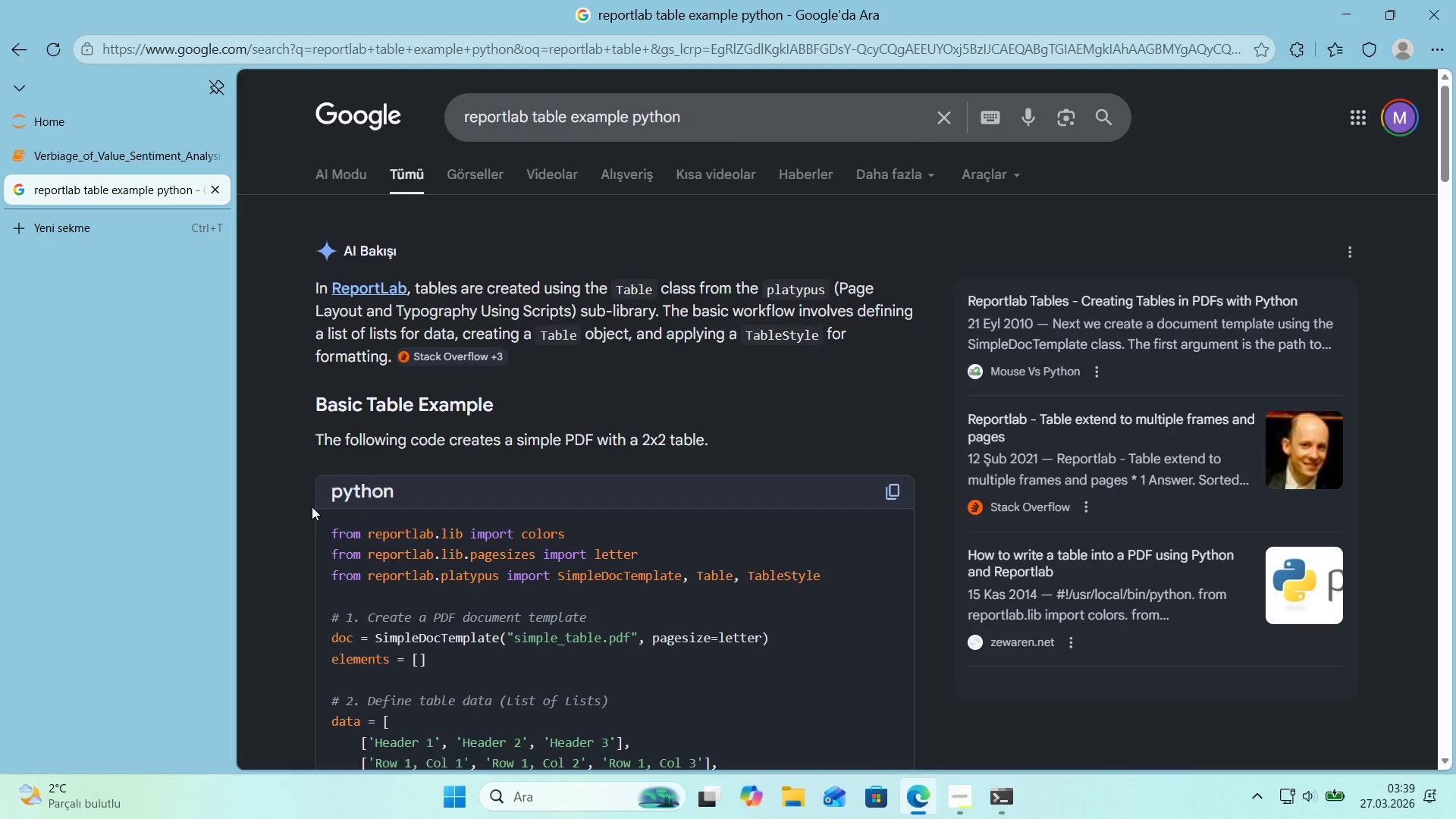 
scroll: coordinate [312, 507], scroll_direction: down, amount: 1.0
 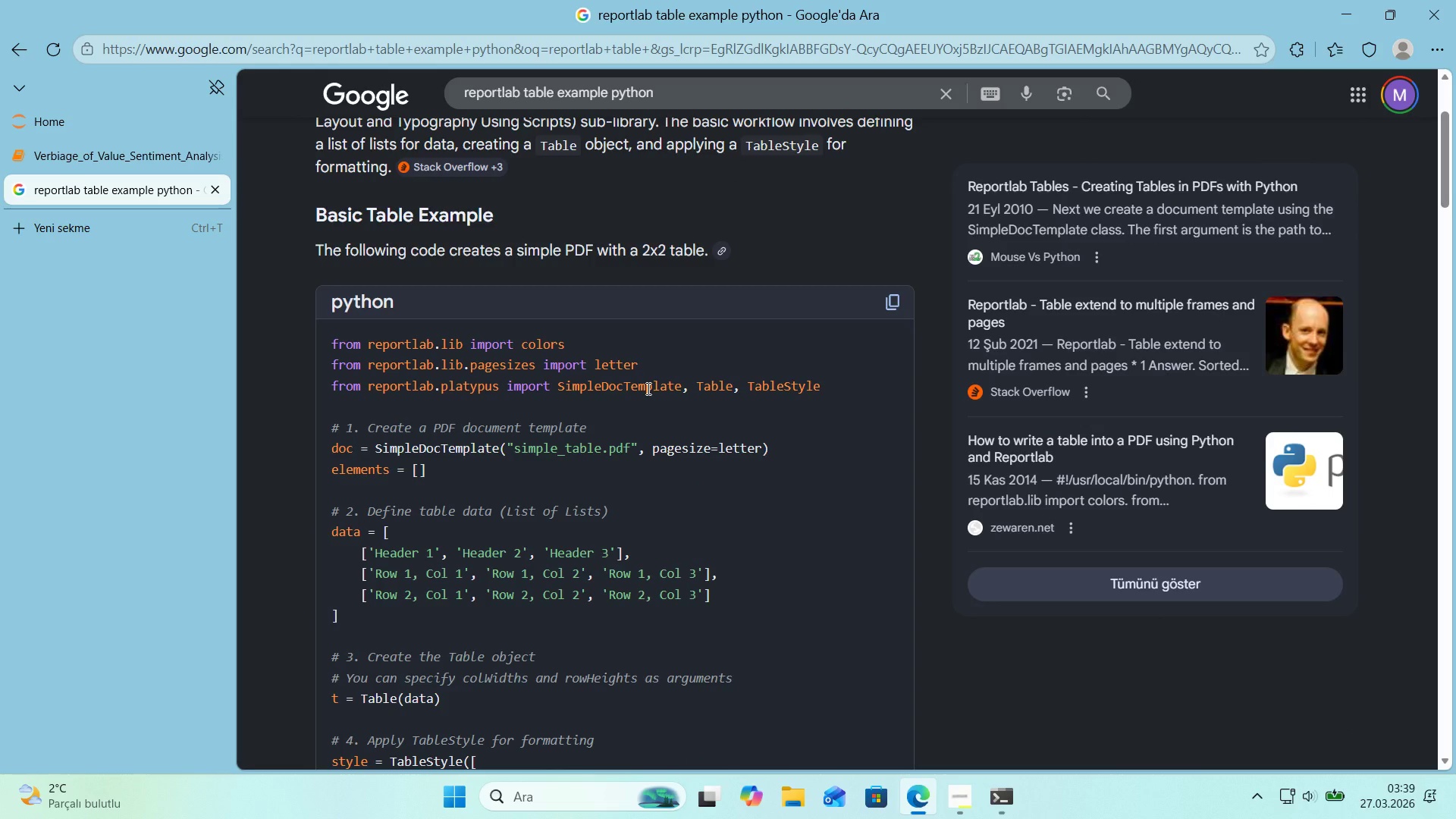 
wait(10.55)
 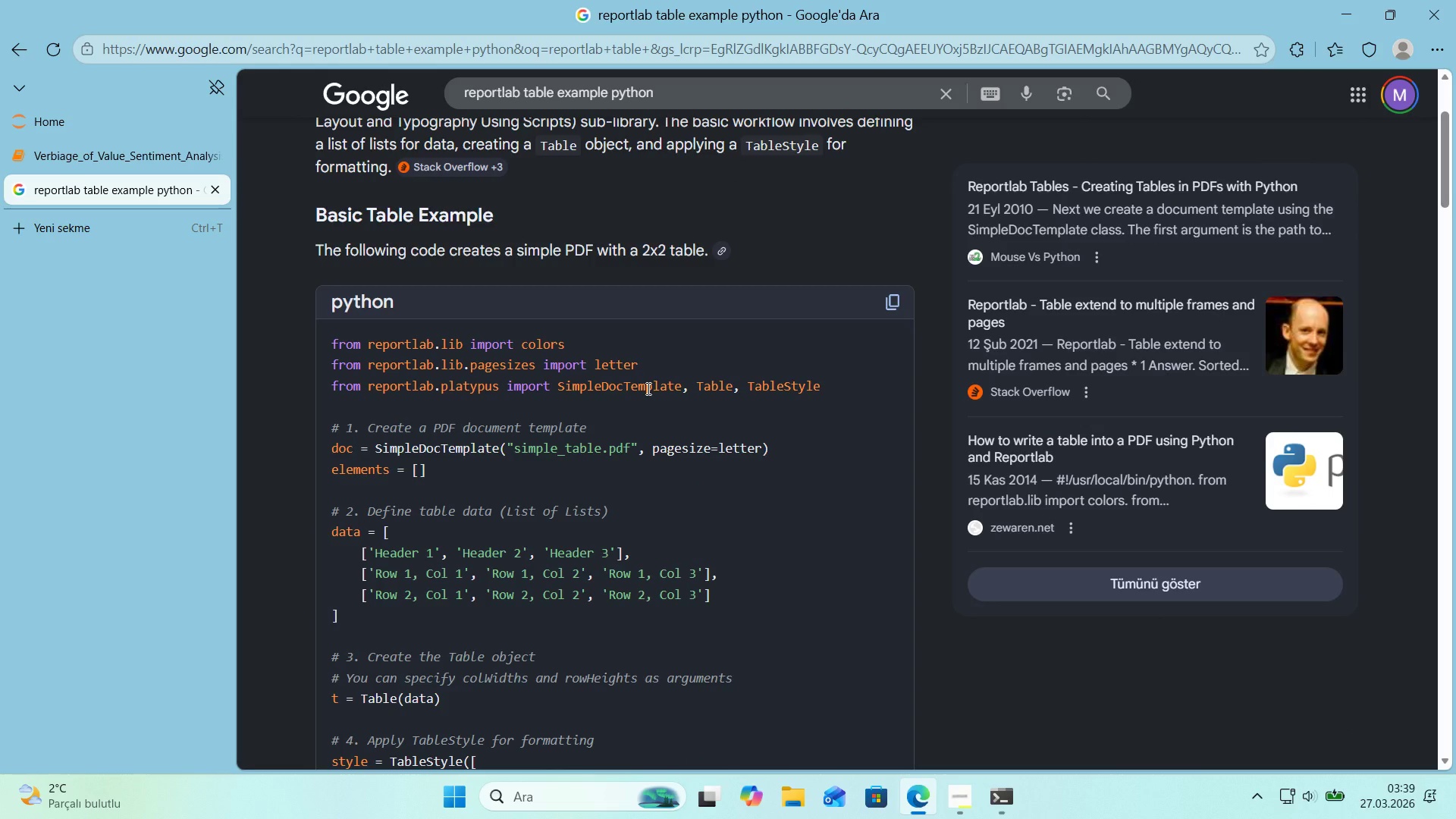 
left_click([140, 146])
 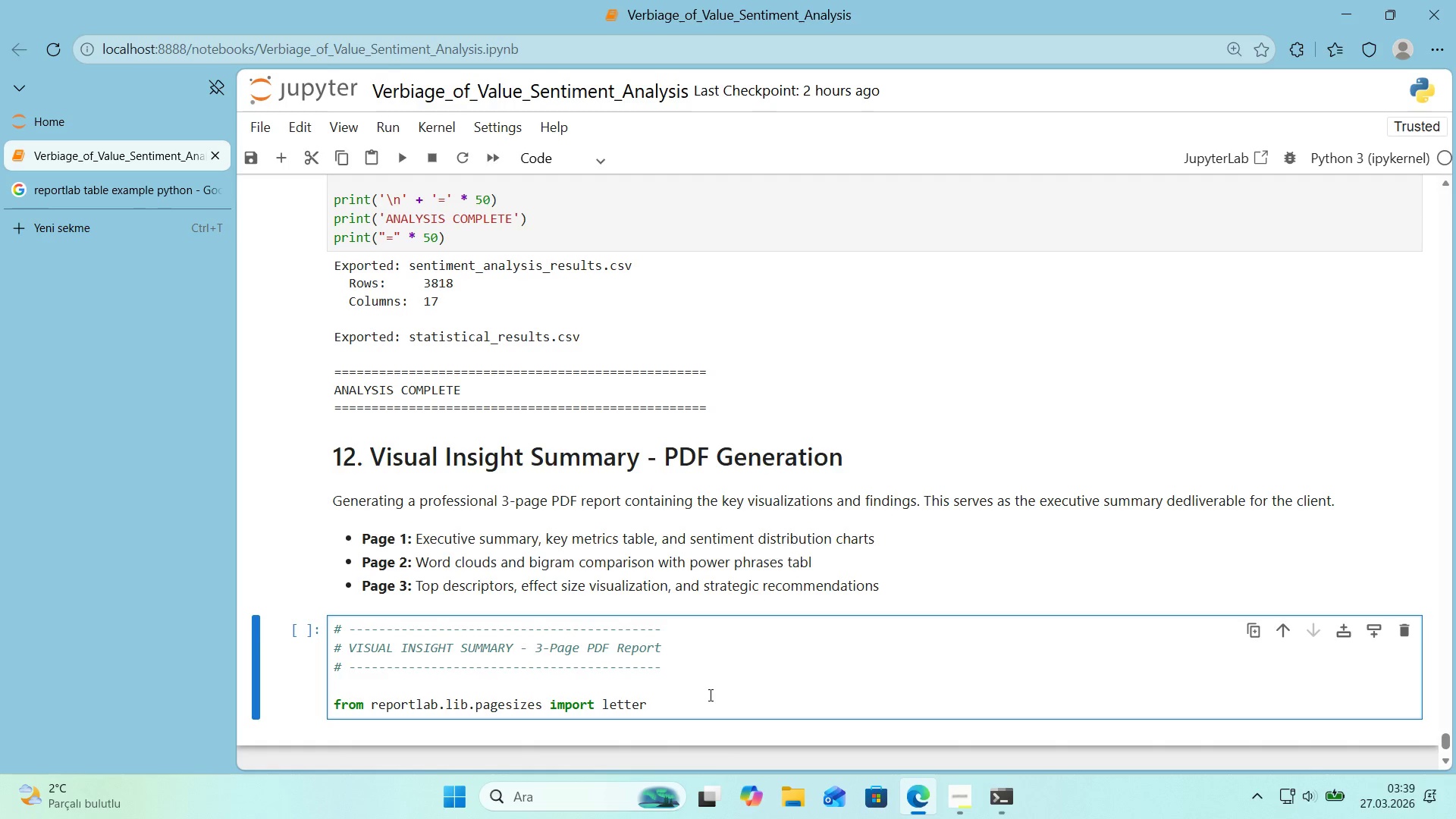 
wait(6.2)
 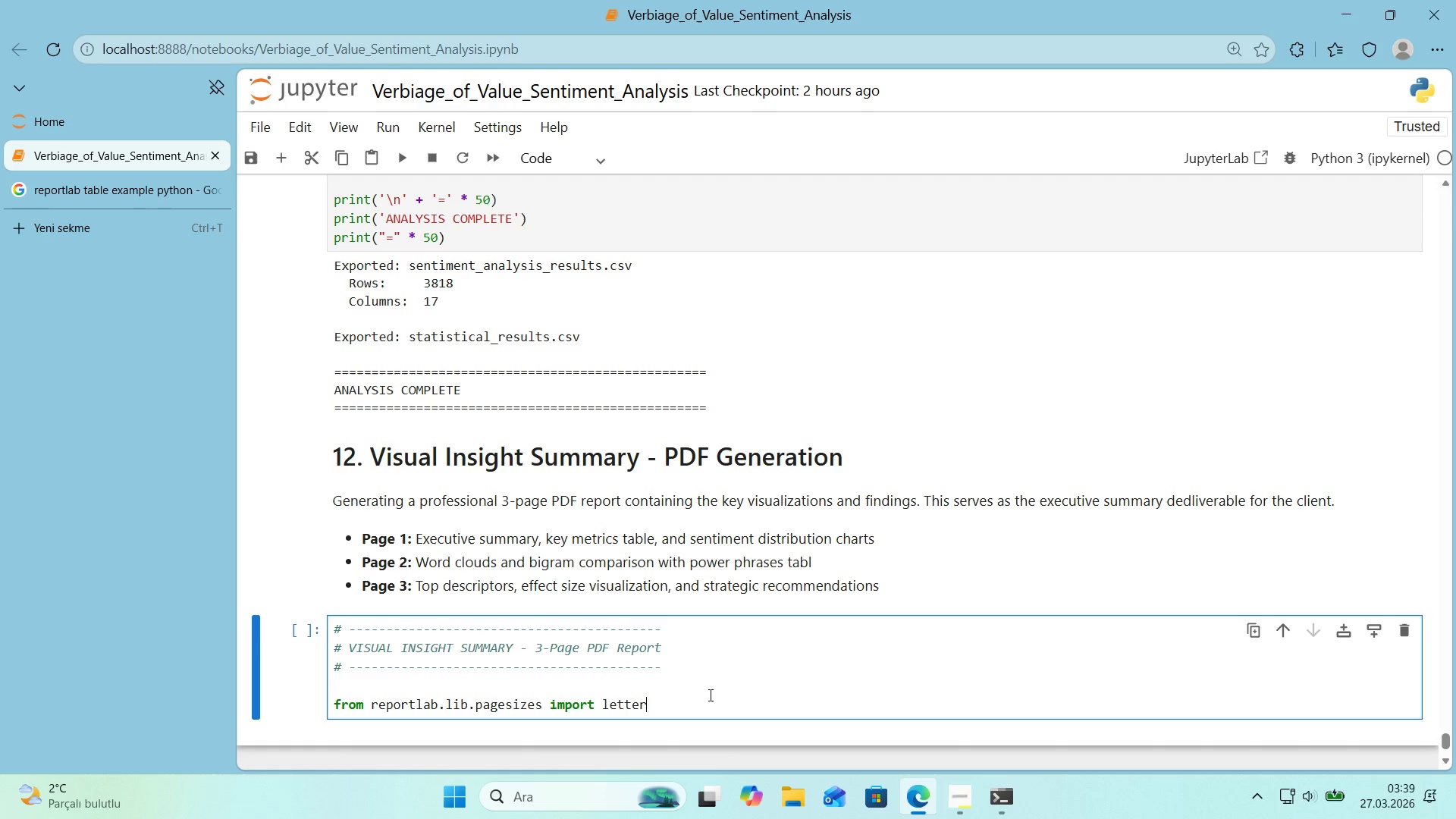 
key(Enter)
 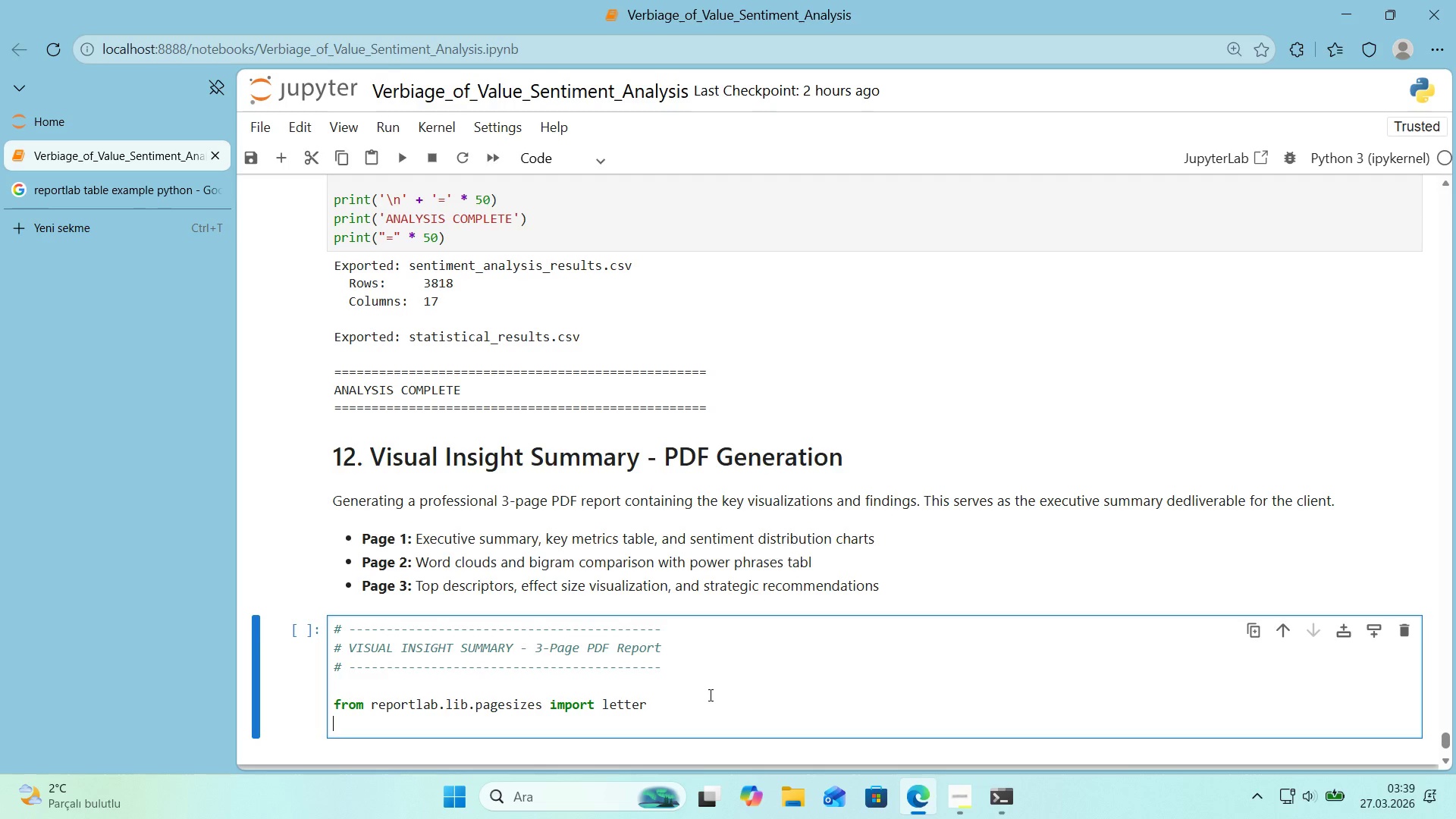 
type(from)
 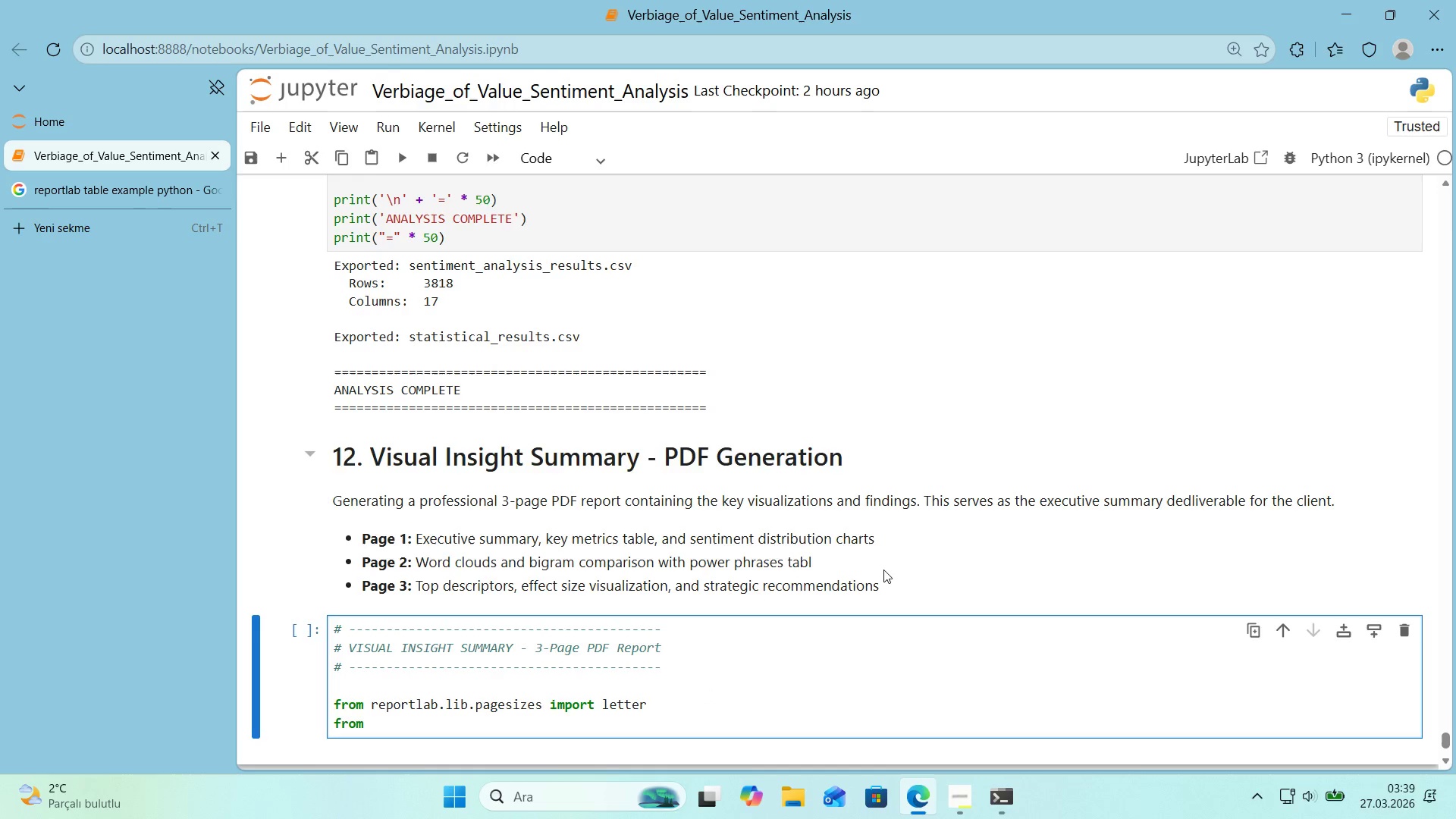 
scroll: coordinate [883, 576], scroll_direction: down, amount: 1.0
 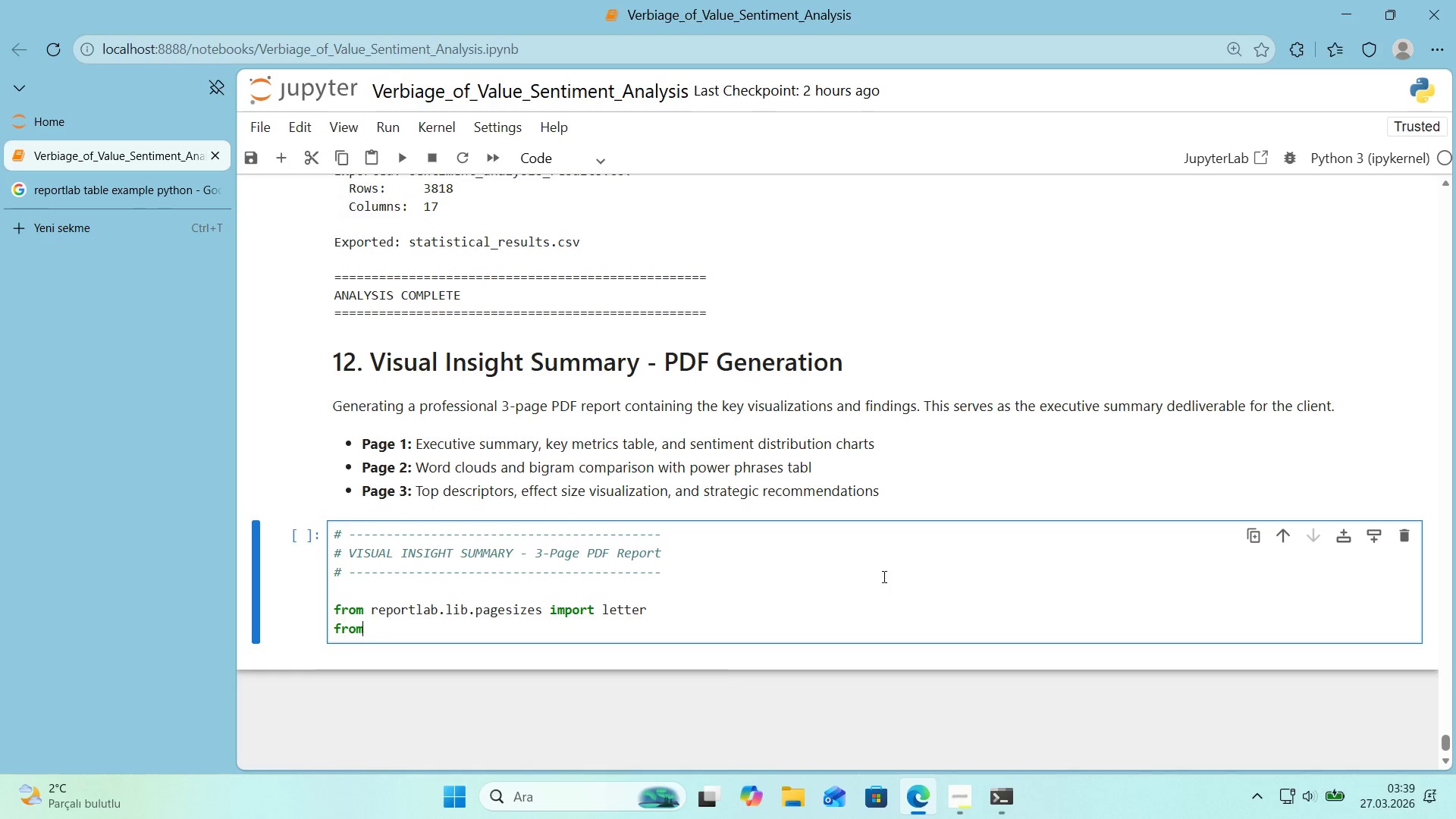 
type( re[pr)
key(Backspace)
key(Backspace)
key(Backspace)
type(portlab.l'b.un'ts )
 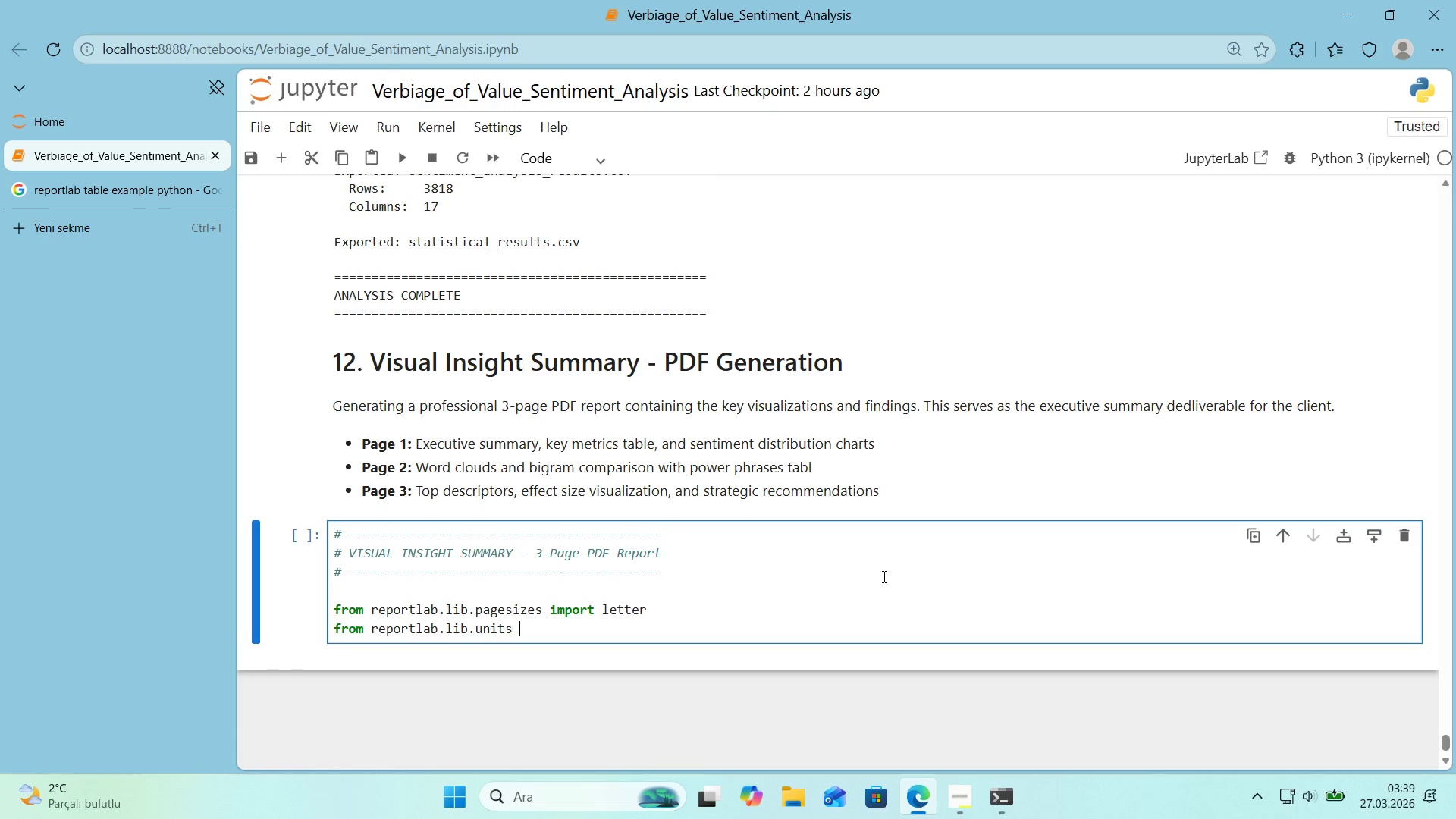 
type('mport 'nch)
 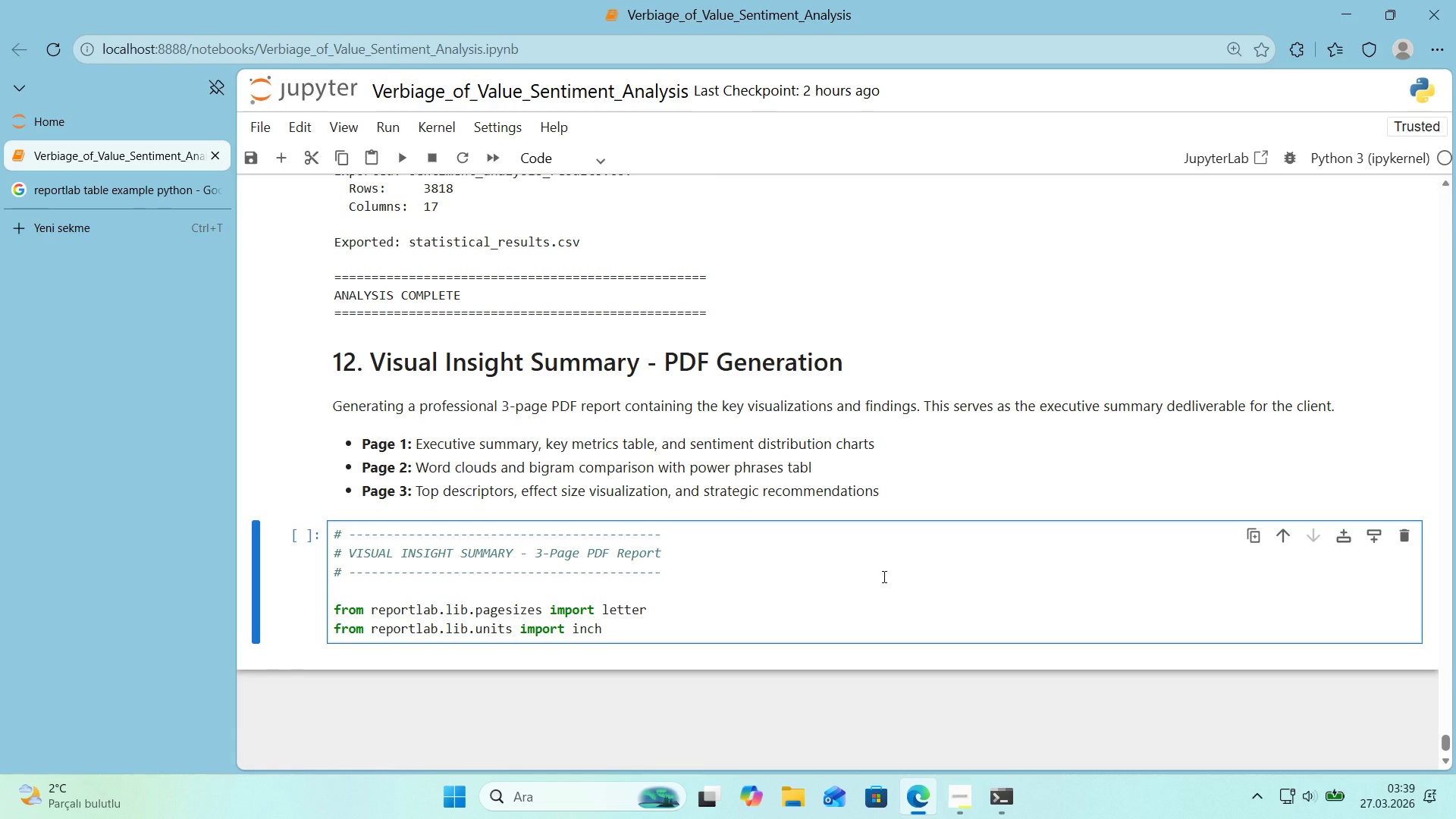 
key(Enter)
 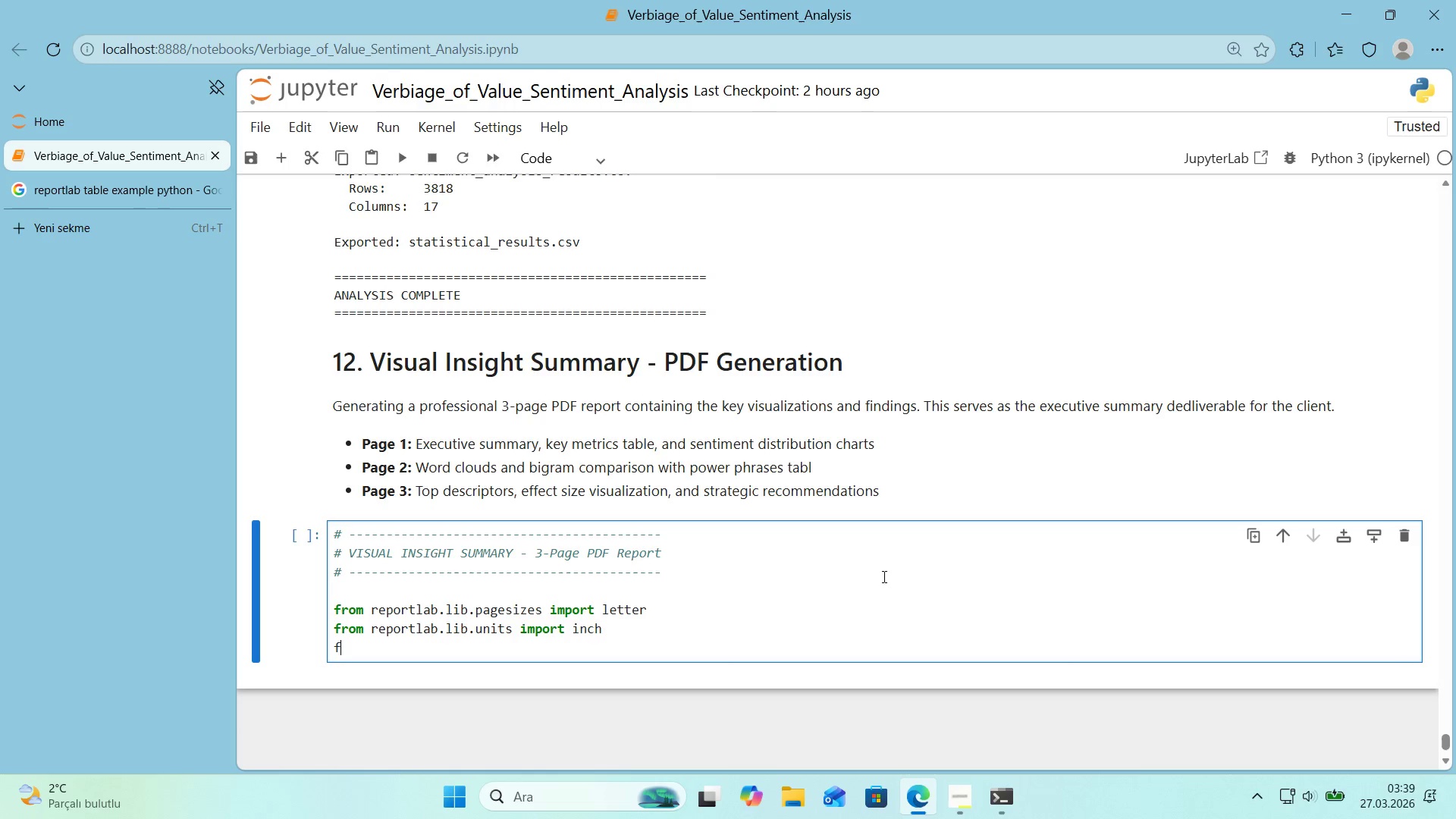 
type(from reportlab.l'b.colors 'mport HexColor, wh,te,)
key(Backspace)
key(Backspace)
key(Backspace)
key(Backspace)
type('te, black)
 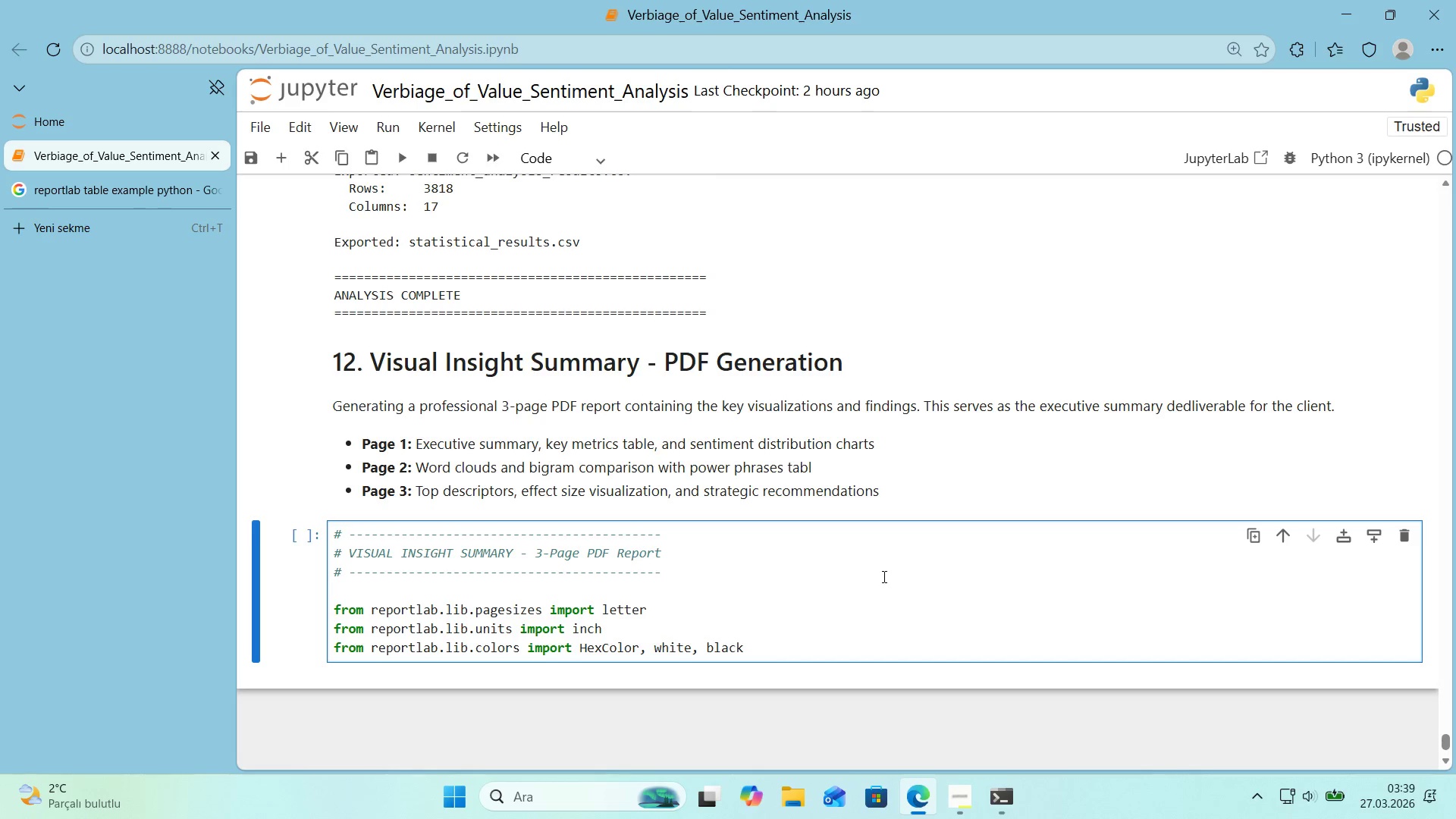 
key(Enter)
 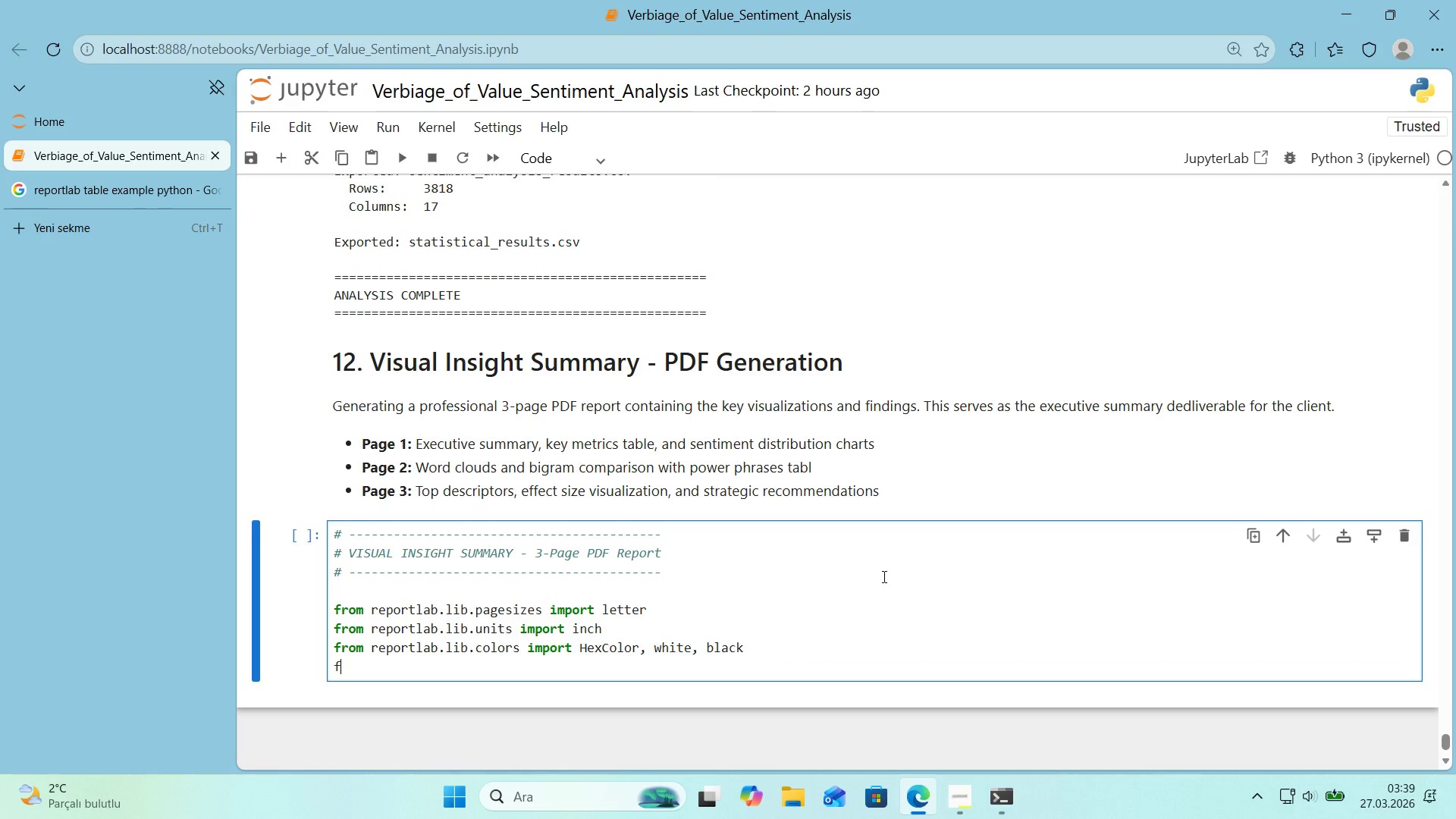 
type(from reportlab.platypis ')
key(Backspace)
key(Backspace)
key(Backspace)
key(Backspace)
type(us 'mport)
 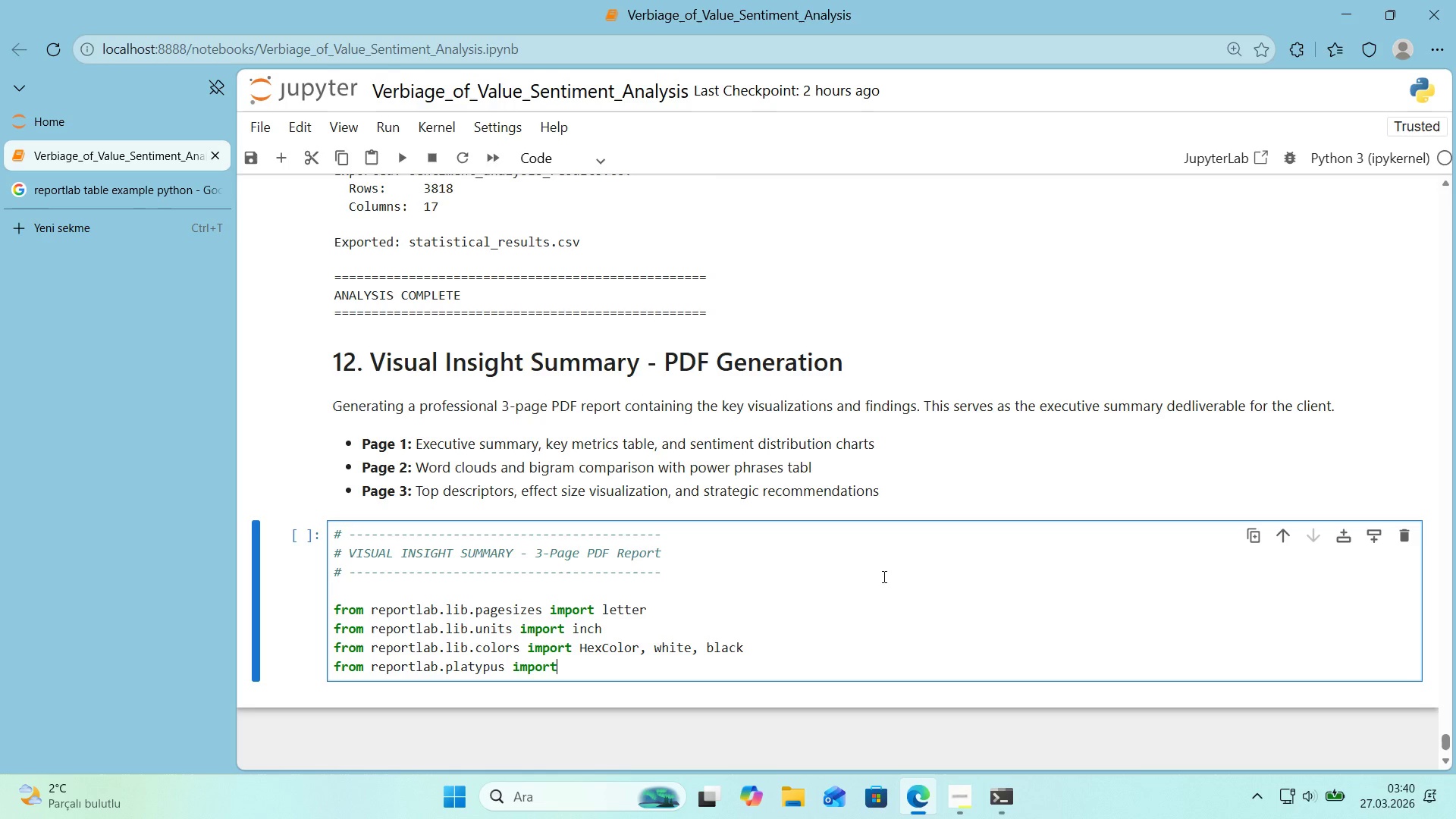 
type( *()
 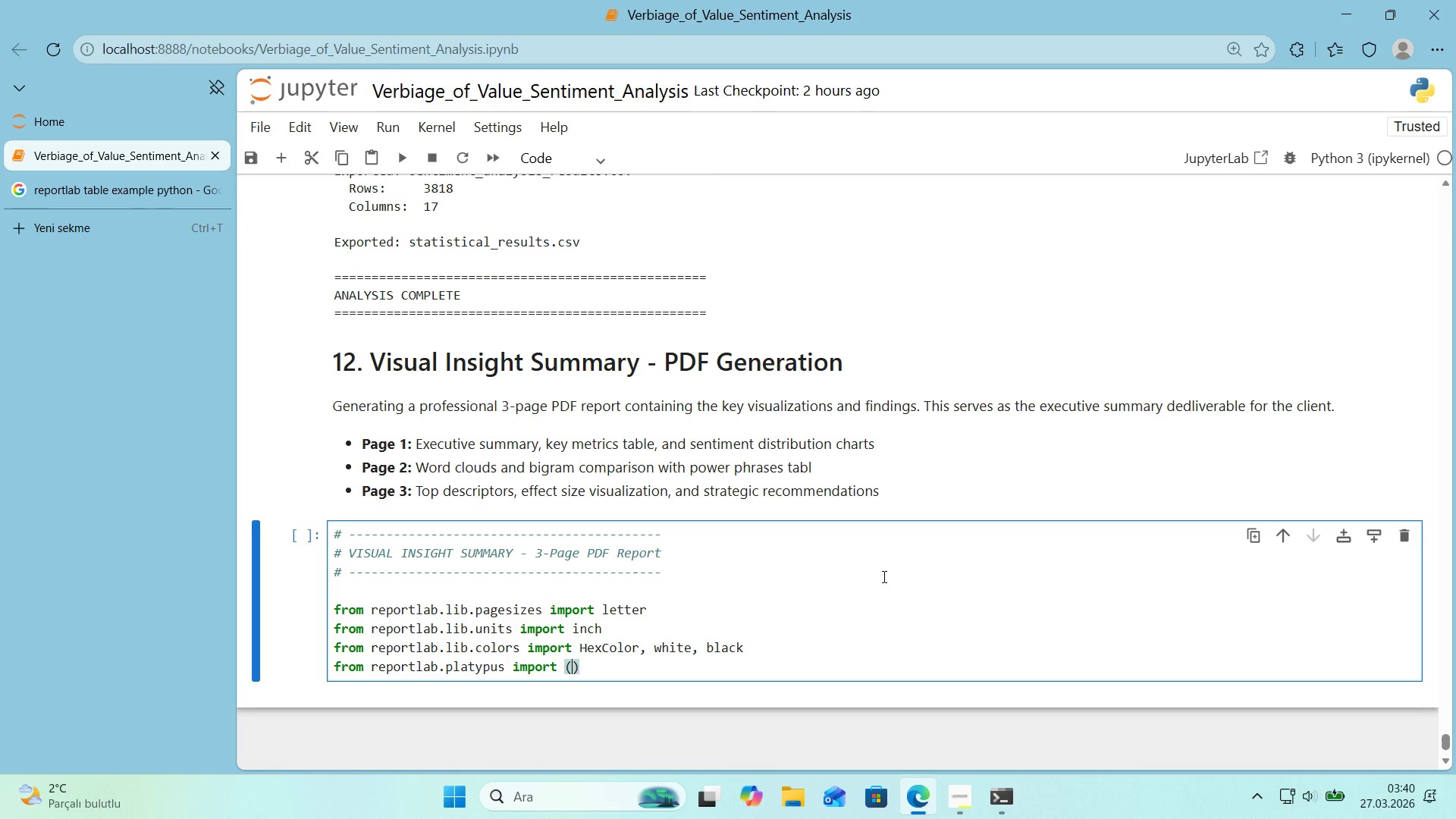 
 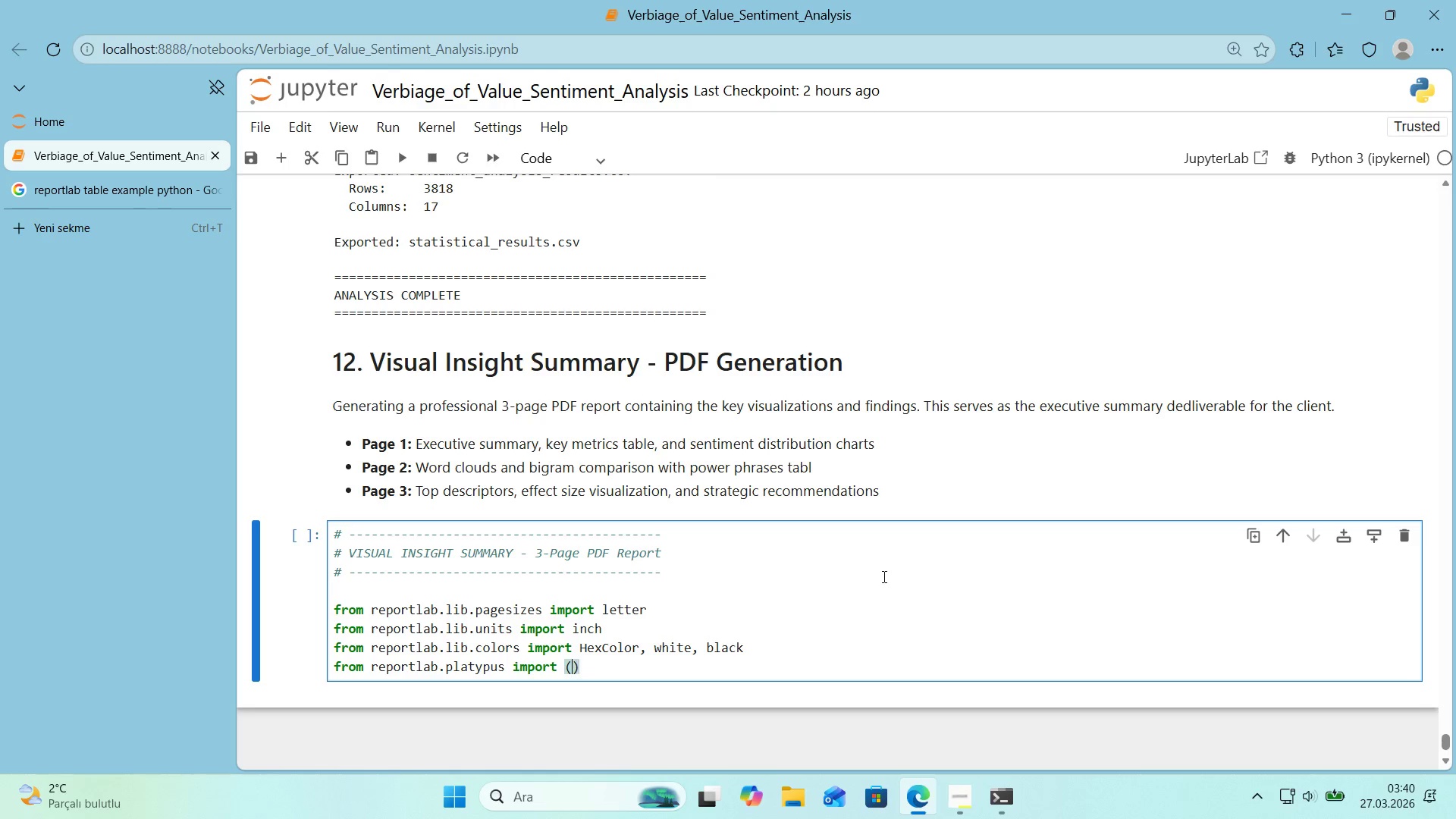 
key(ArrowLeft)
 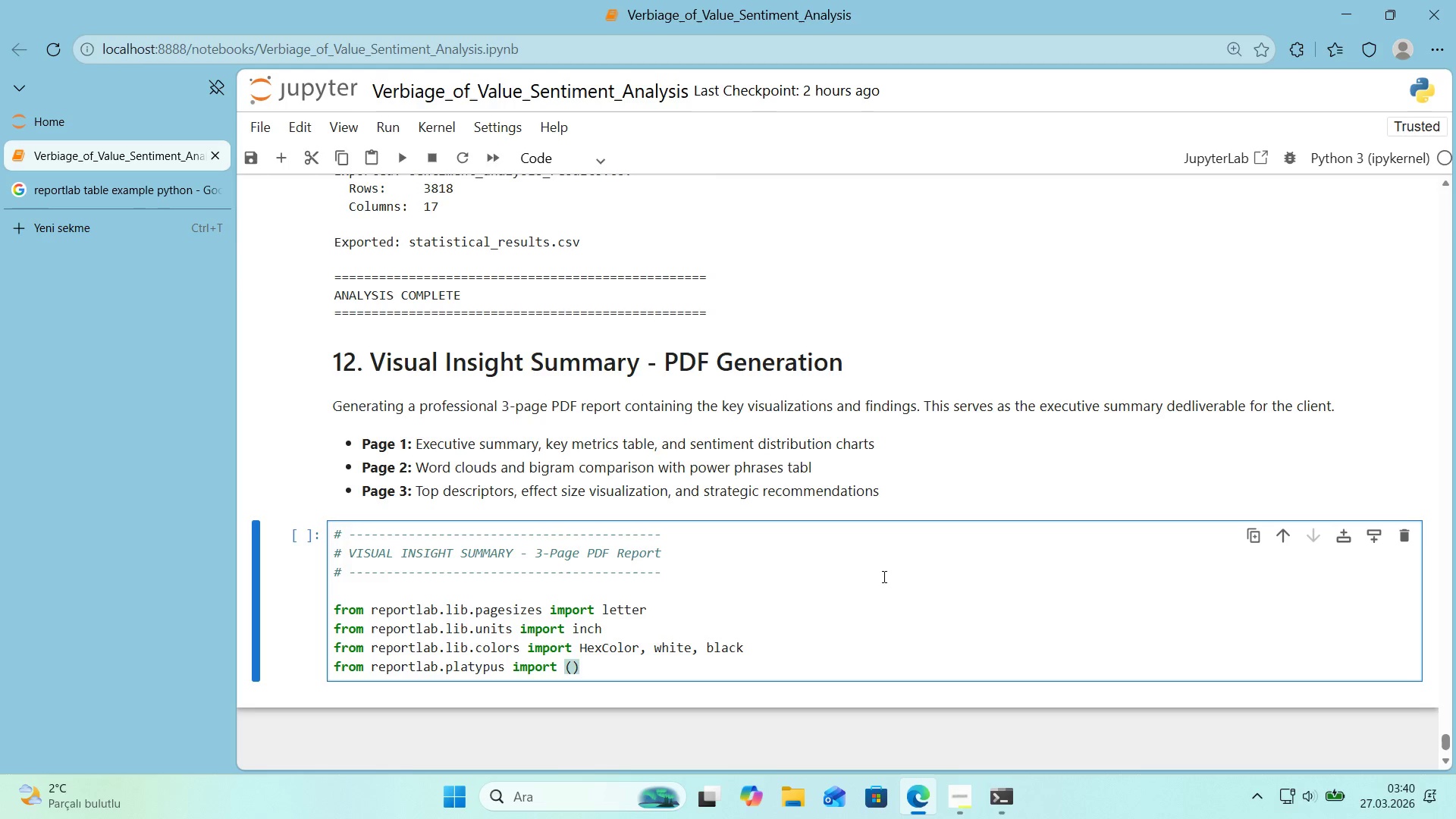 
key(Enter)
 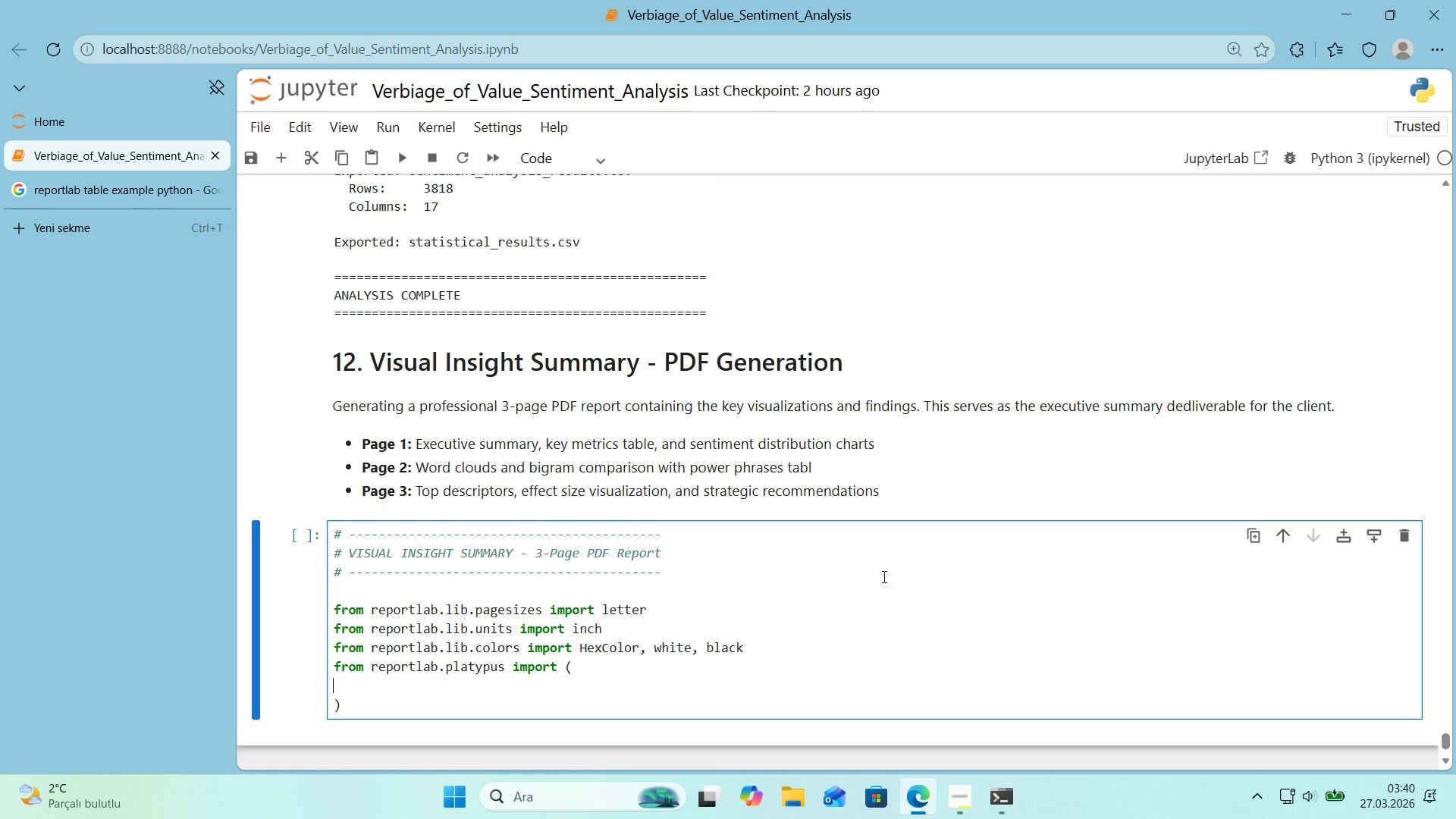 
key(Tab)
type(S'mple )
key(Backspace)
type(DOC)
key(Backspace)
key(Backspace)
type(ocTemplate )
key(Backspace)
type(, Paragraph, Spacer, Image, Table, t)
key(Backspace)
type(TableStylw)
key(Backspace)
type(e, )
 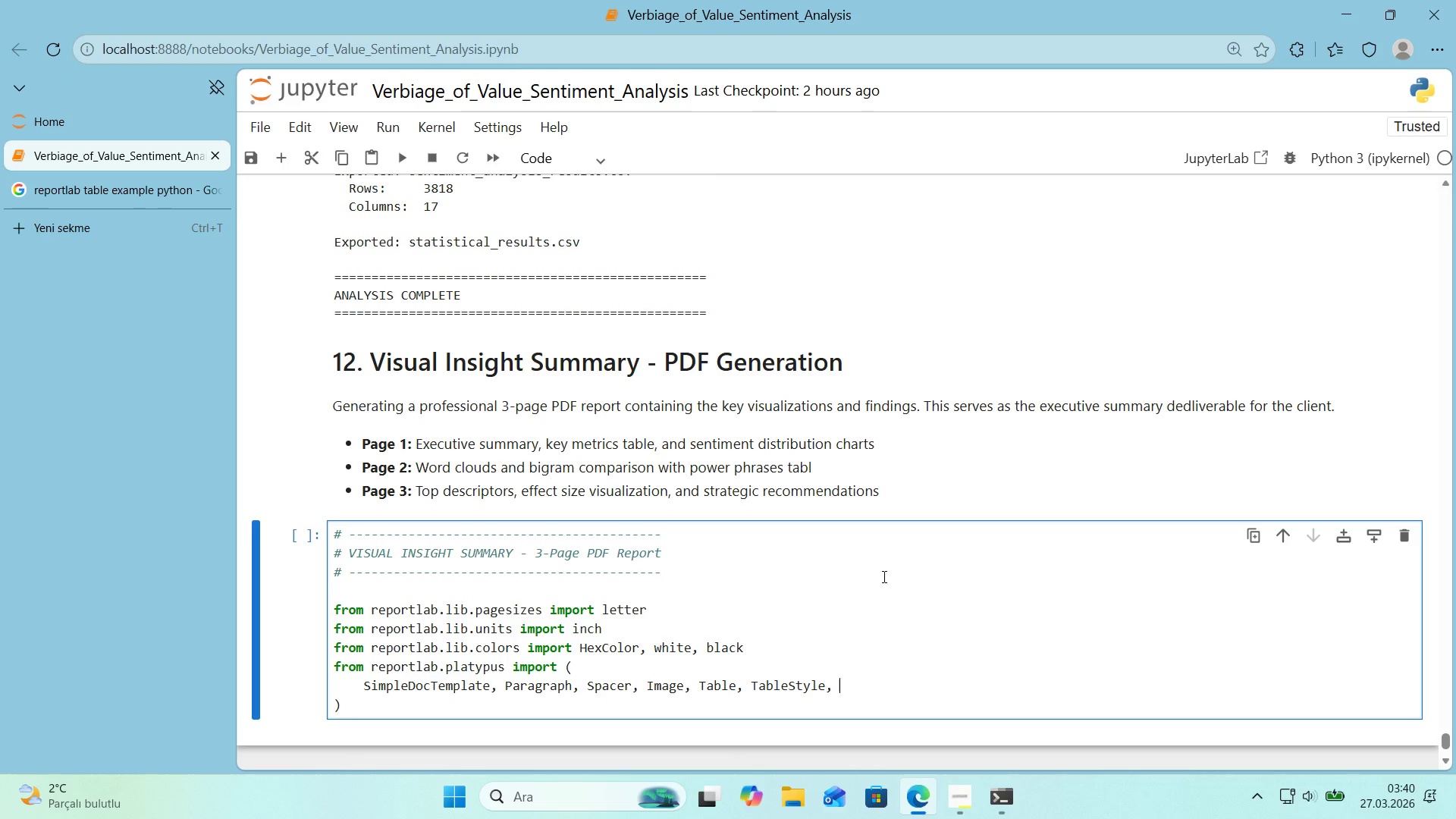 
key(Backspace)
 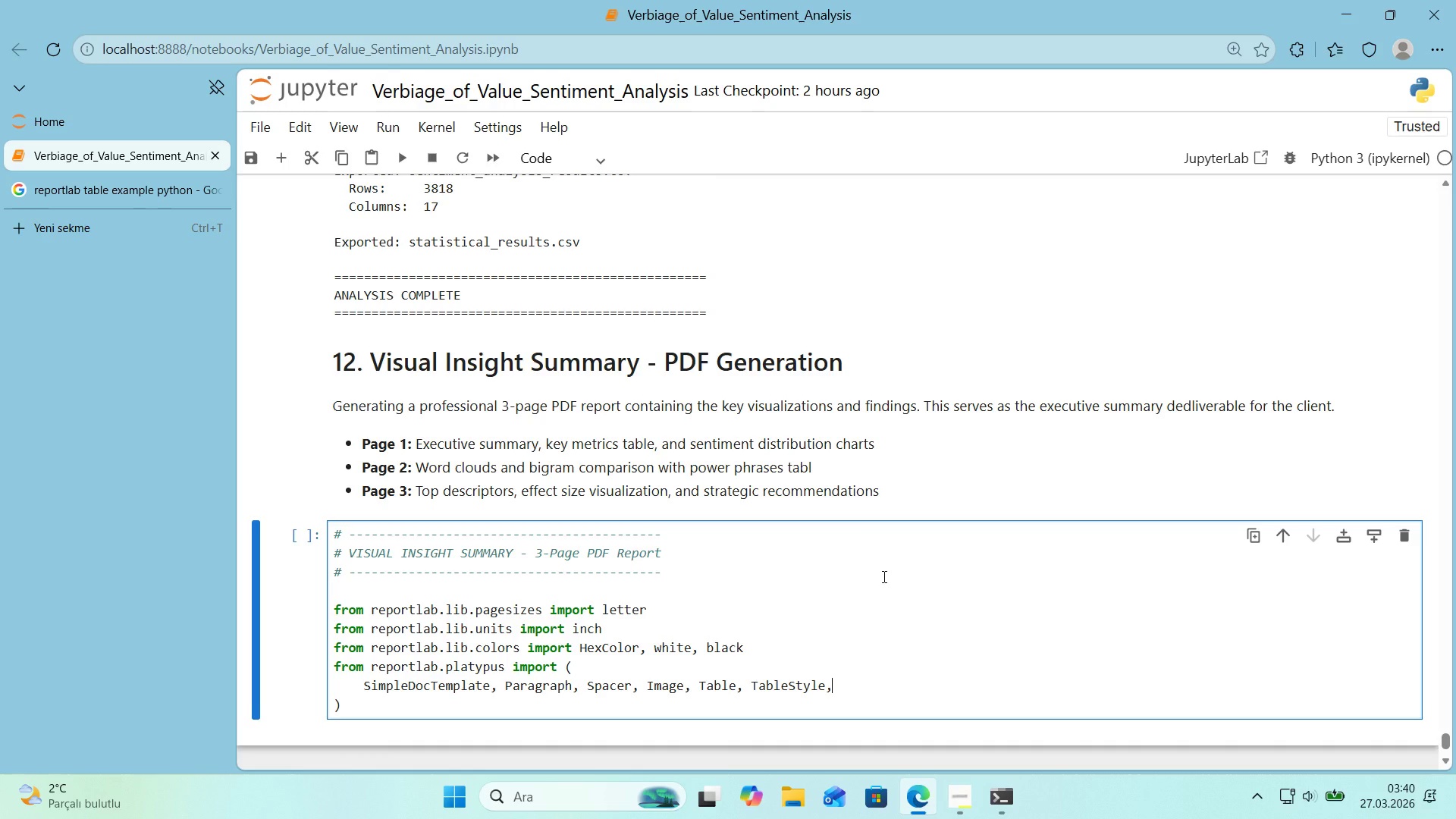 
key(Enter)
 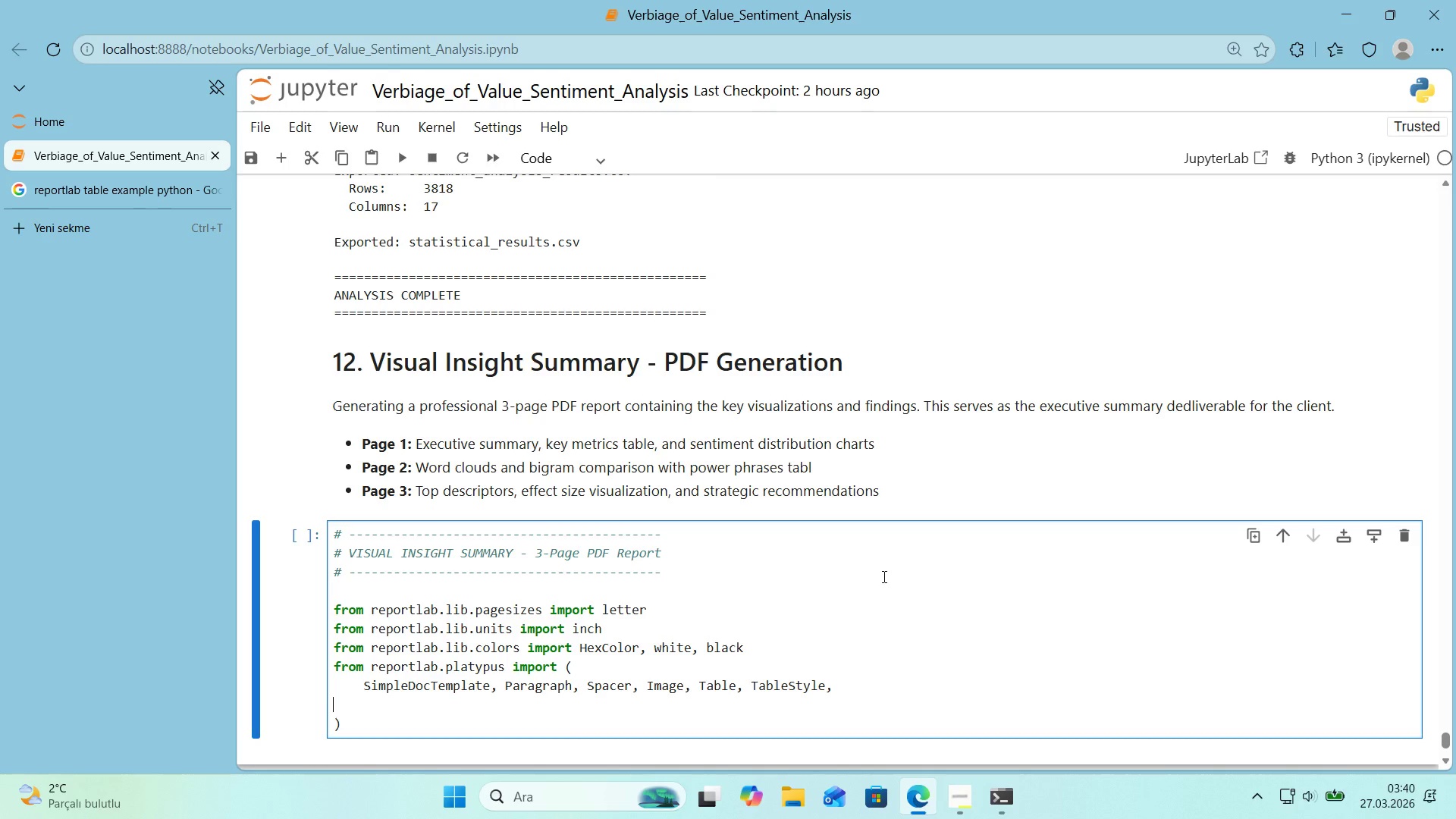 
type(p)
key(Backspace)
key(Tab)
type(pA)
key(Backspace)
key(Backspace)
type(Pagereak)
key(Backspace)
key(Backspace)
key(Backspace)
key(Backspace)
type(Break, HRFlowable)
 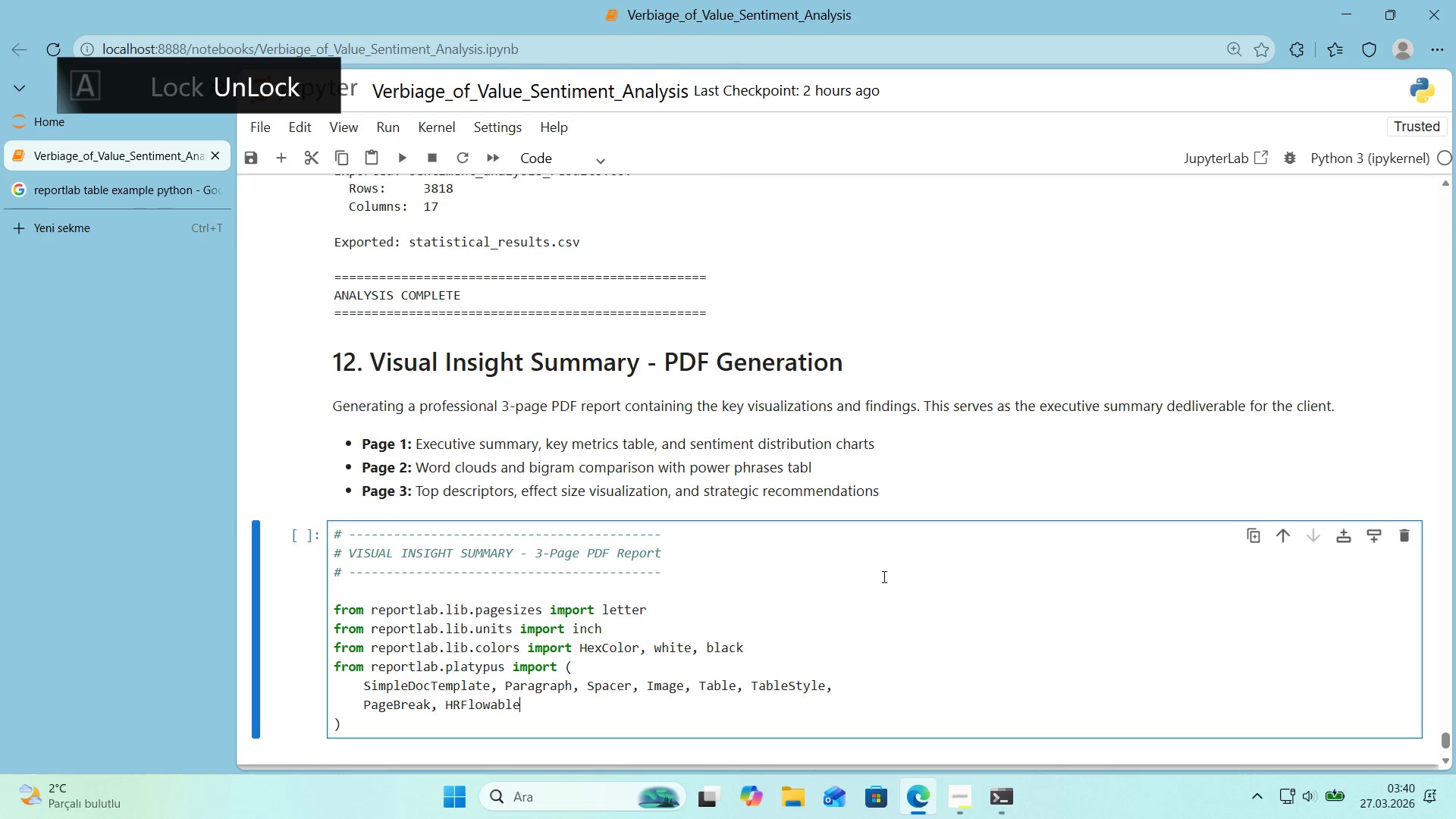 
key(ArrowDown)
 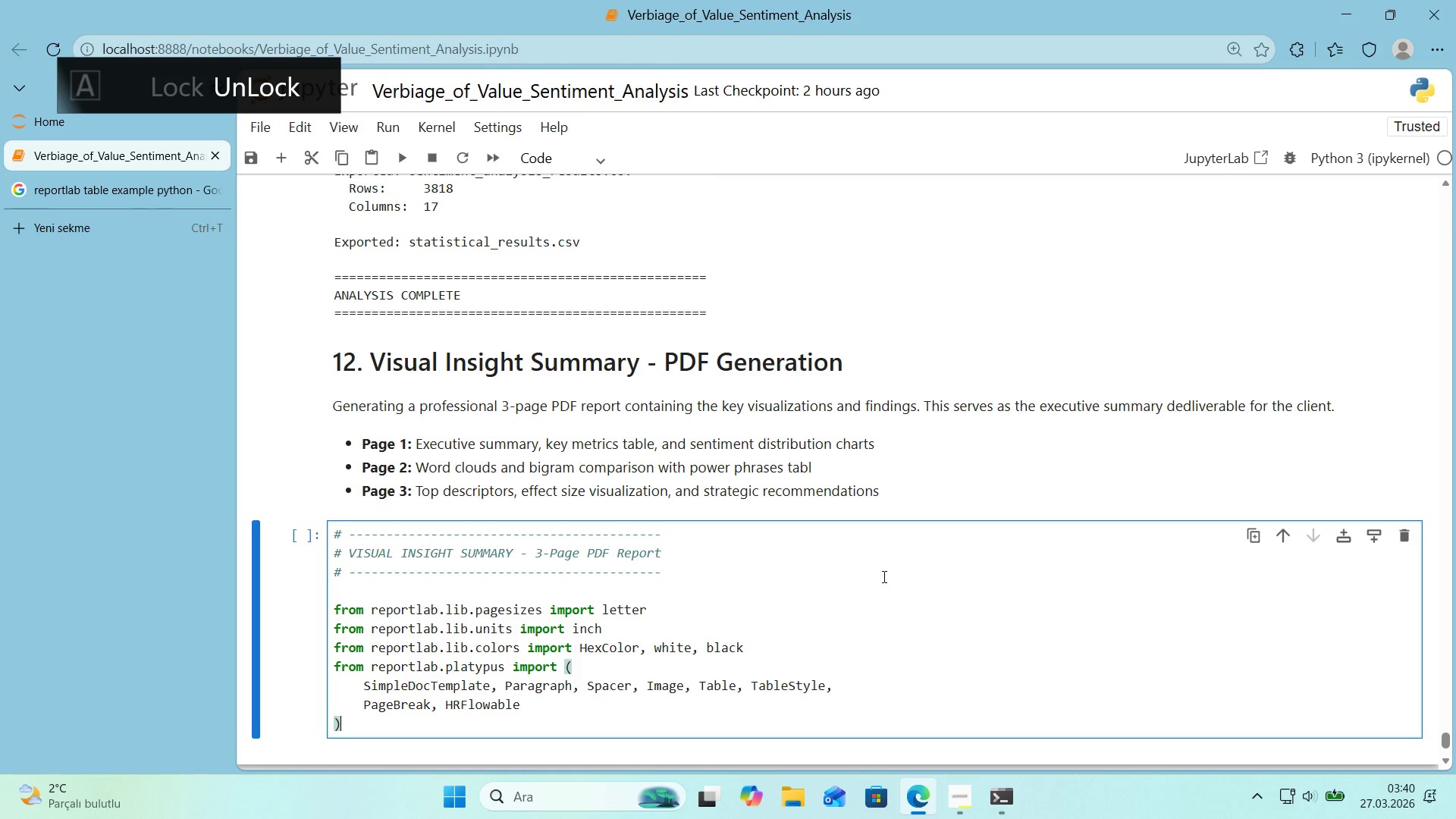 
key(Enter)
 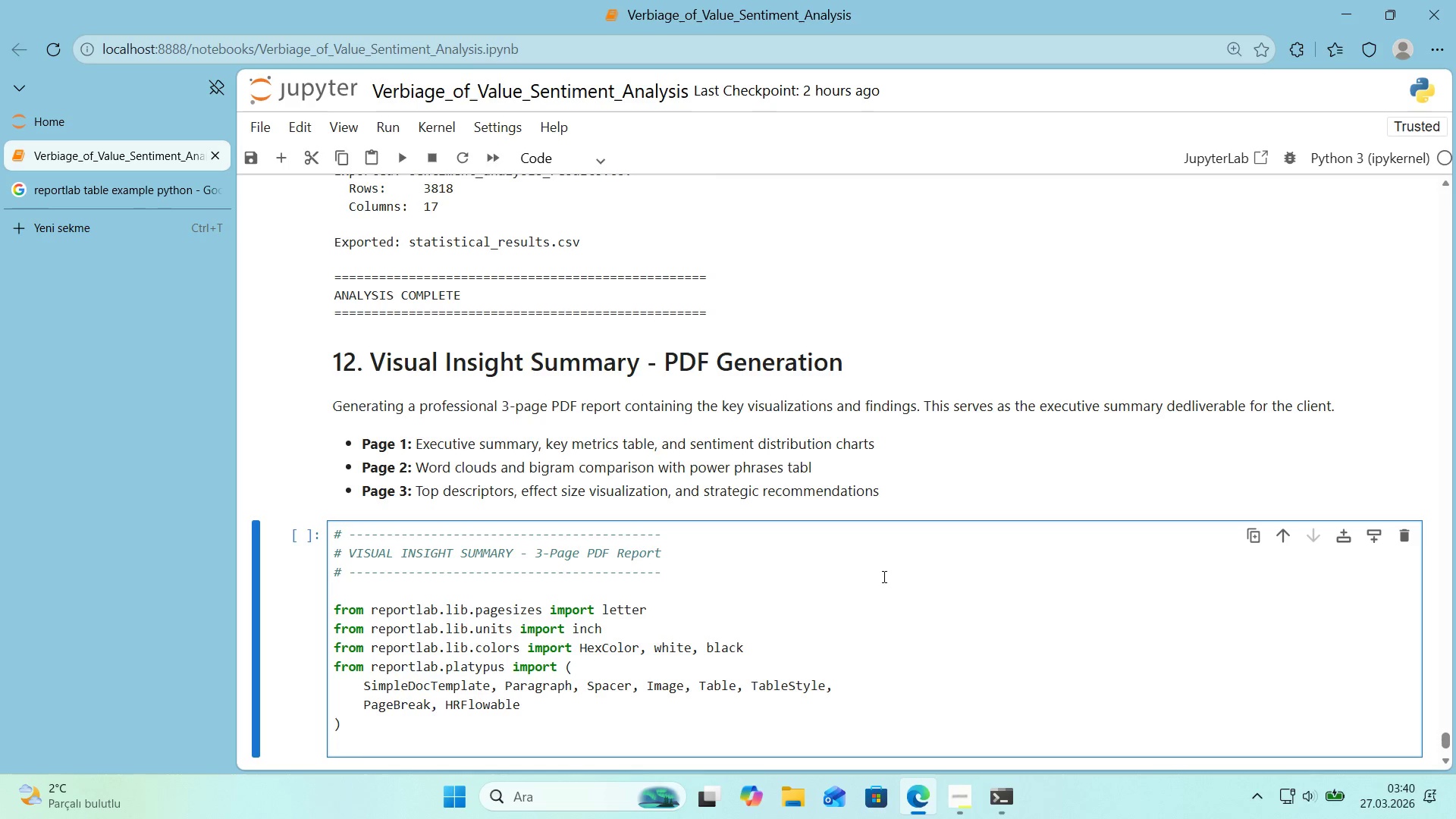 
key(F)
 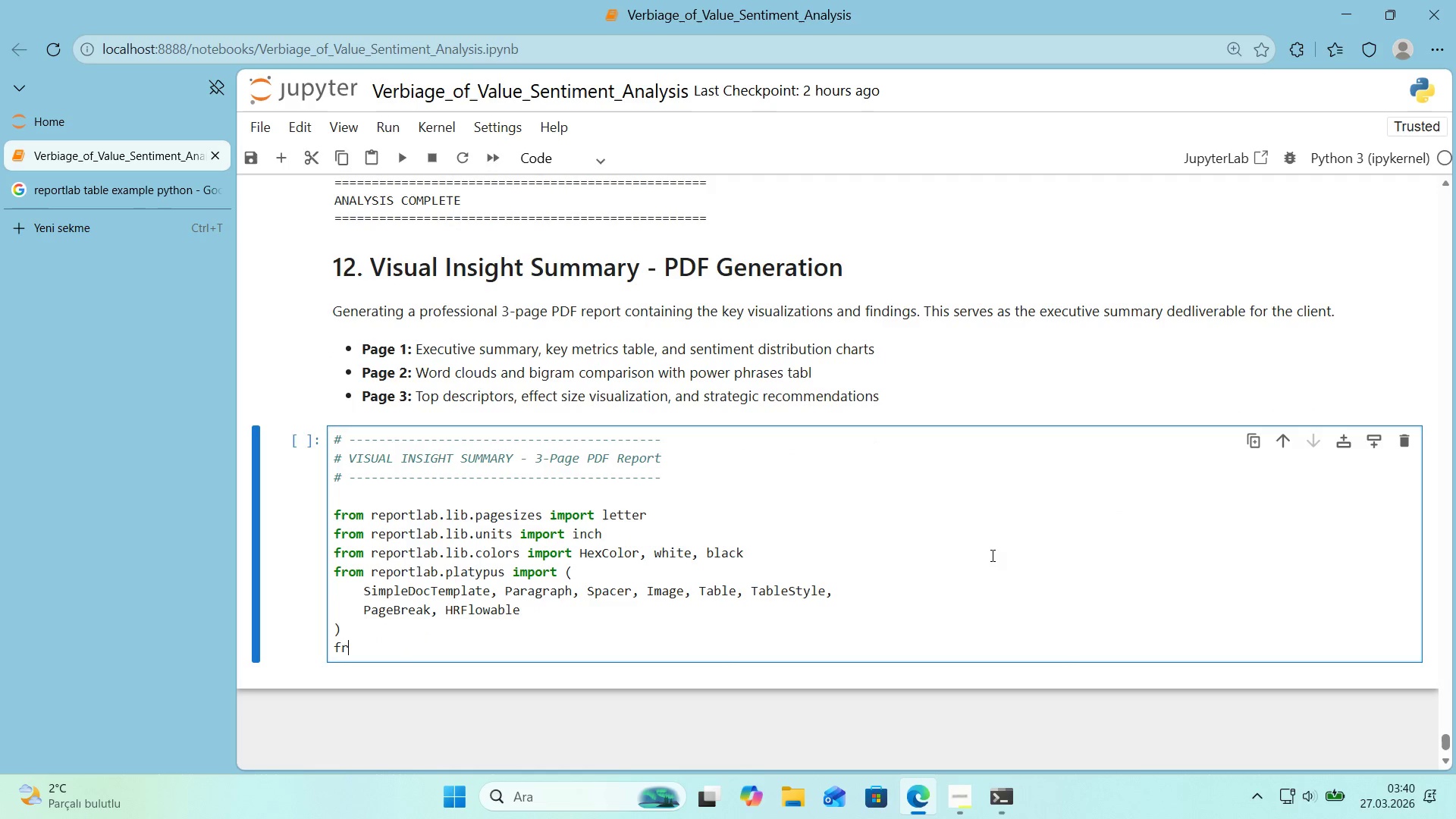 
scroll: coordinate [990, 554], scroll_direction: down, amount: 1.0
 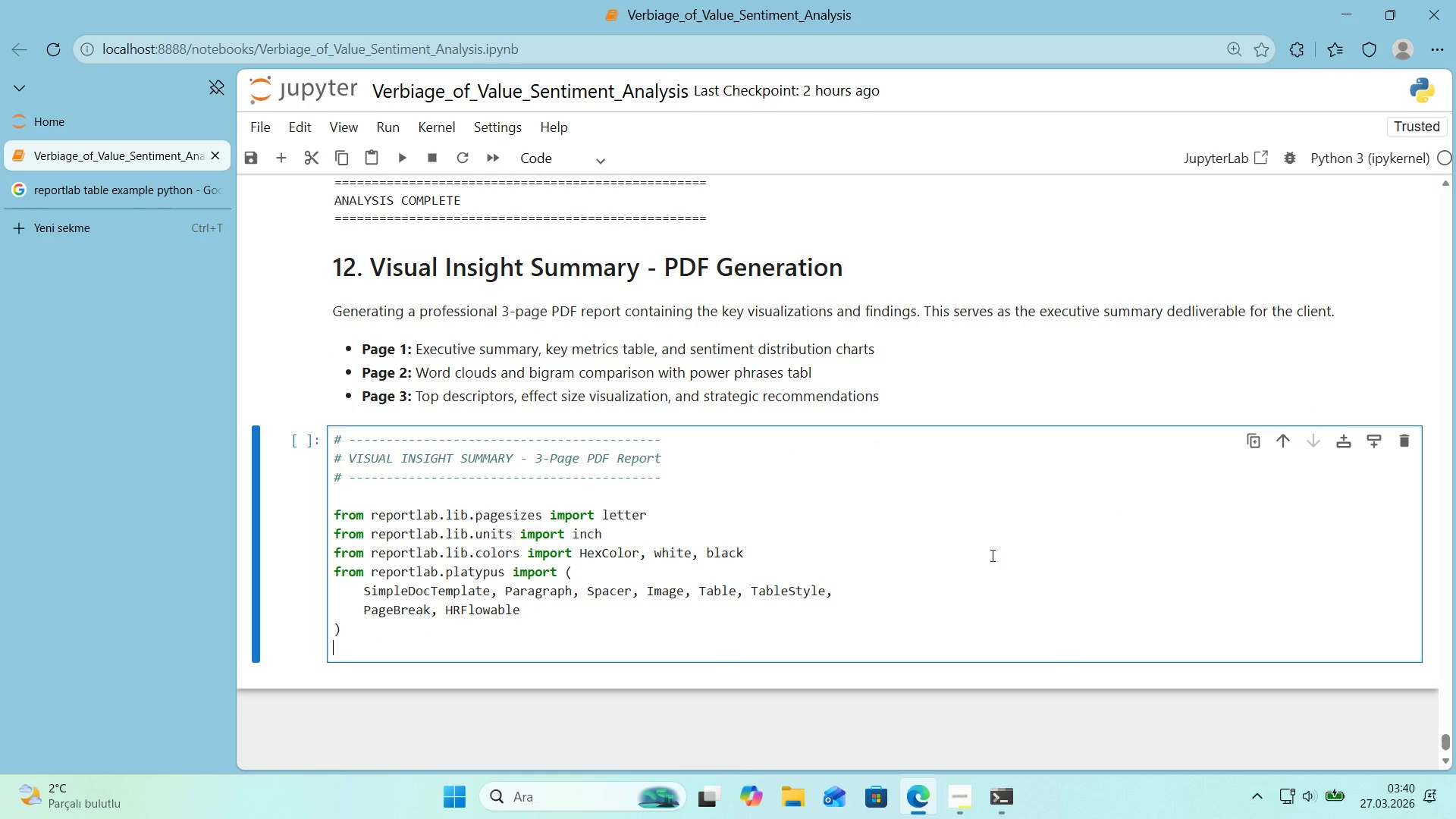 
type(rom reportlab.l'b.styles 'mport getSamplesSr)
key(Backspace)
type(ty)
key(Backspace)
key(Backspace)
key(Backspace)
key(Backspace)
type(StyleSheet, ParagraphStyle)
 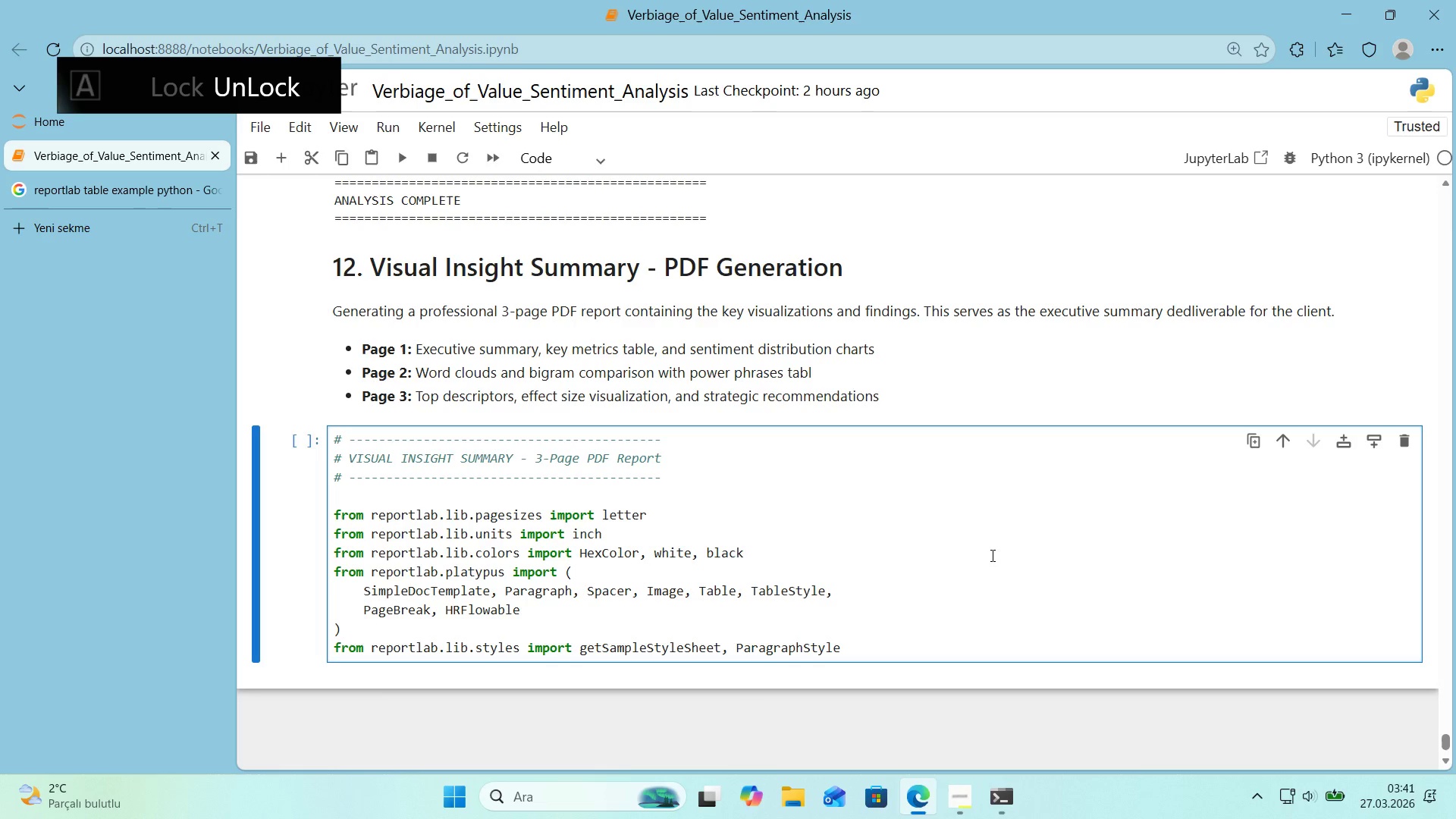 
key(Enter)
 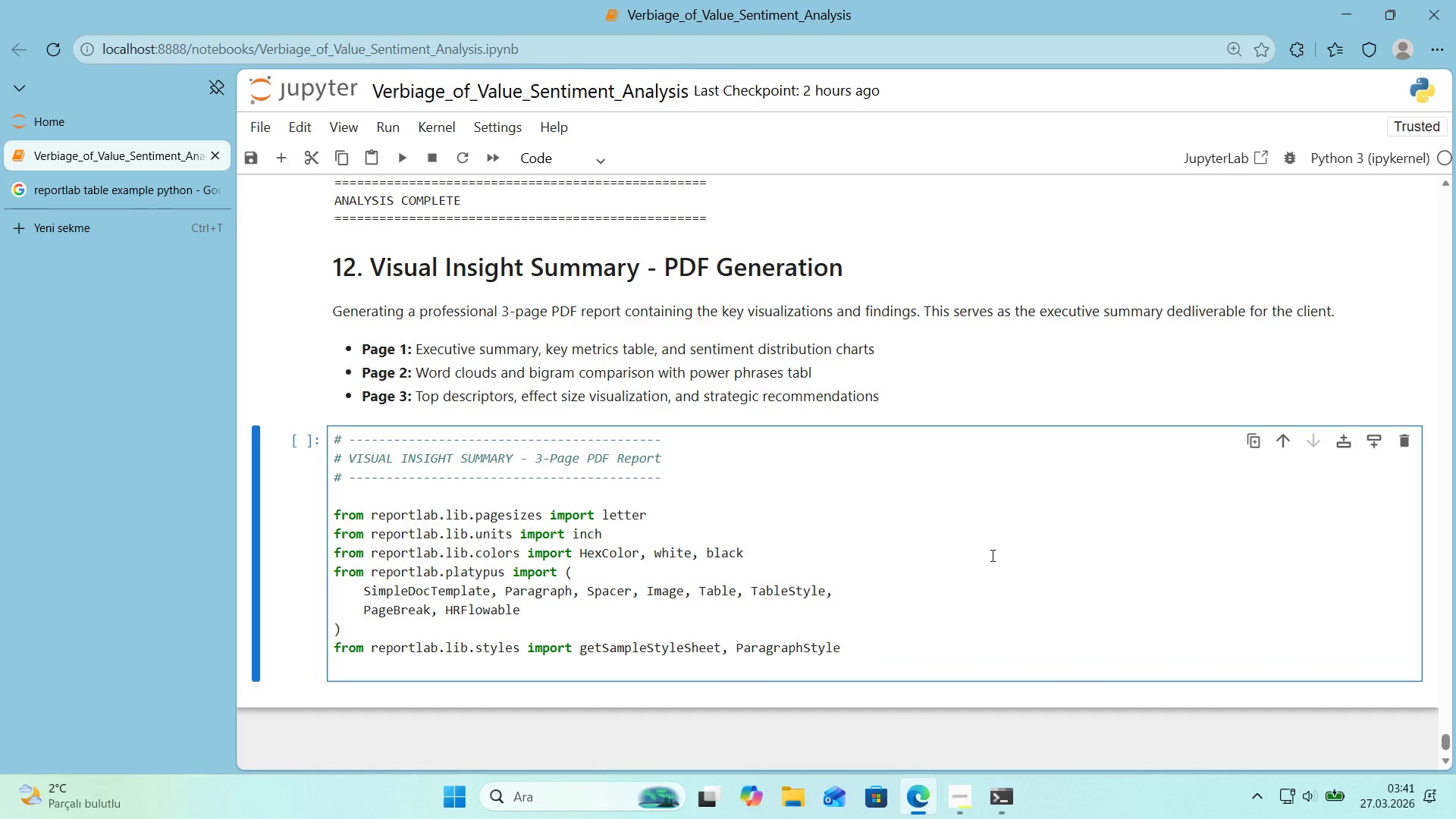 
type(from reportlab.l'b.enums 'mport TA_CENTER, TA_Ju)
key(Backspace)
type(USTIFY)
 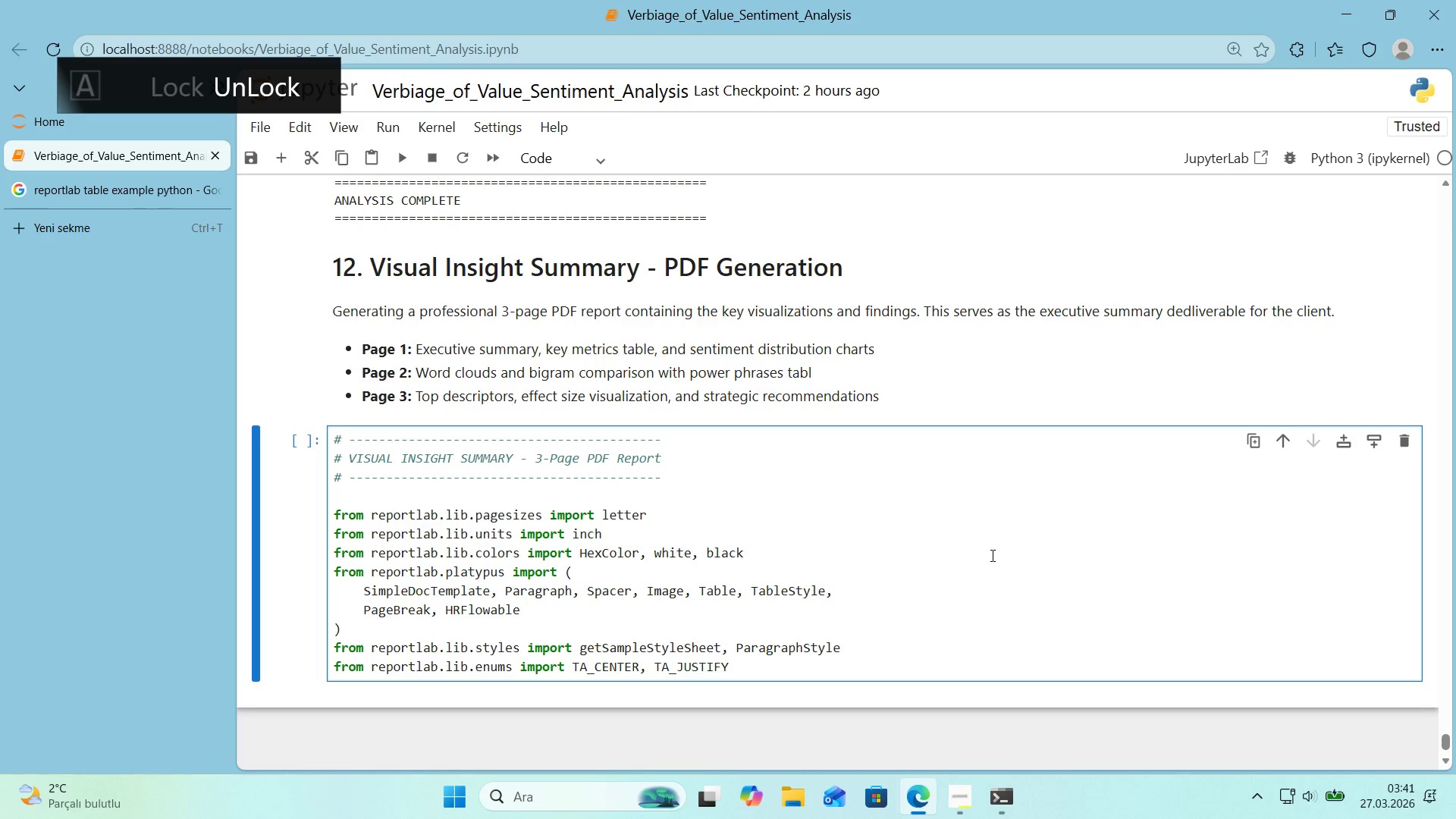 
key(Control+F)
 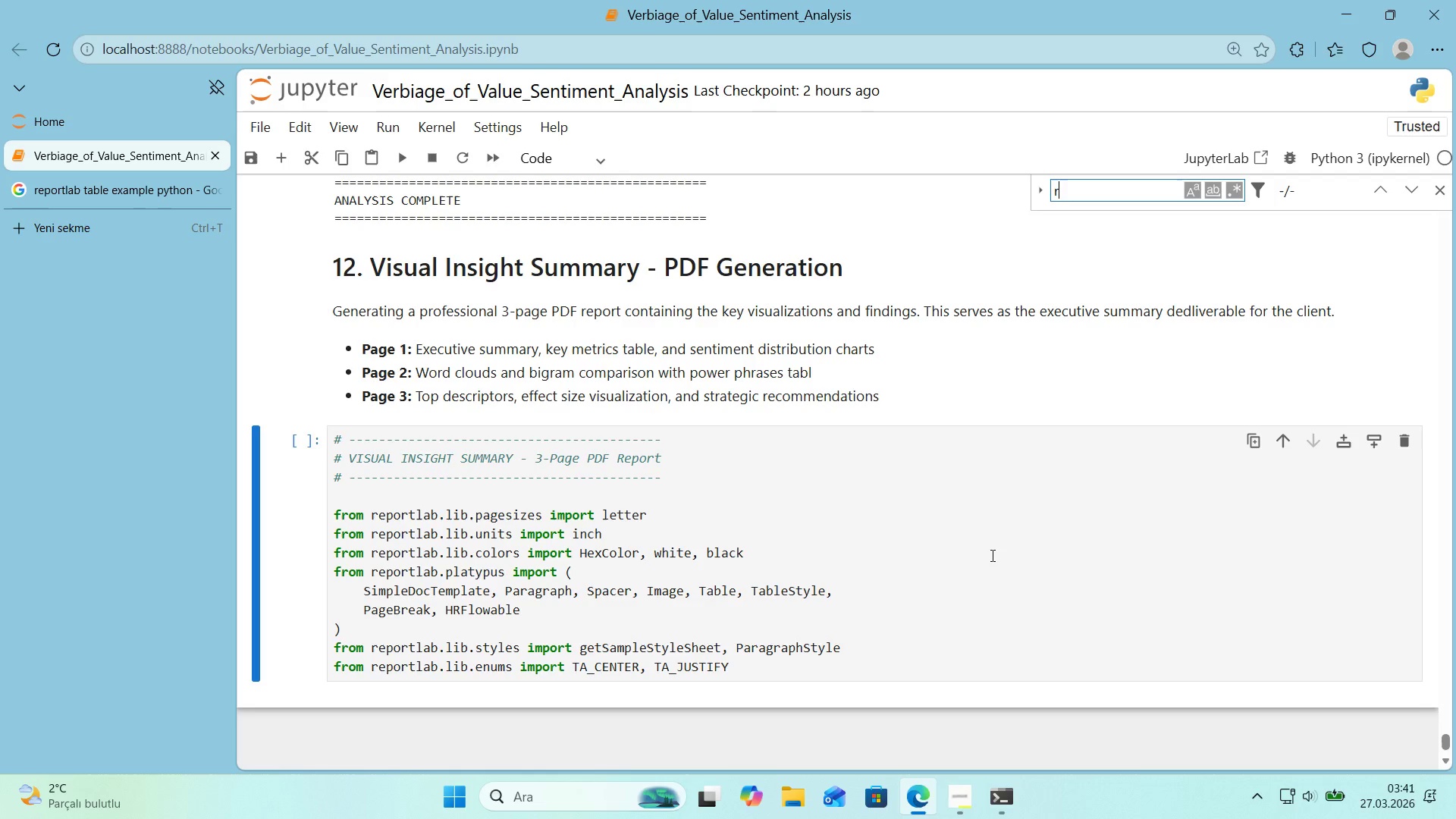 
type(reportlab)
 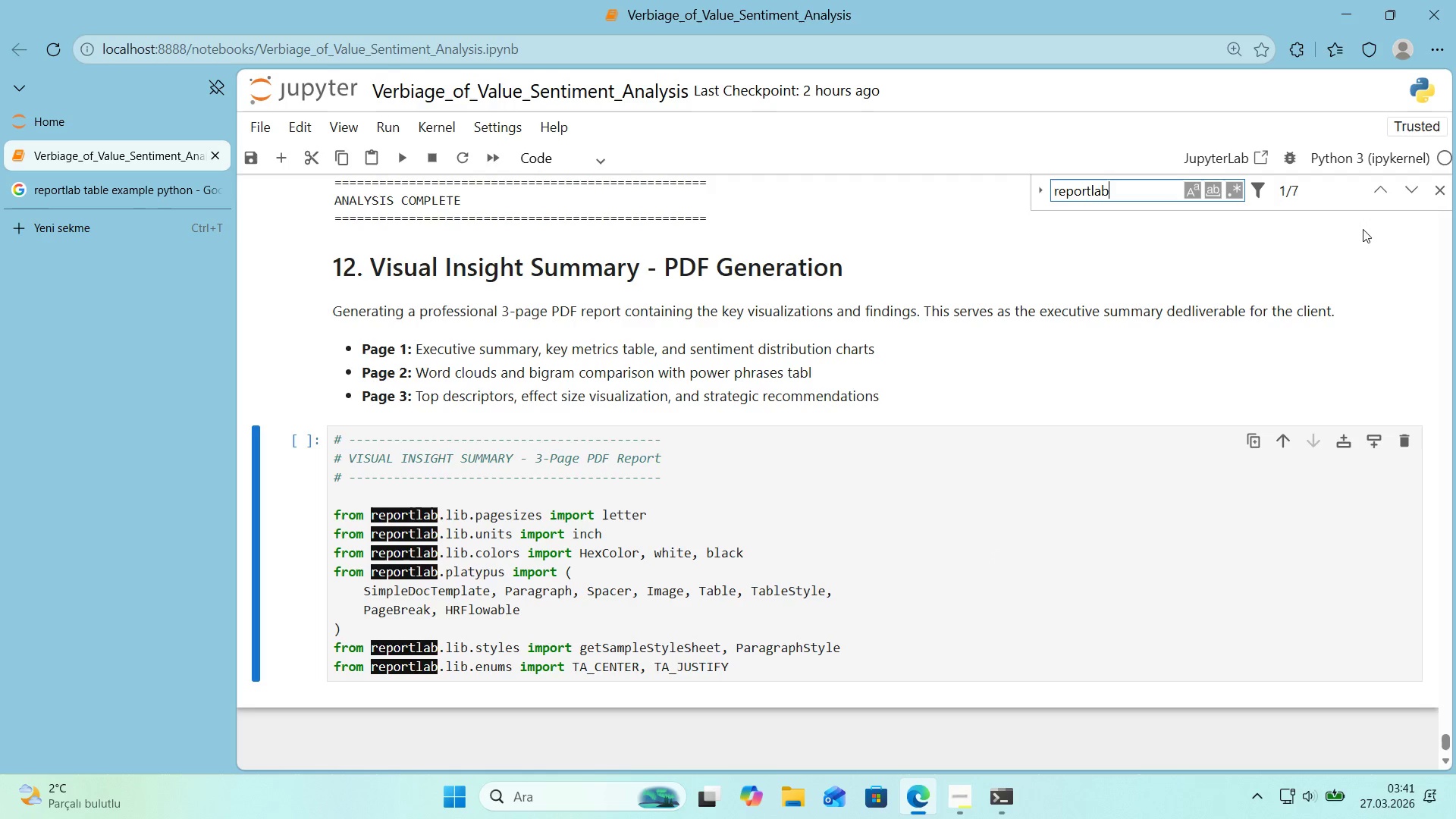 
double_click([1373, 196])
 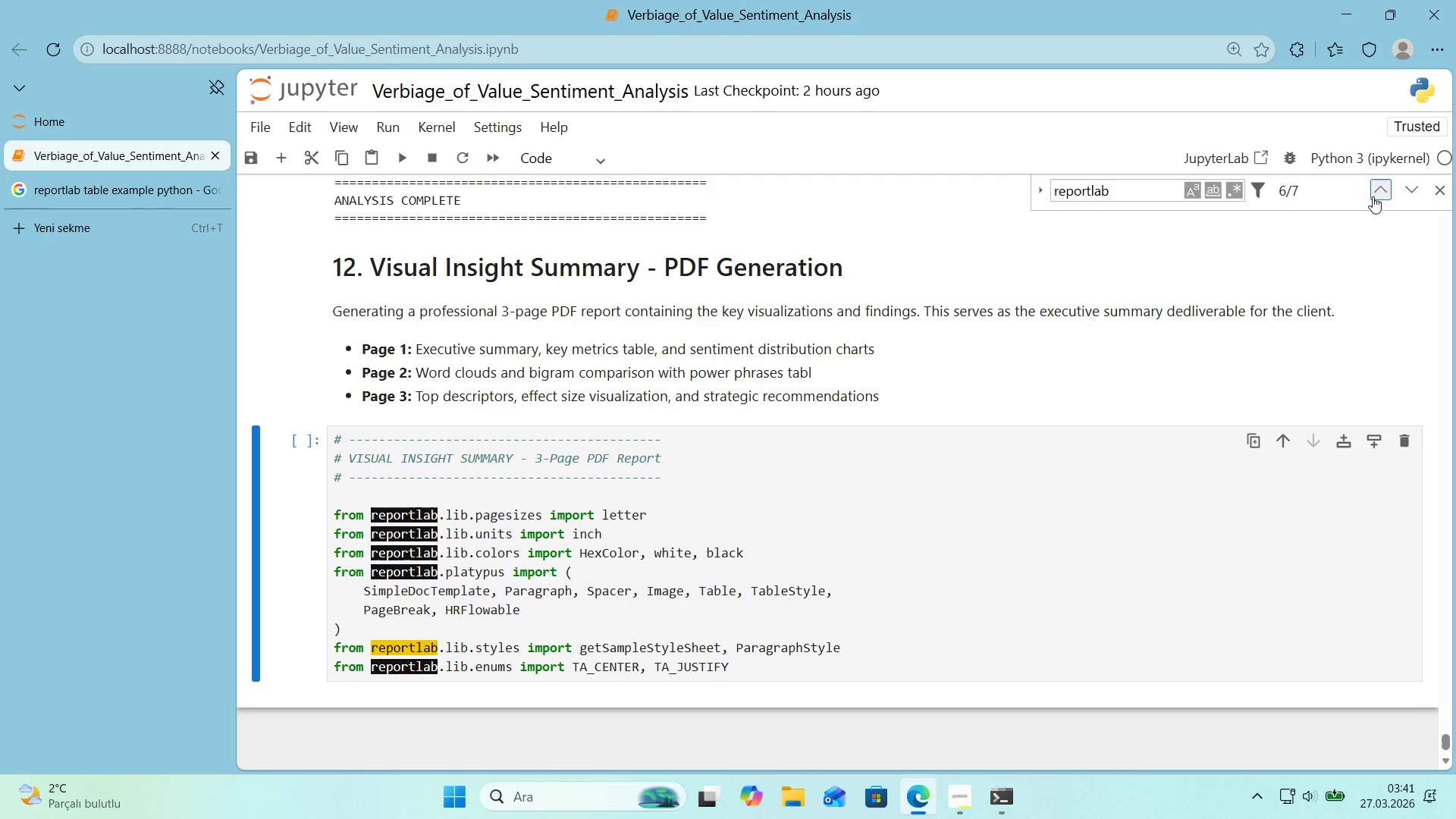 
triple_click([1373, 196])
 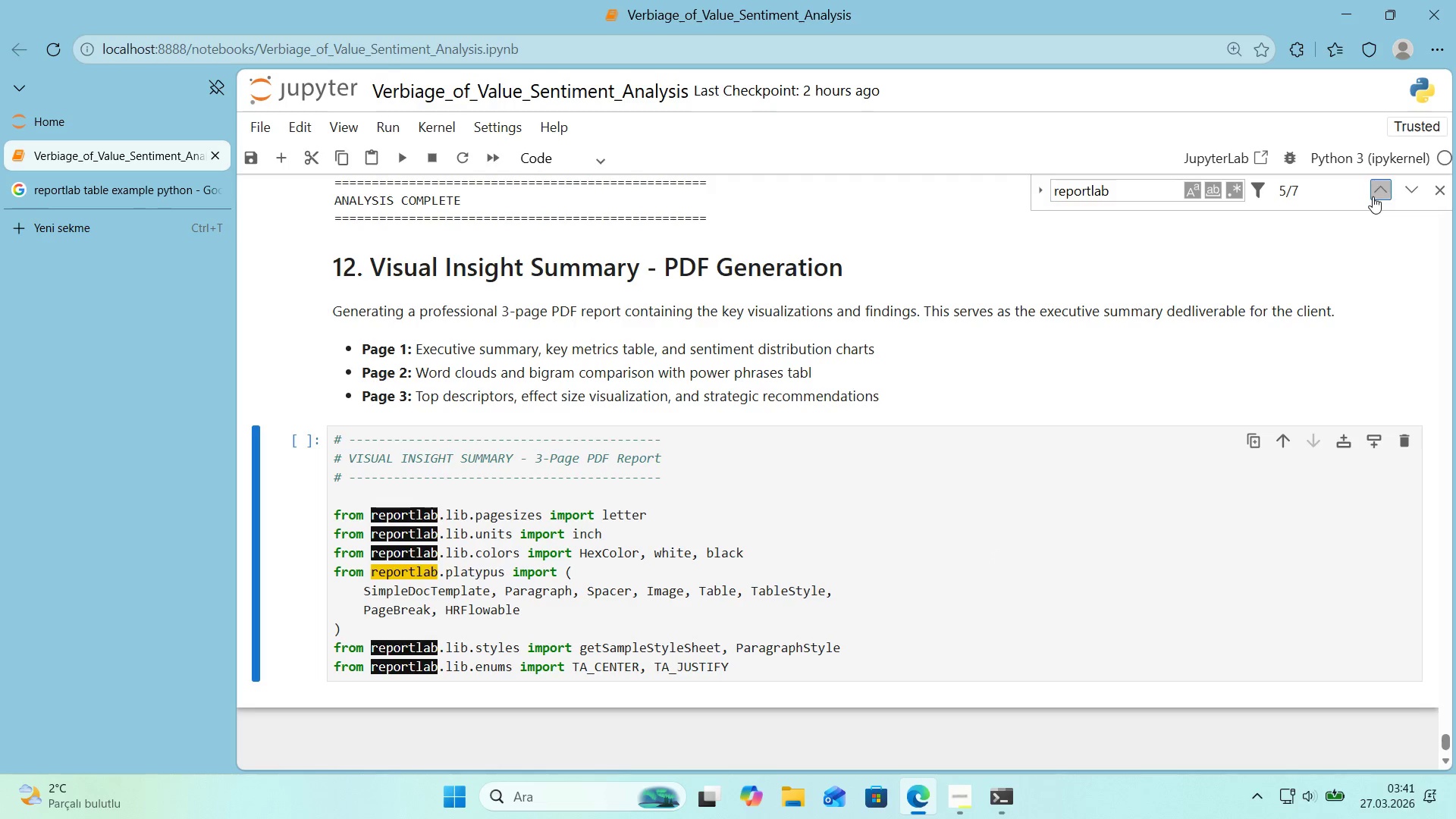 
triple_click([1373, 196])
 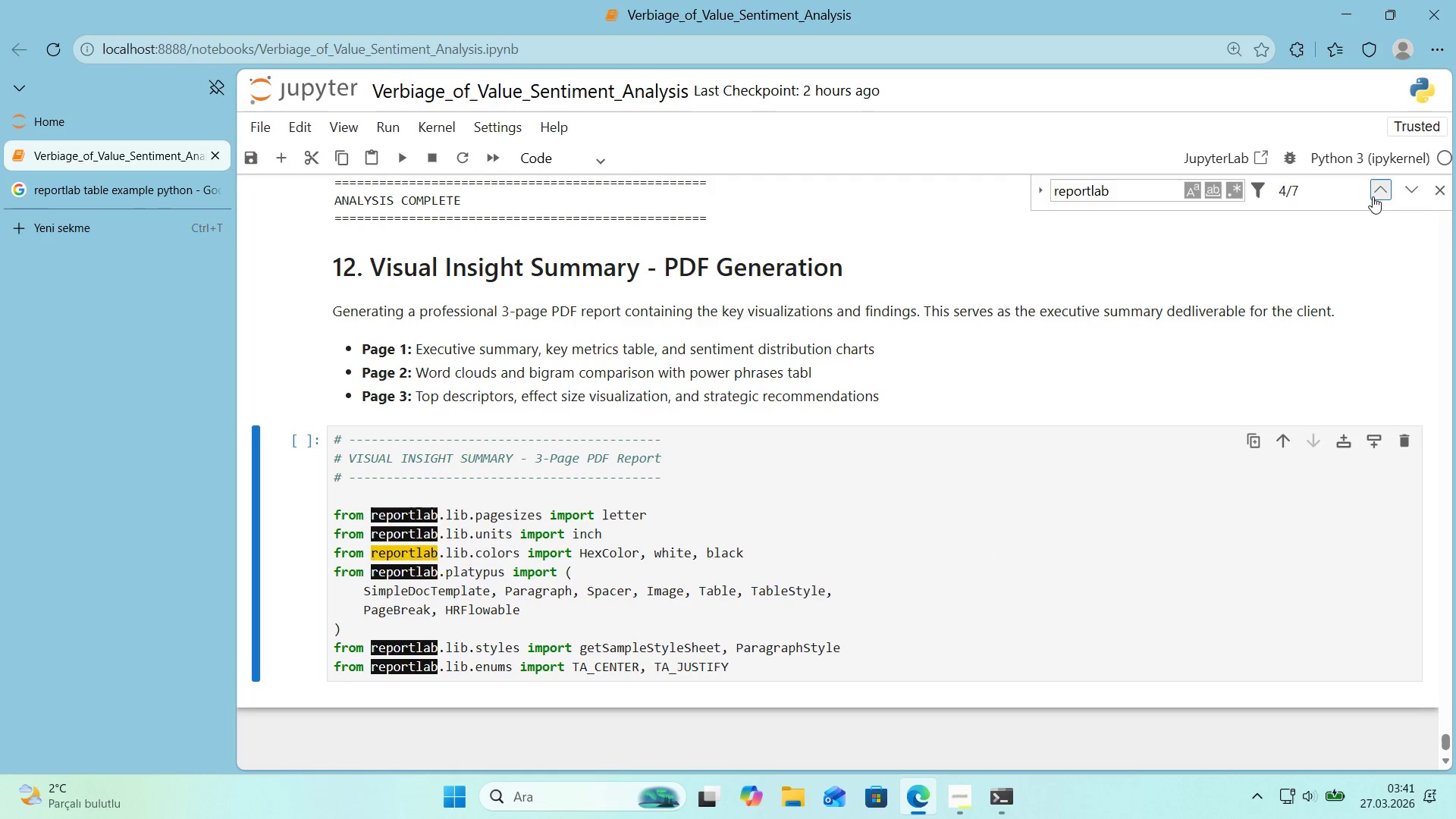 
triple_click([1373, 196])
 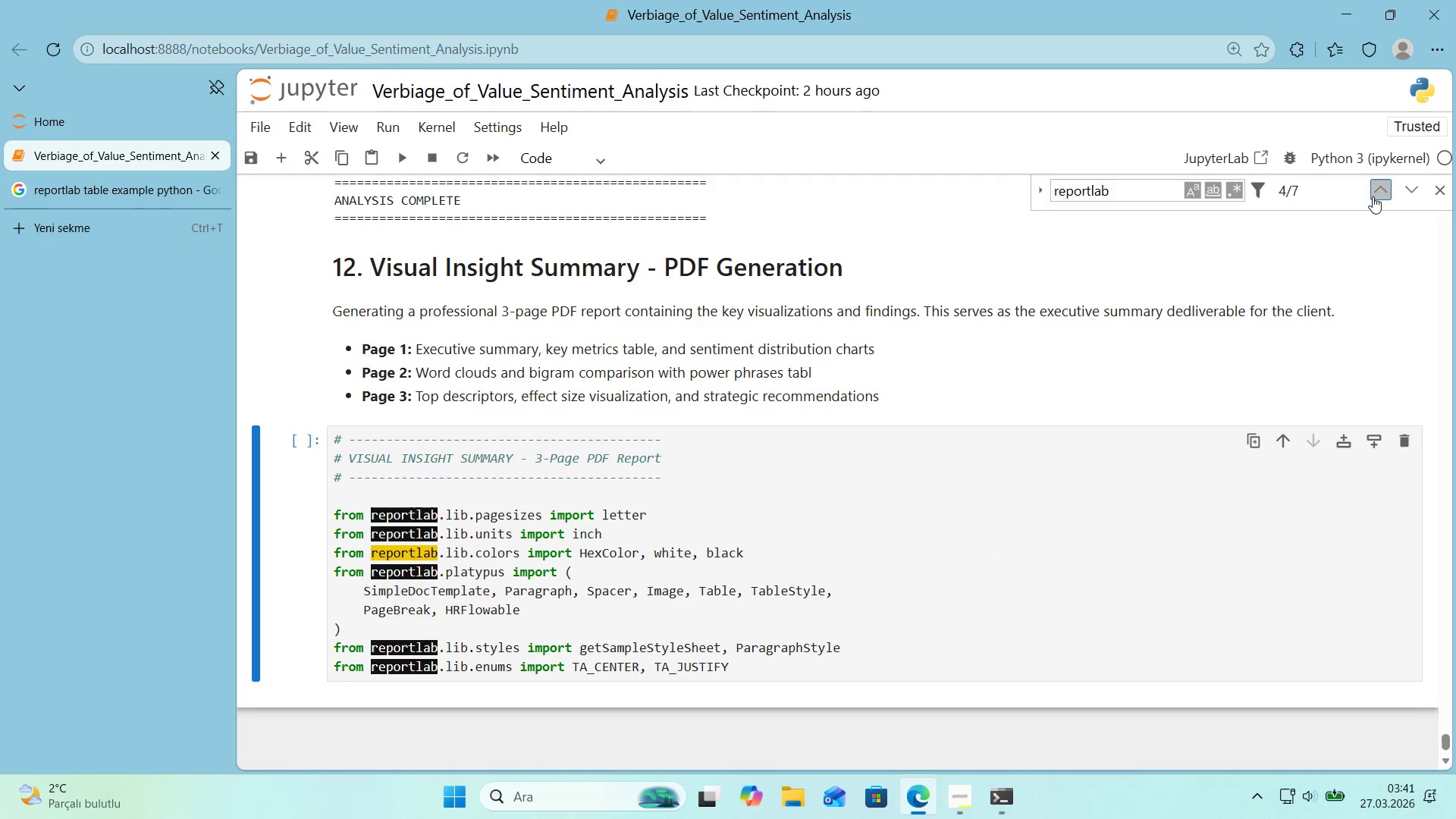 
triple_click([1373, 196])
 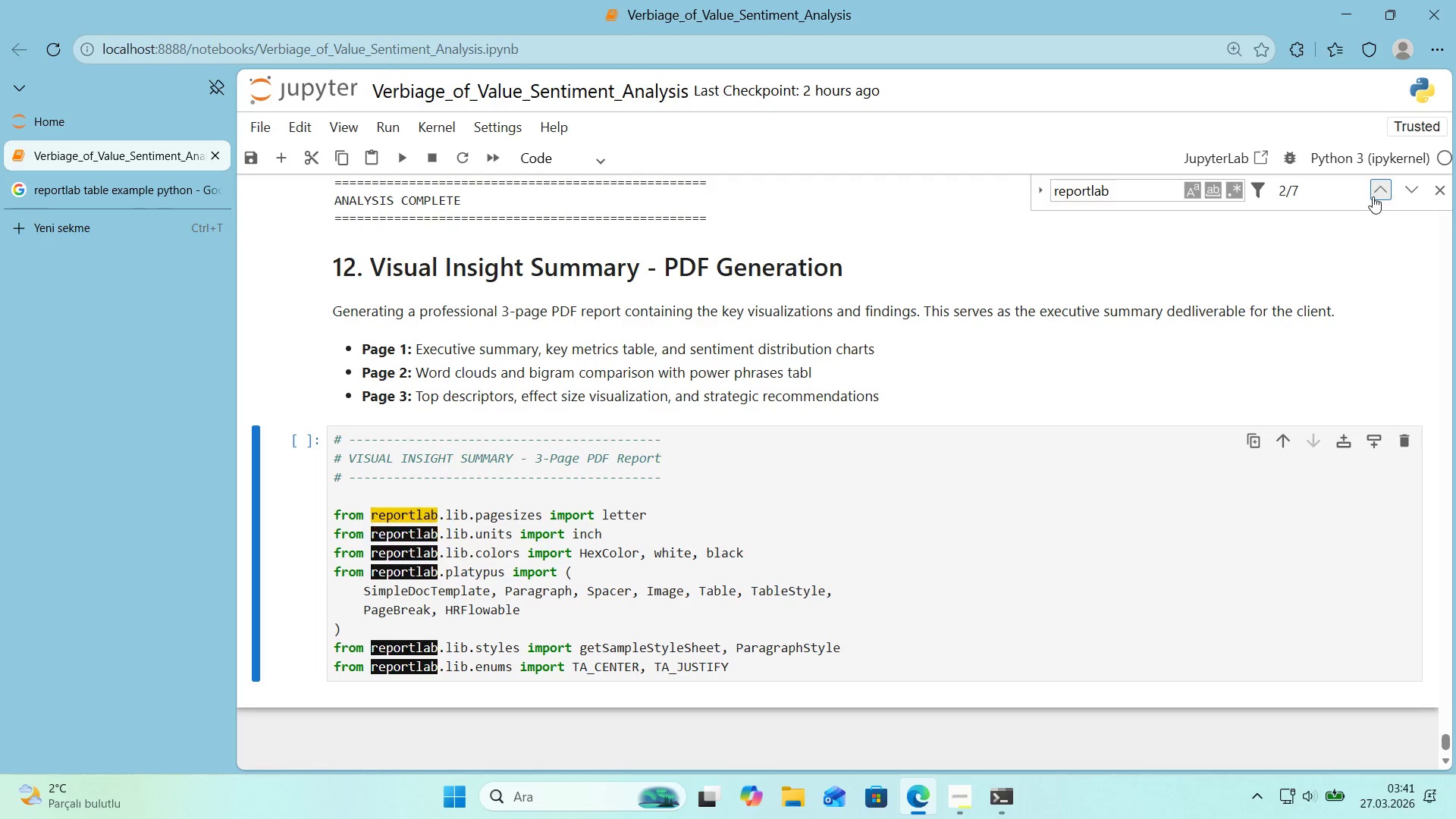 
triple_click([1373, 196])
 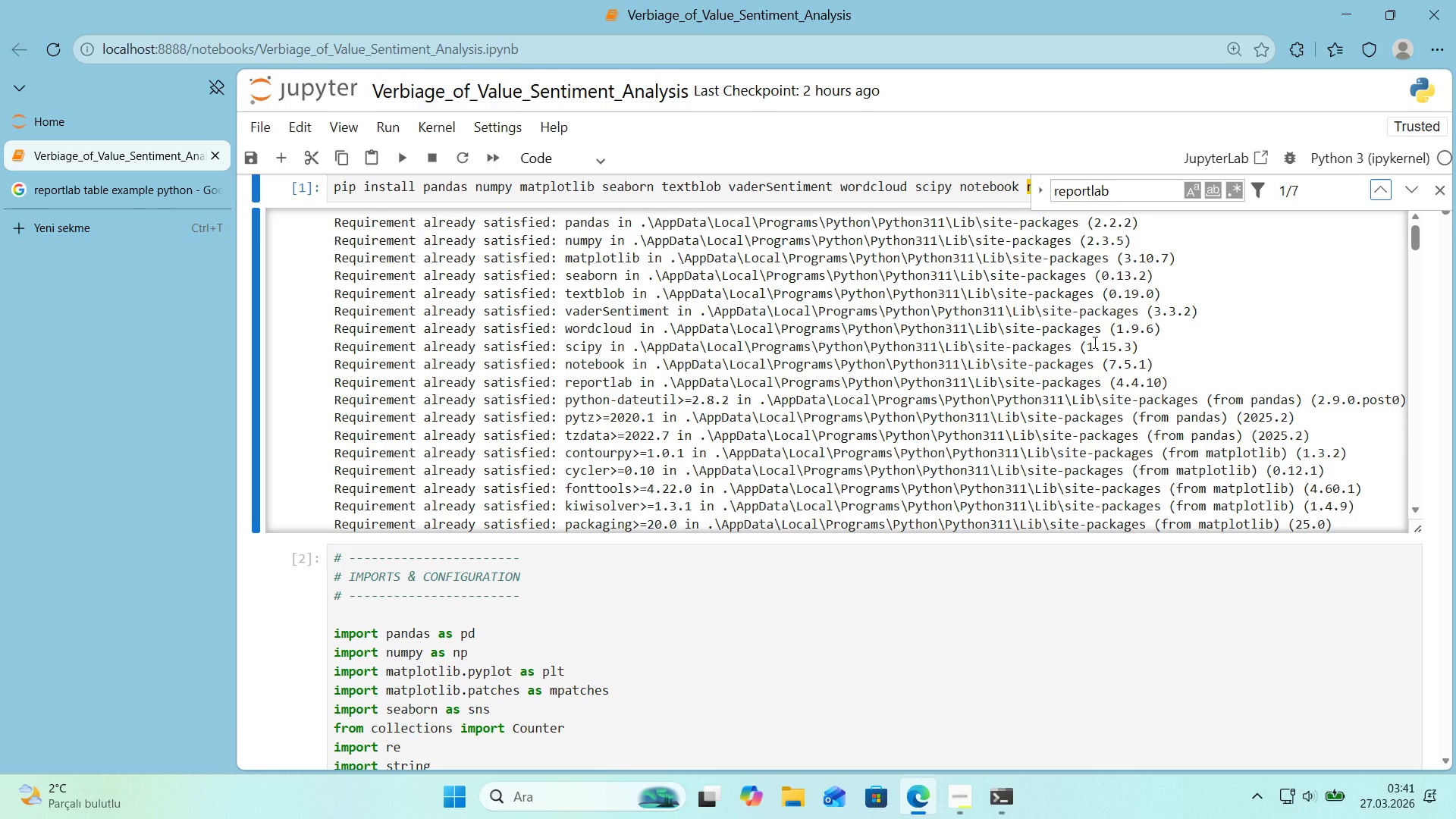 
scroll: coordinate [1094, 342], scroll_direction: up, amount: 1.0
 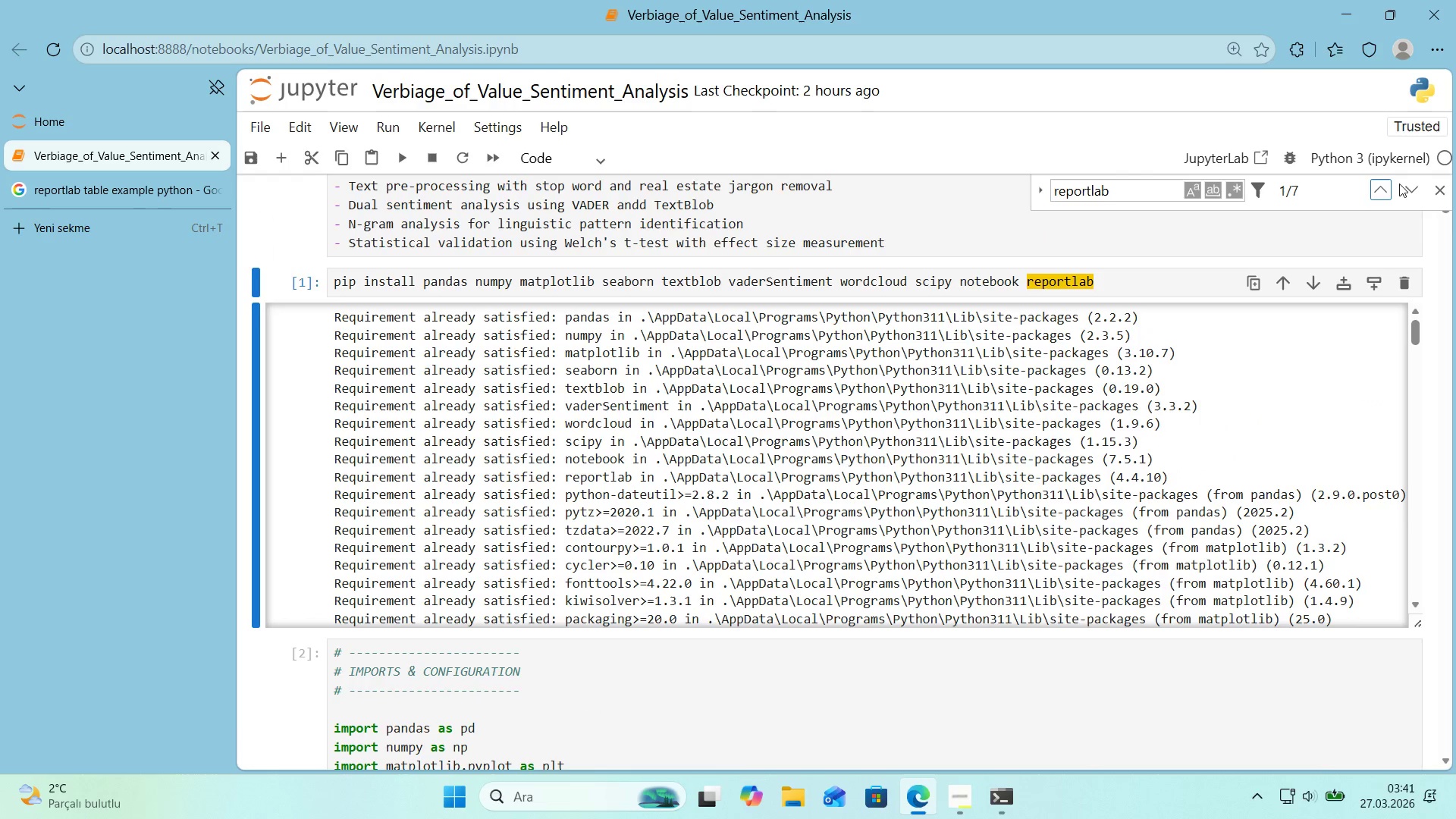 
left_click([1433, 191])
 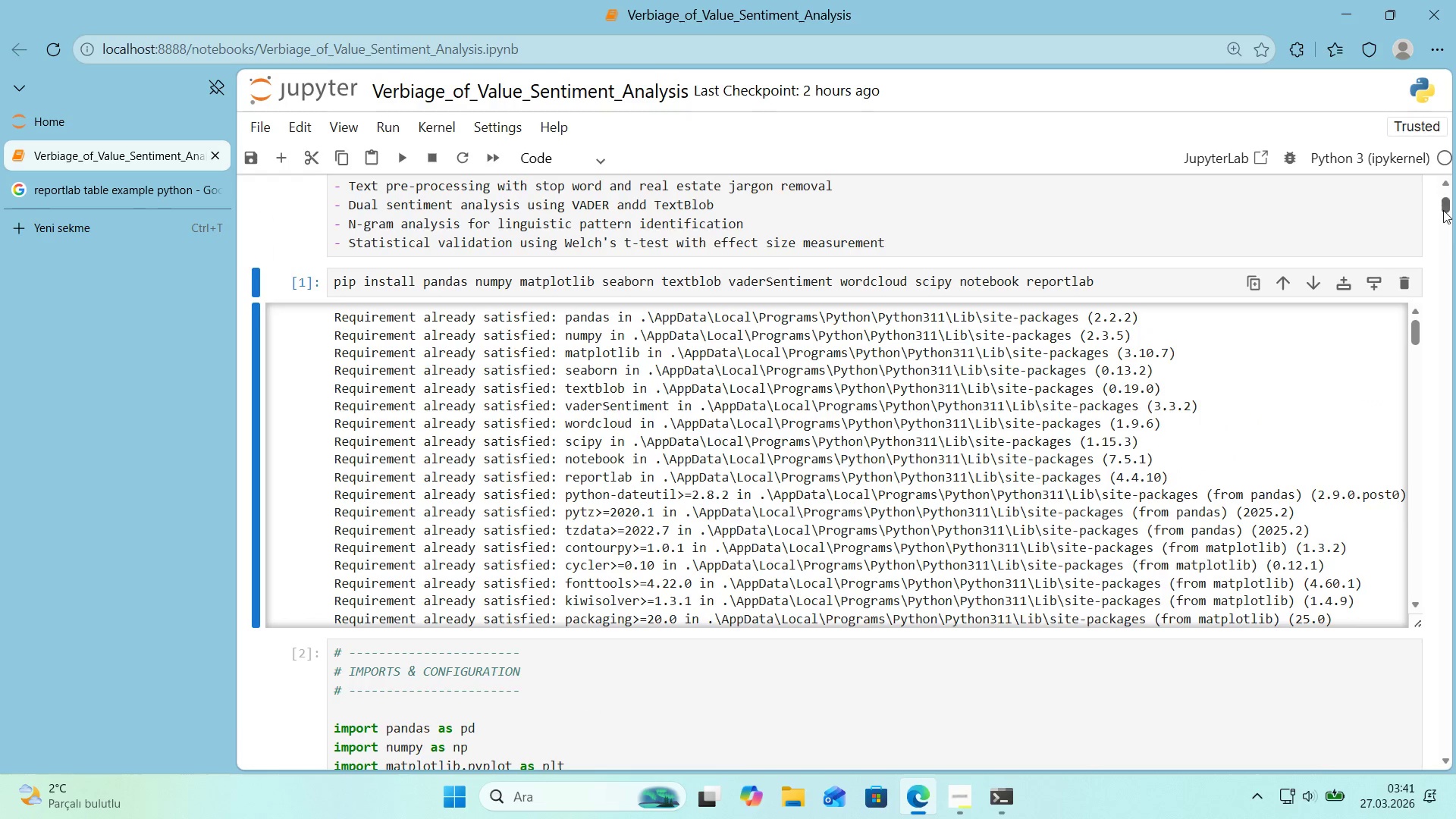 
left_click_drag(start_coordinate=[1443, 210], to_coordinate=[1452, 774])
 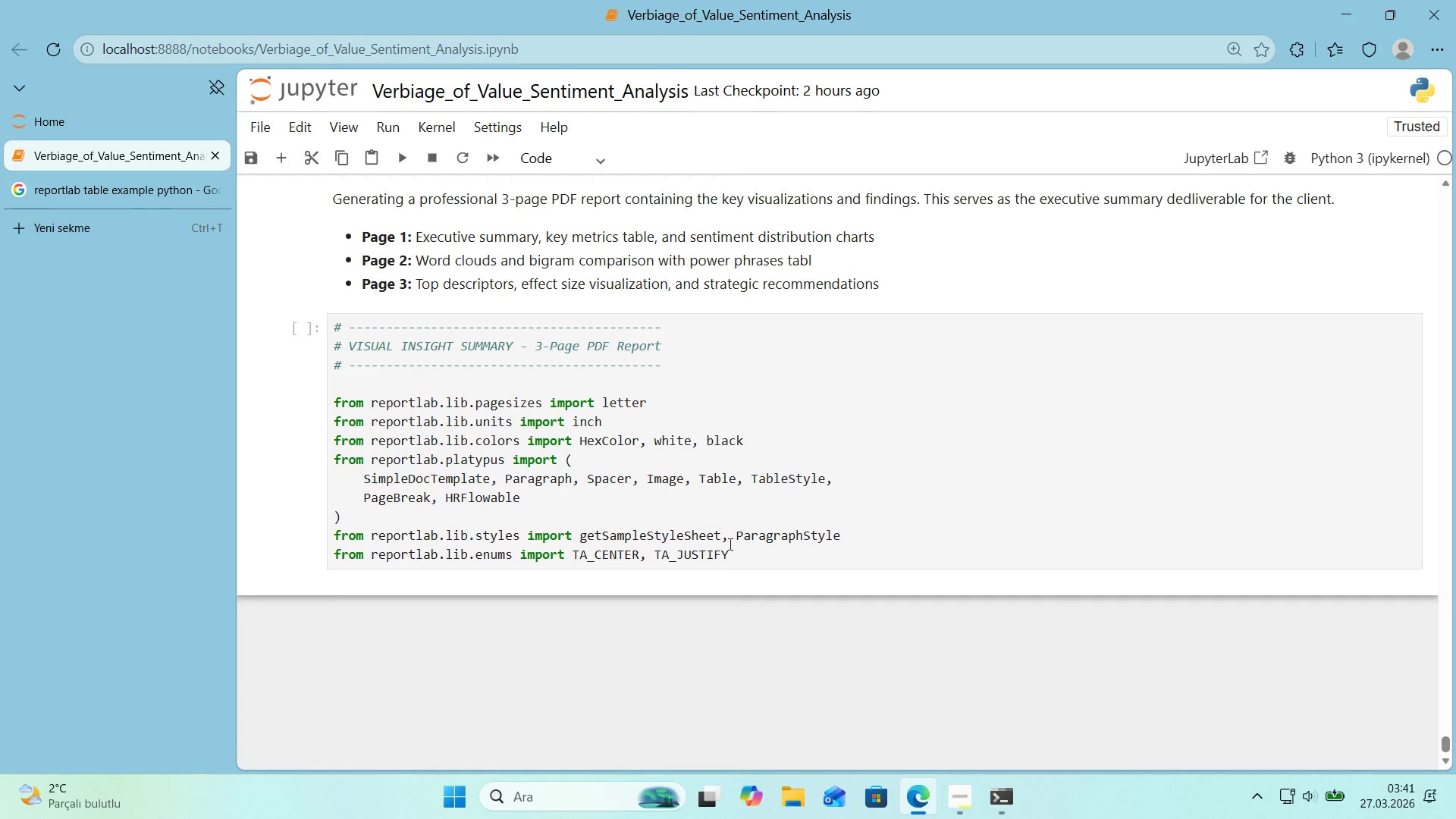 
left_click([741, 557])
 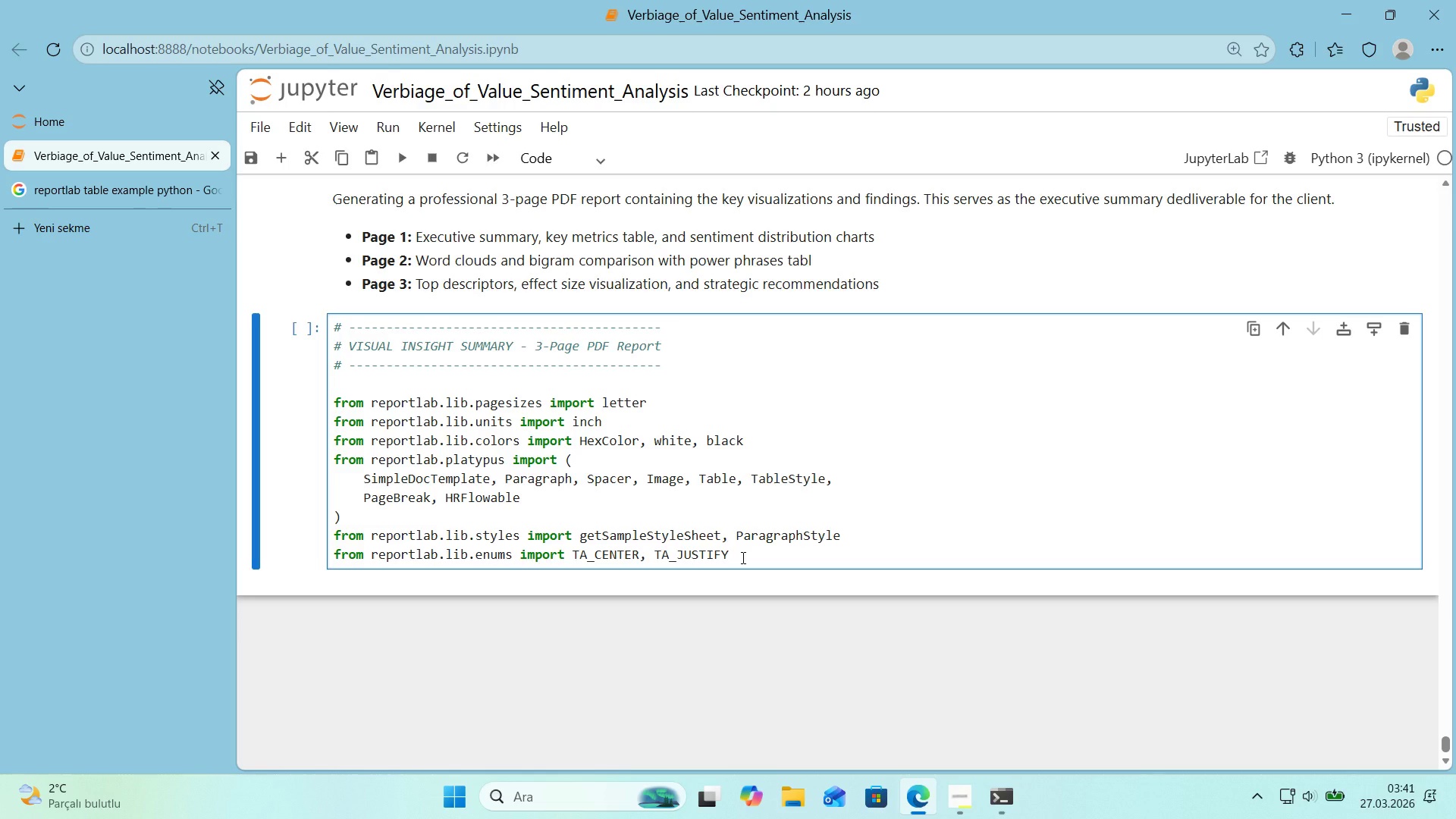 
wait(6.06)
 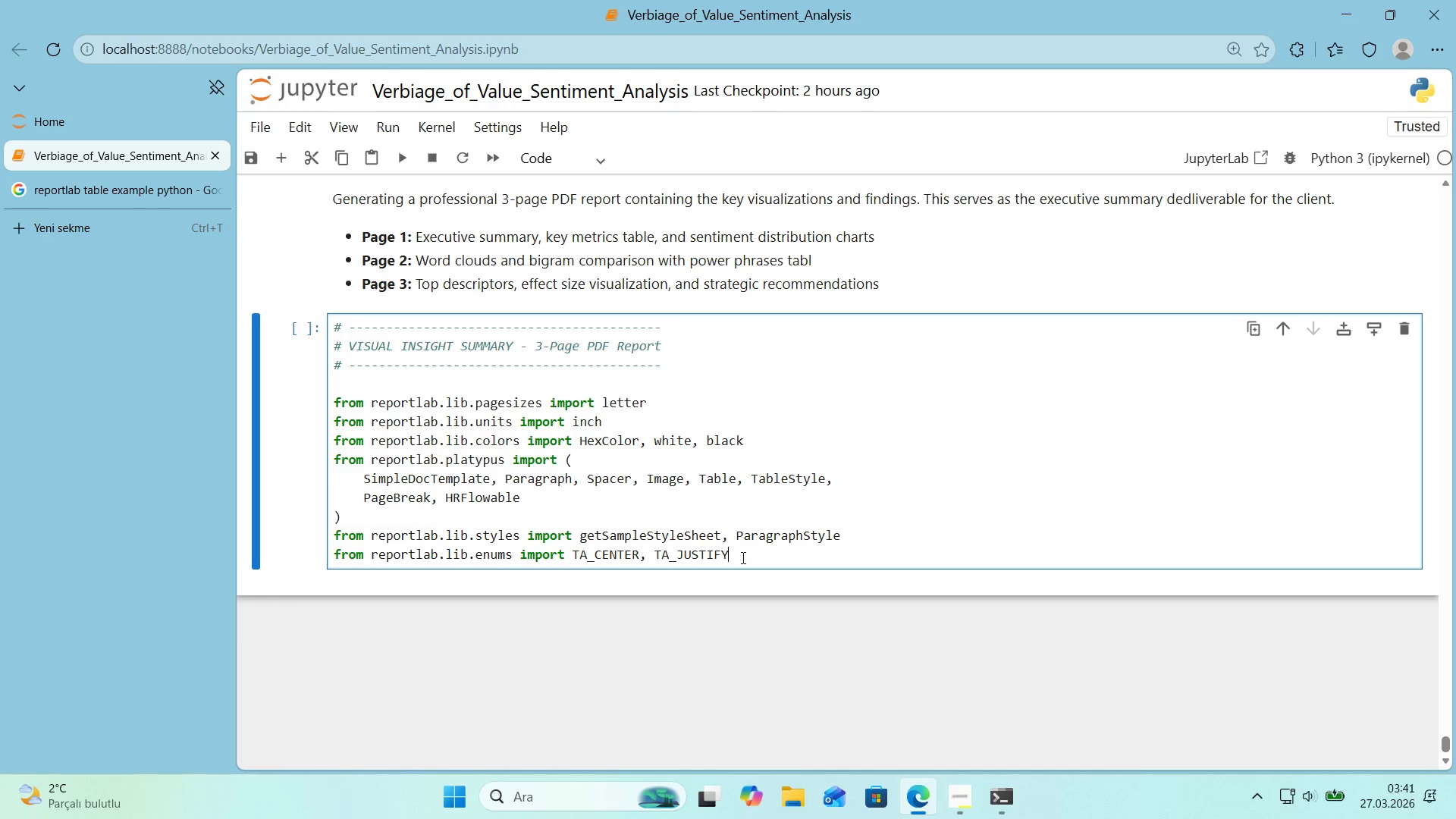 
key(Enter)
 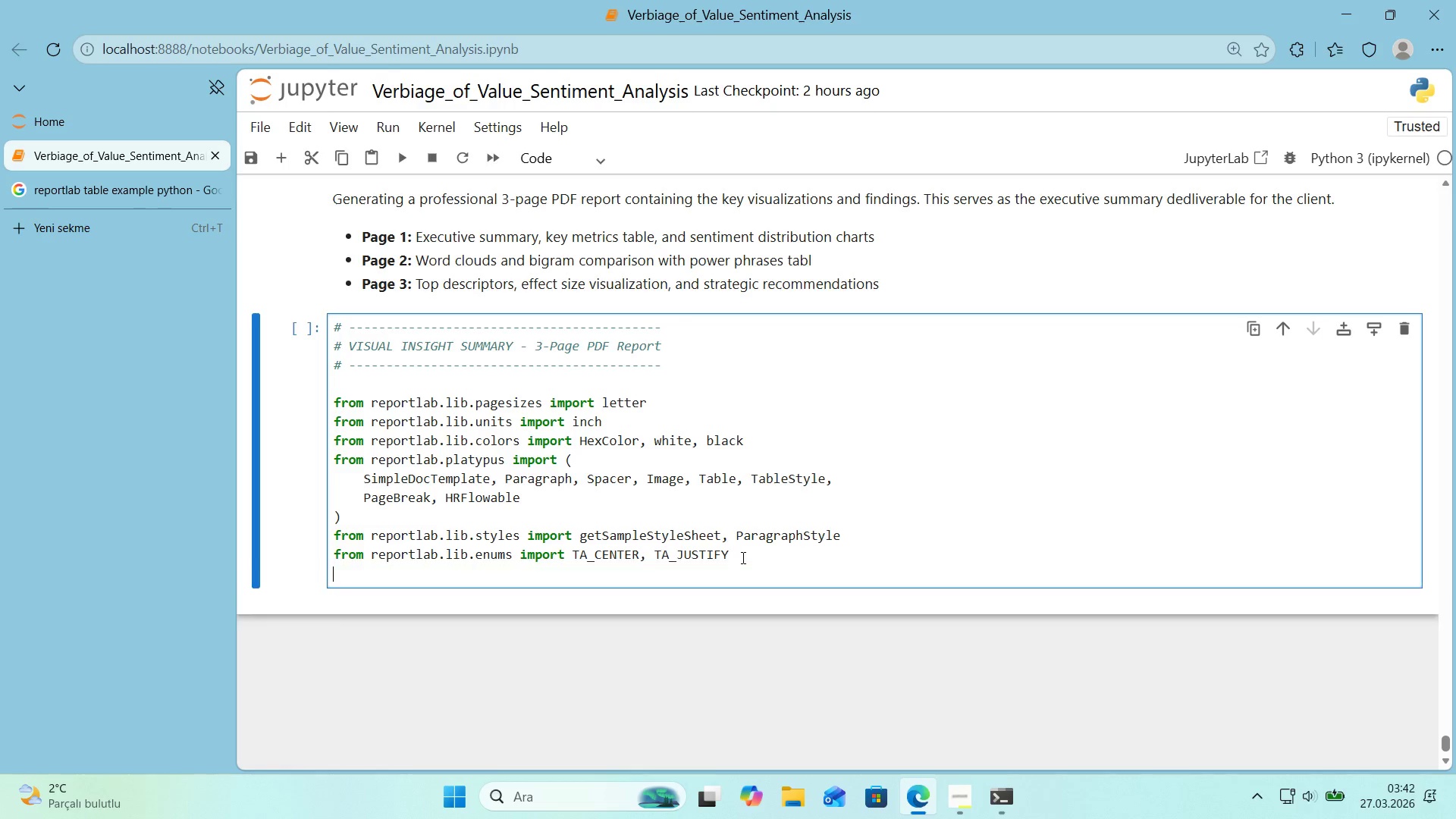 
key(Enter)
 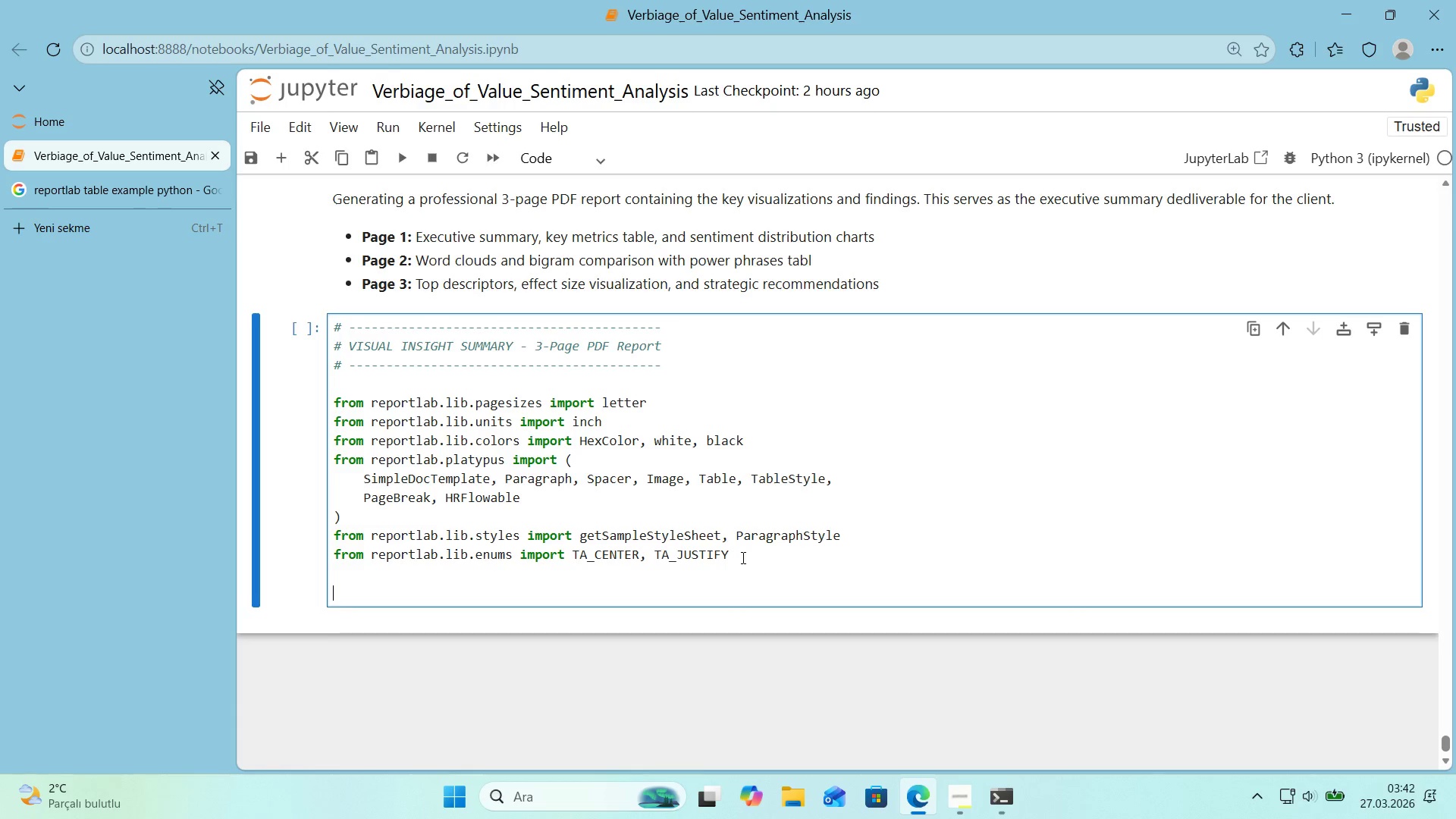 
key(Alt+Control+3)
 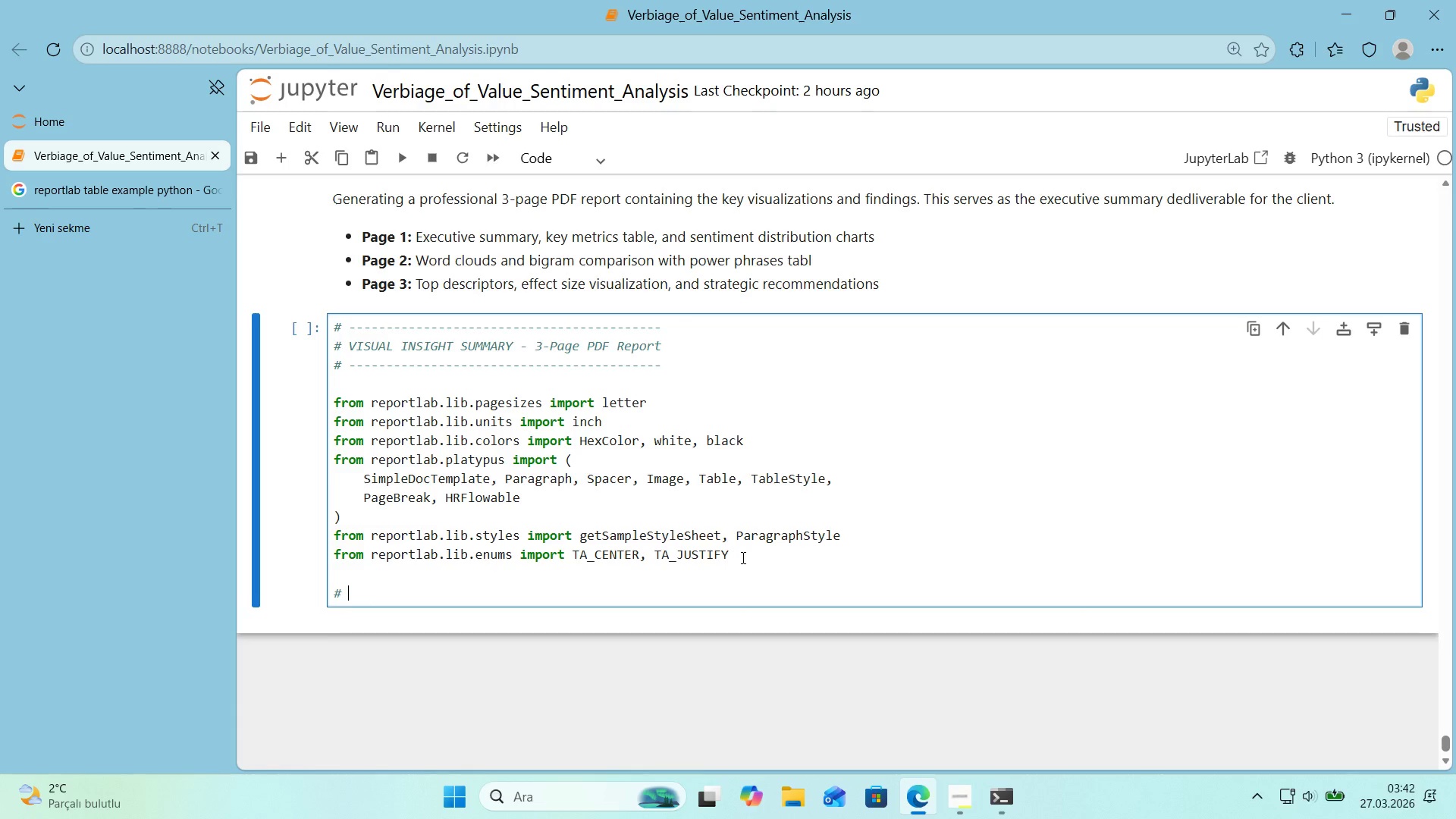 
type( Color def'n't'ons)
 